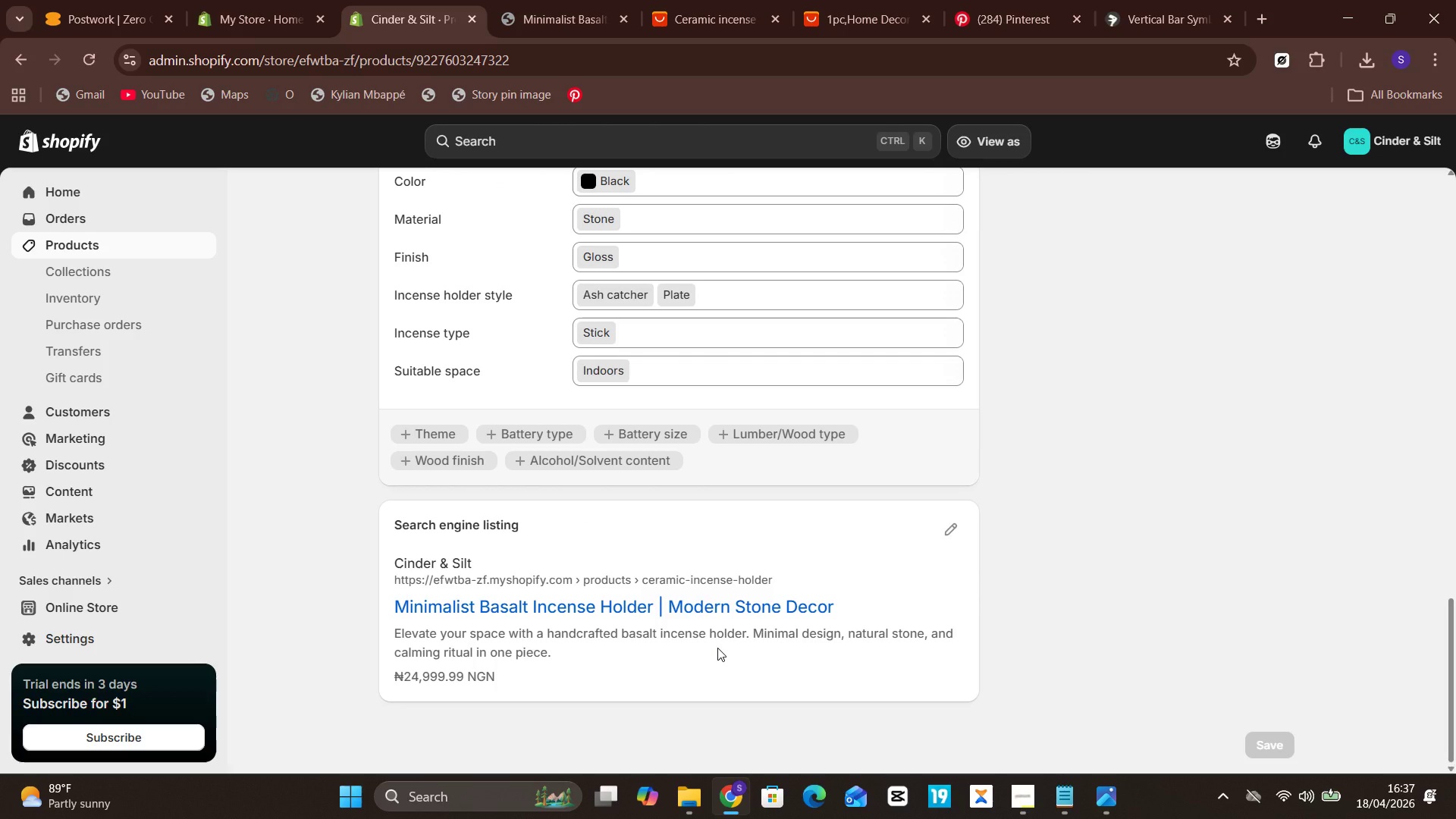 
key(Meta+PrintScreen)
 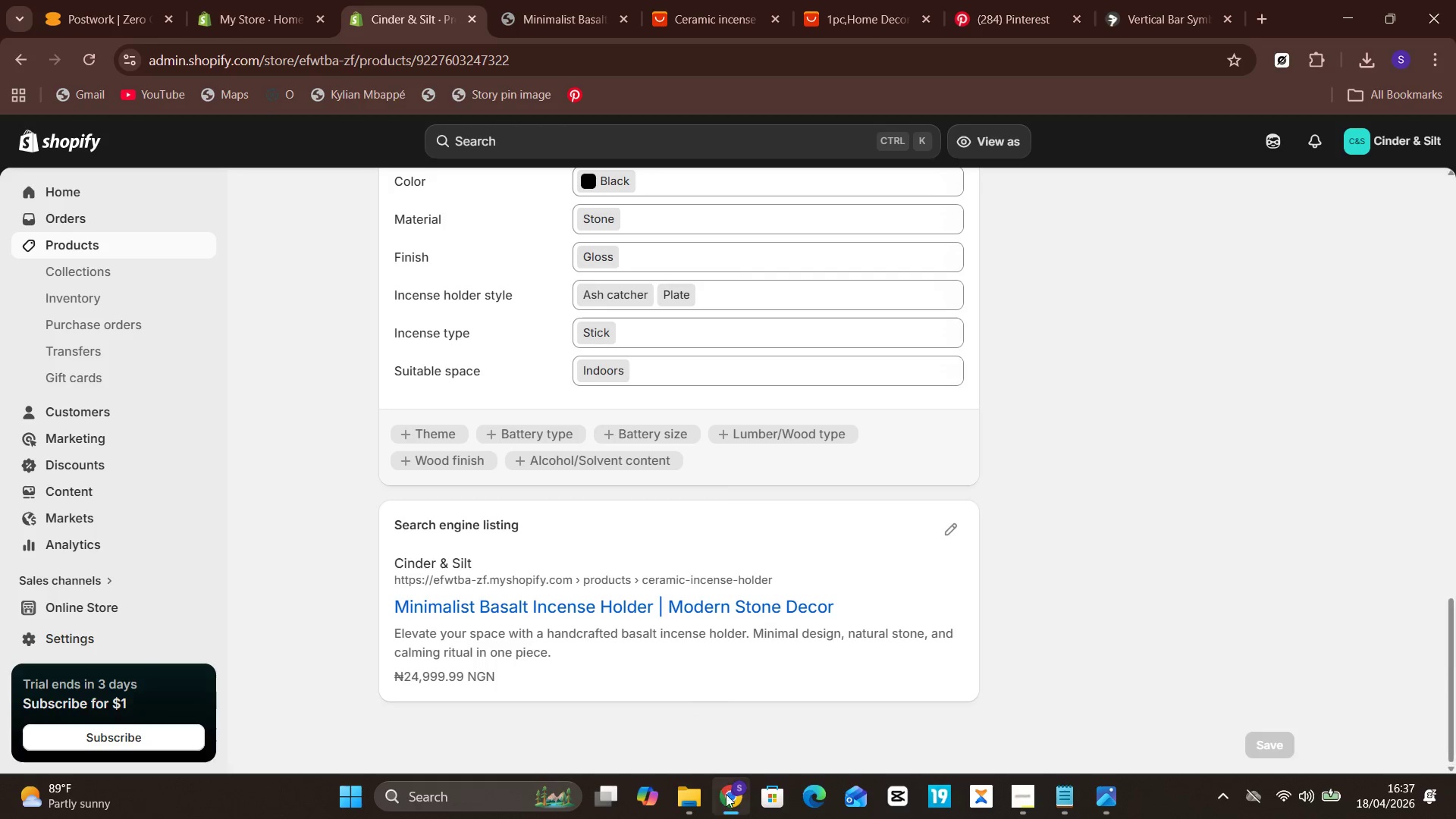 
wait(8.41)
 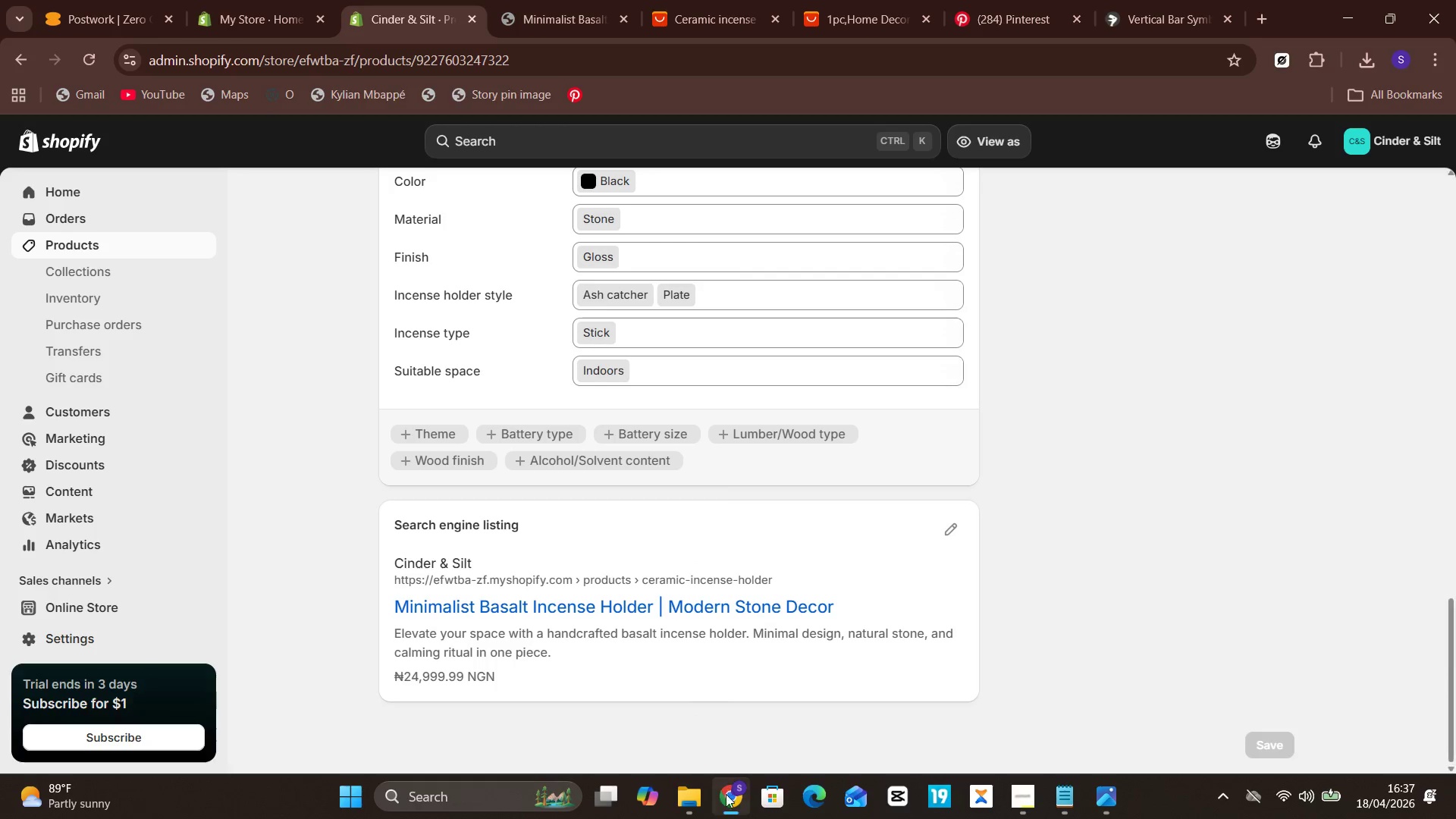 
left_click([731, 708])
 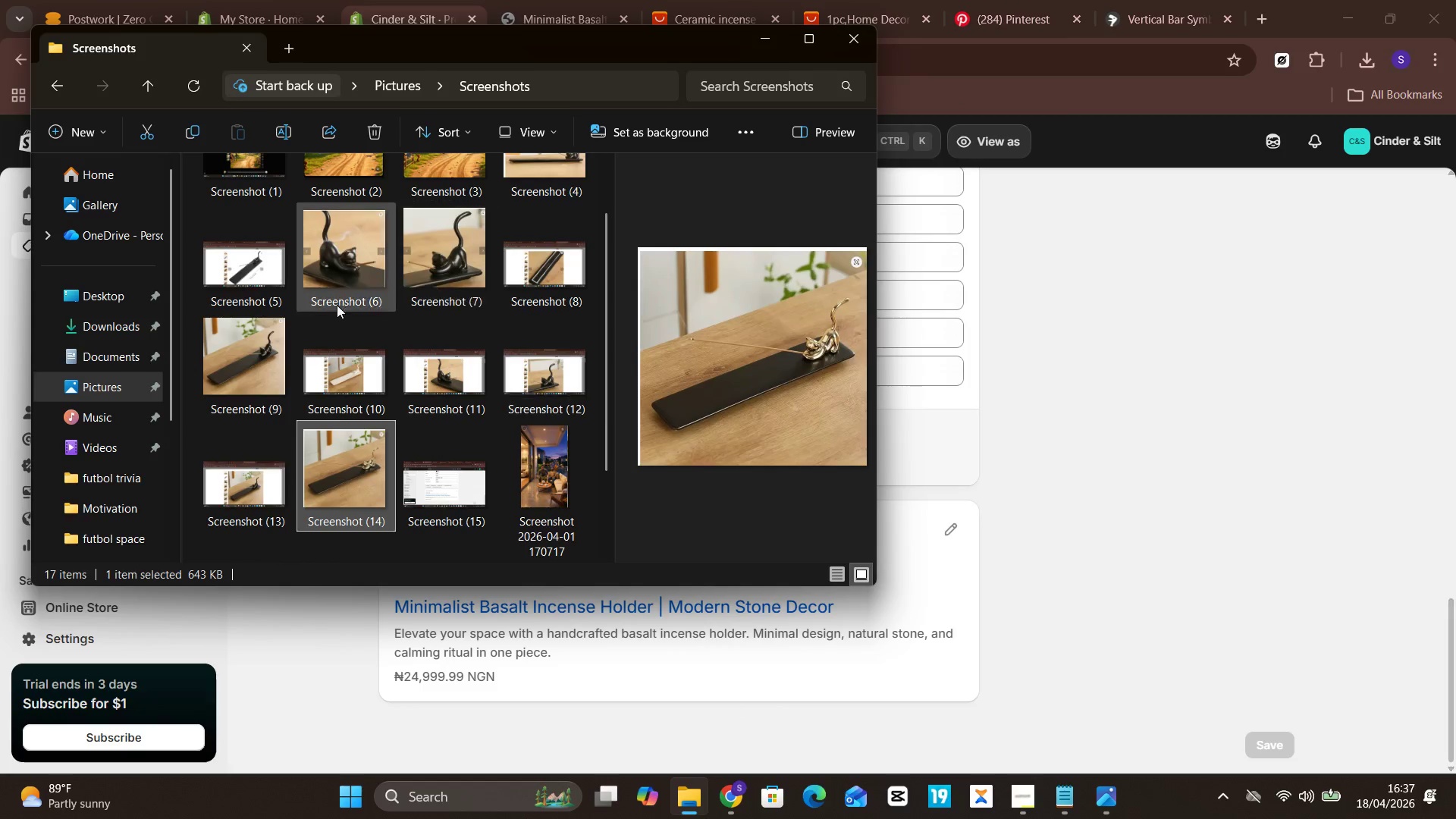 
scroll: coordinate [300, 347], scroll_direction: down, amount: 4.0
 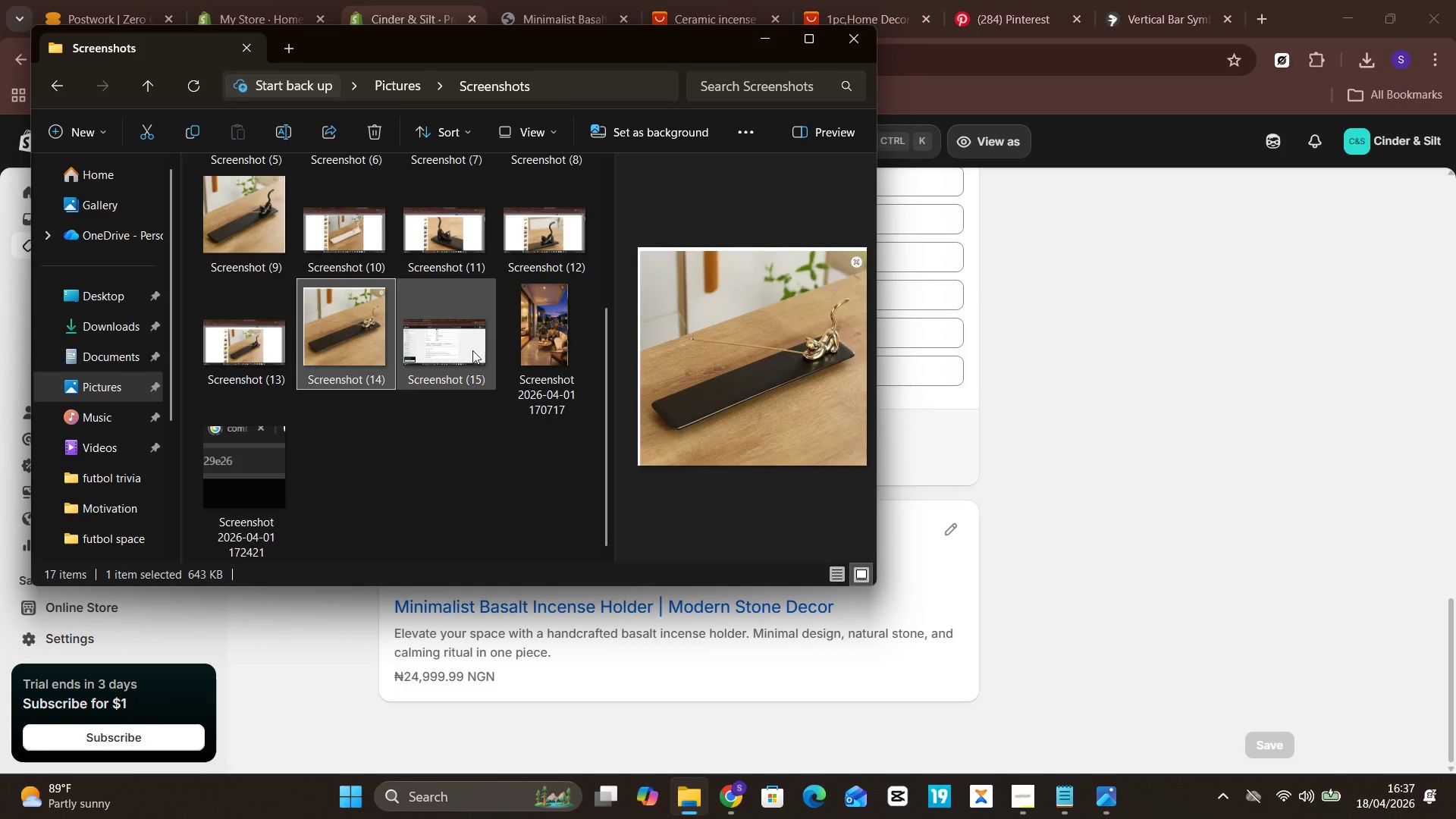 
left_click([471, 349])
 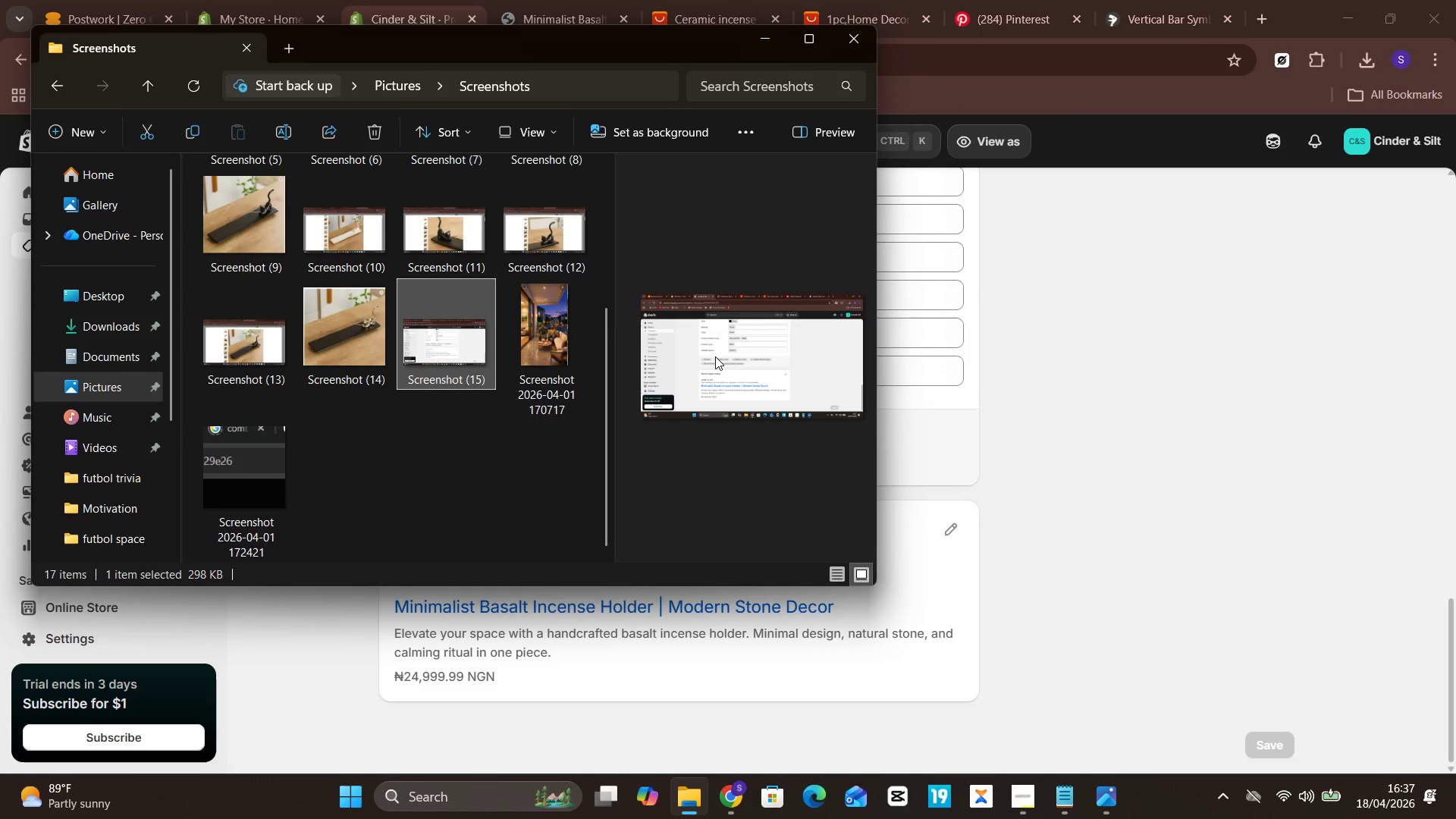 
double_click([715, 356])
 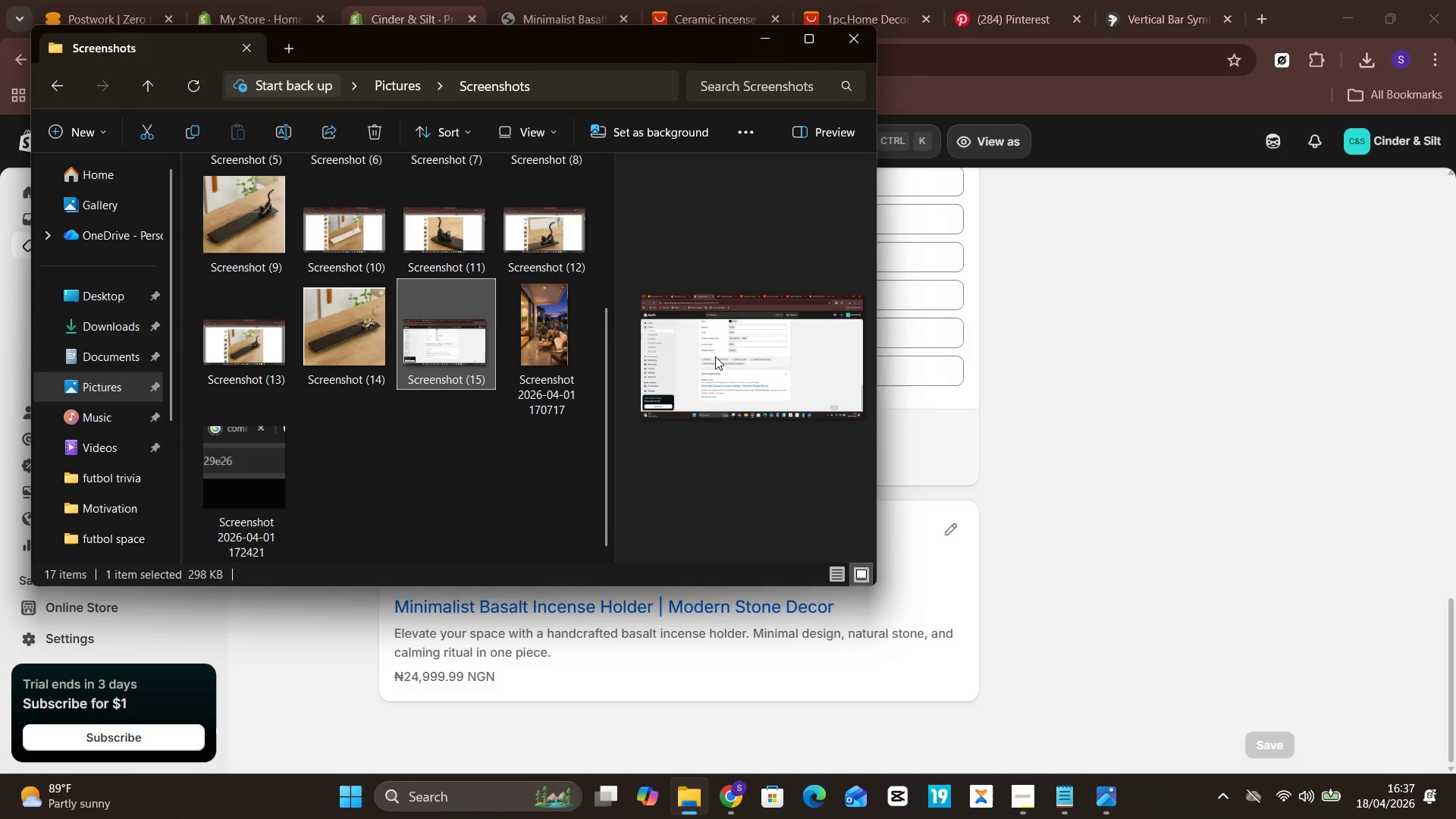 
triple_click([715, 356])
 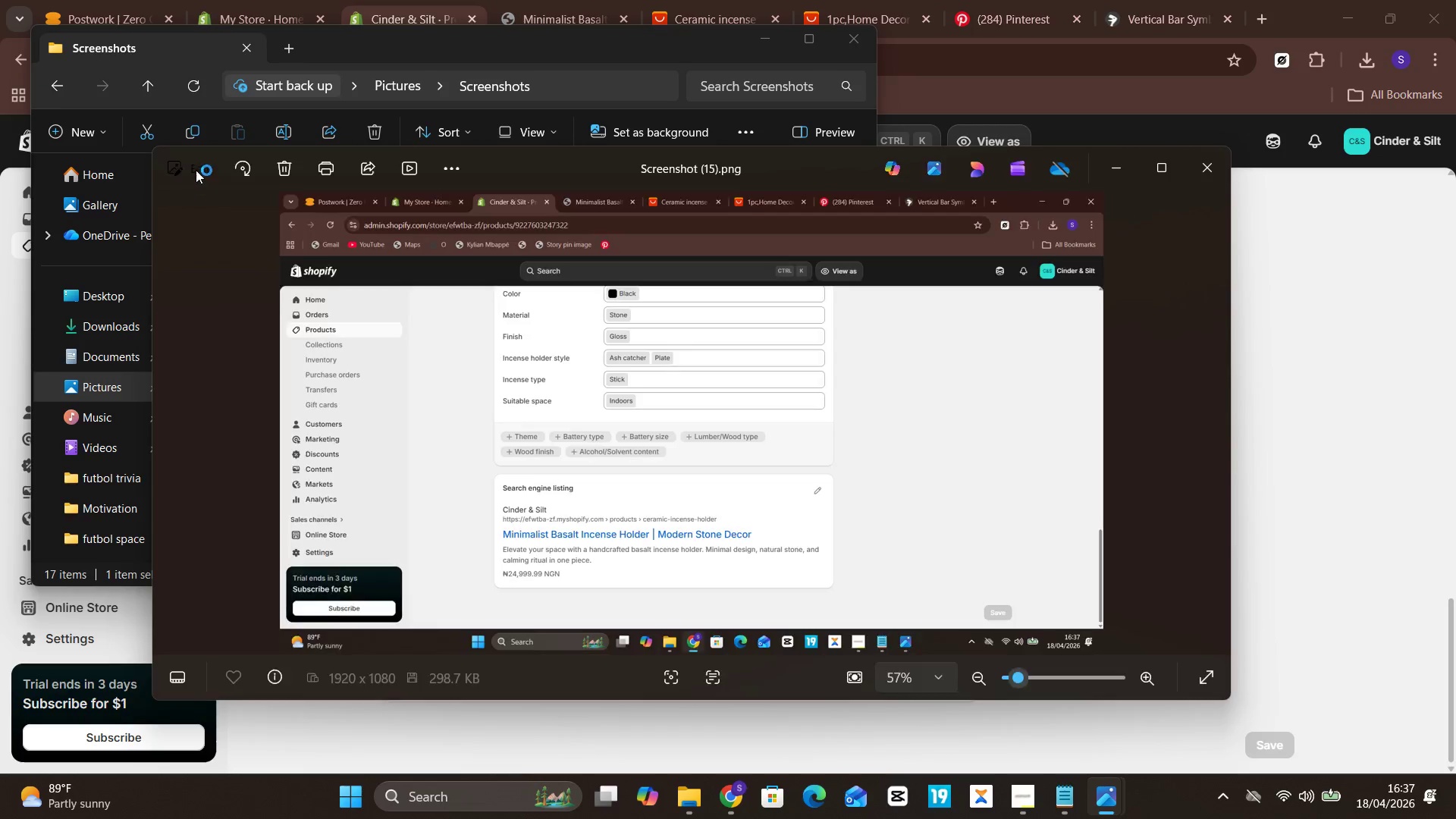 
left_click([196, 168])
 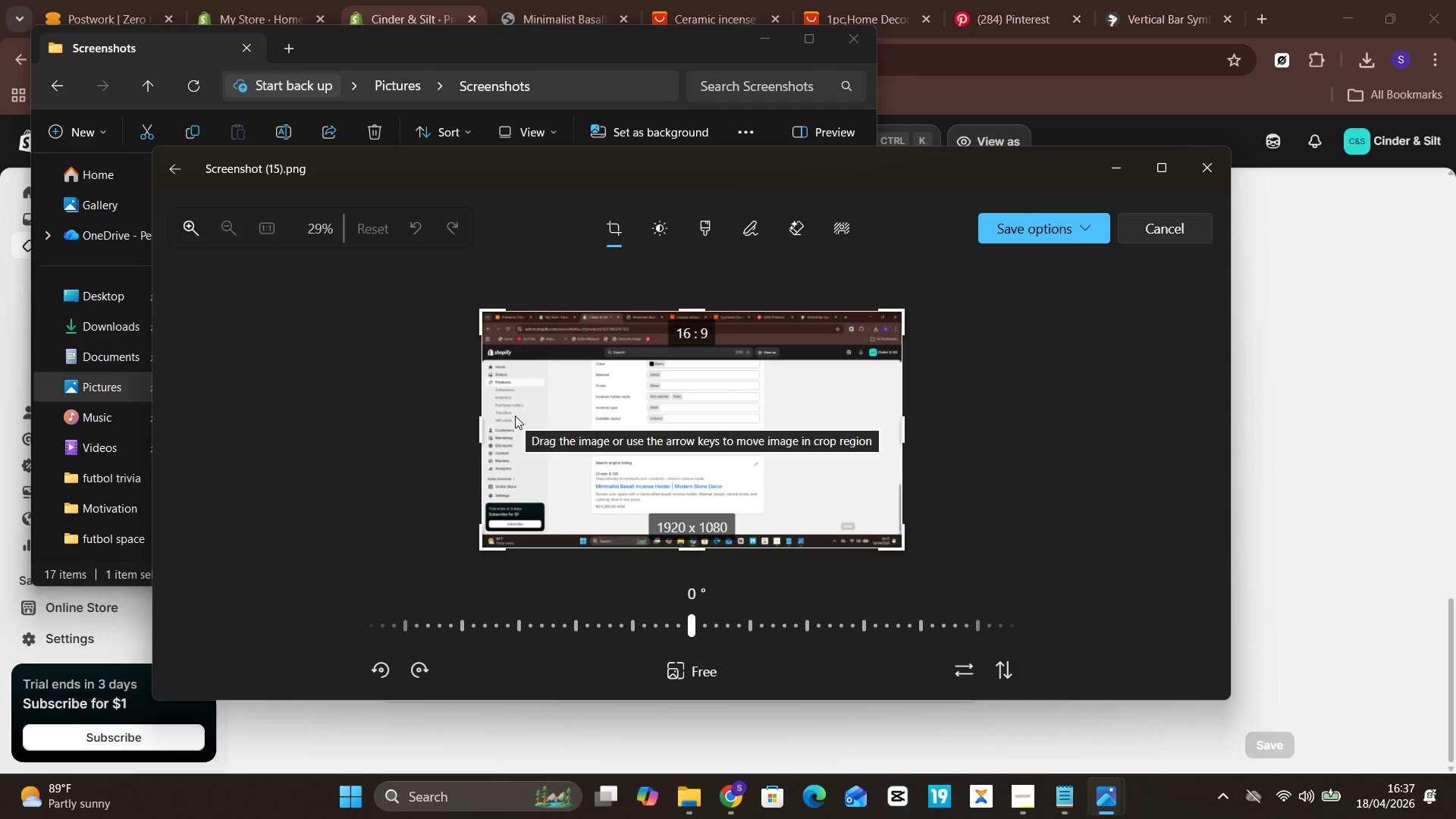 
wait(6.03)
 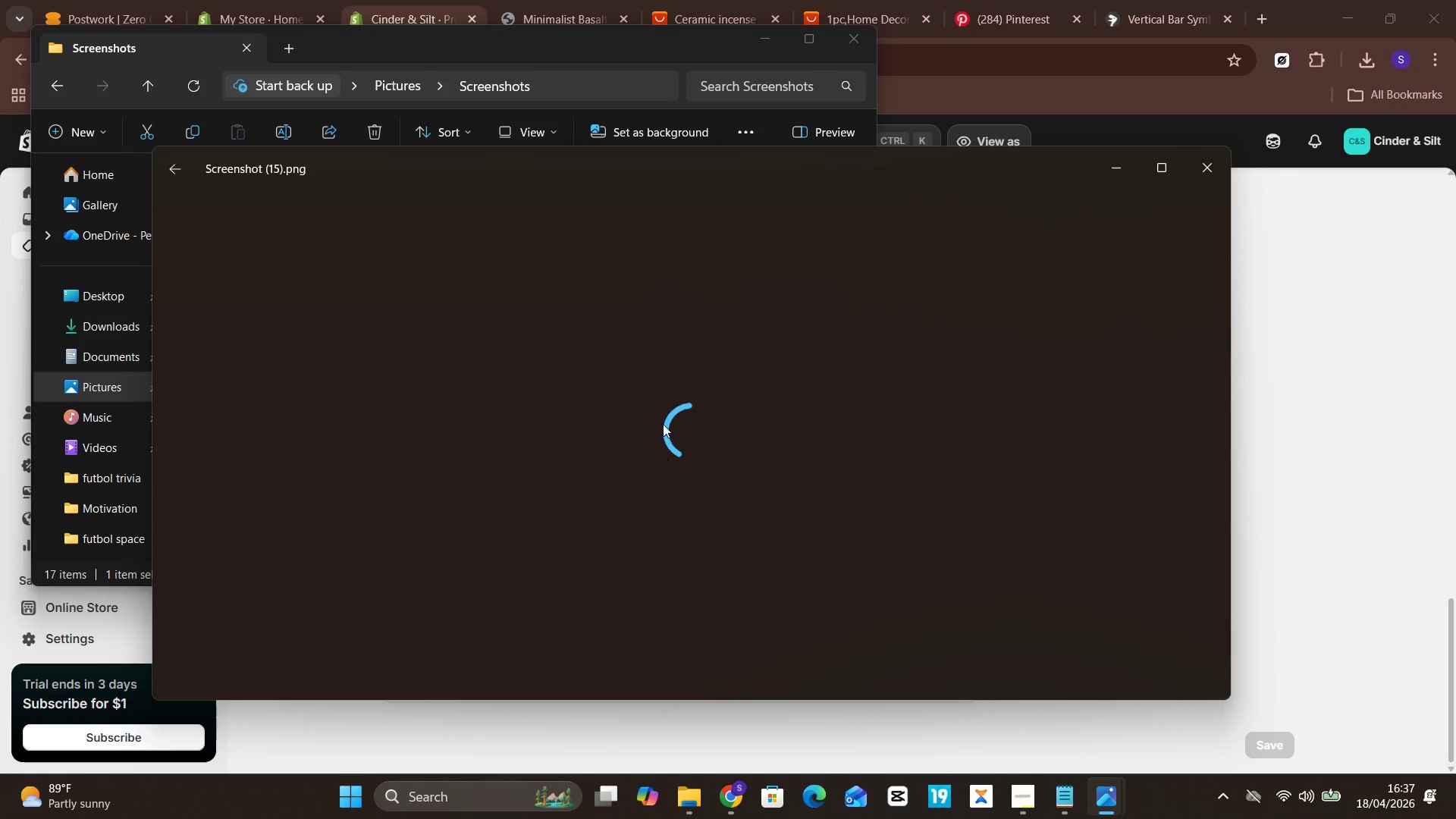 
left_click_drag(start_coordinate=[482, 420], to_coordinate=[592, 428])
 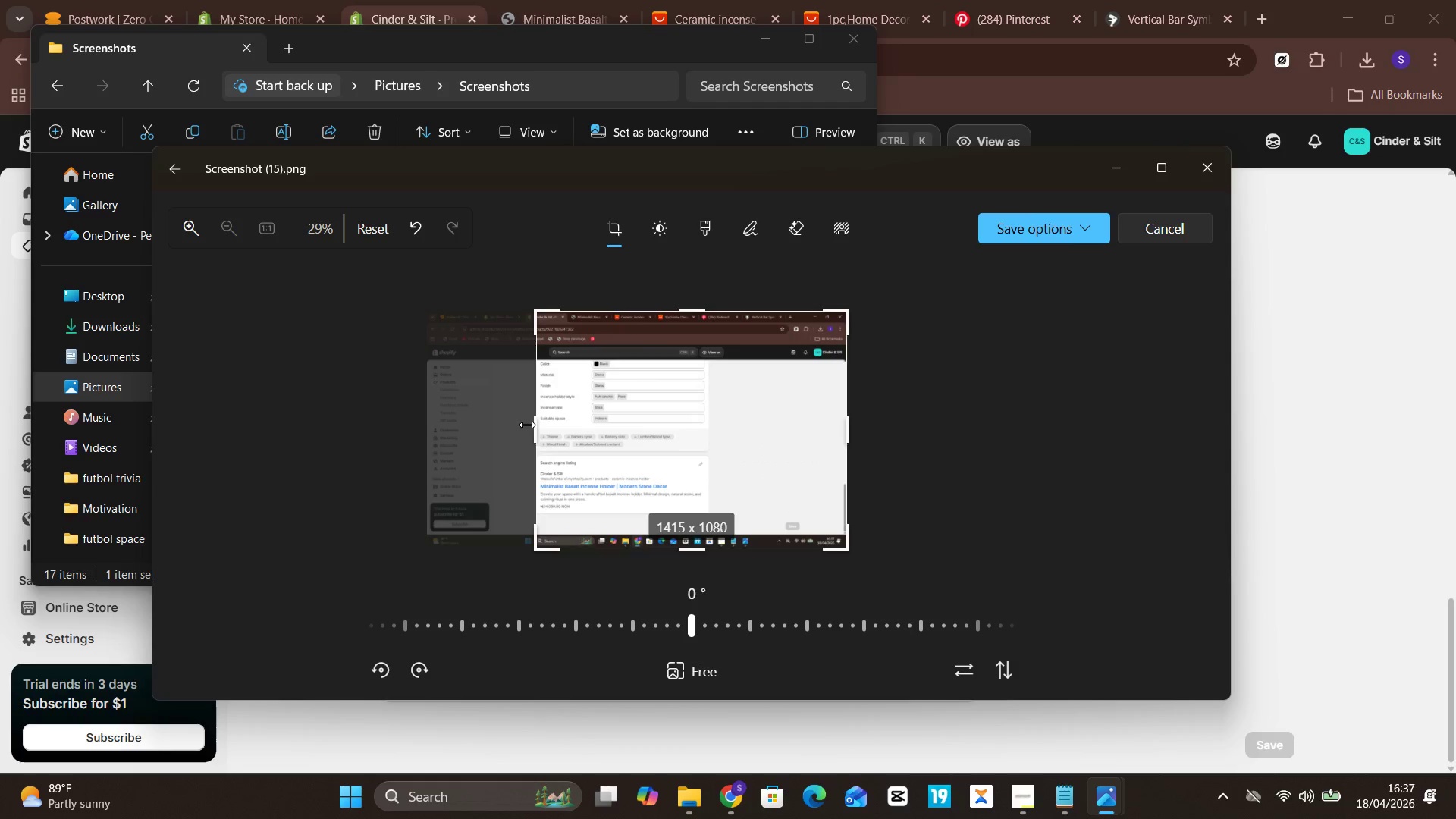 
left_click_drag(start_coordinate=[532, 425], to_coordinate=[422, 414])
 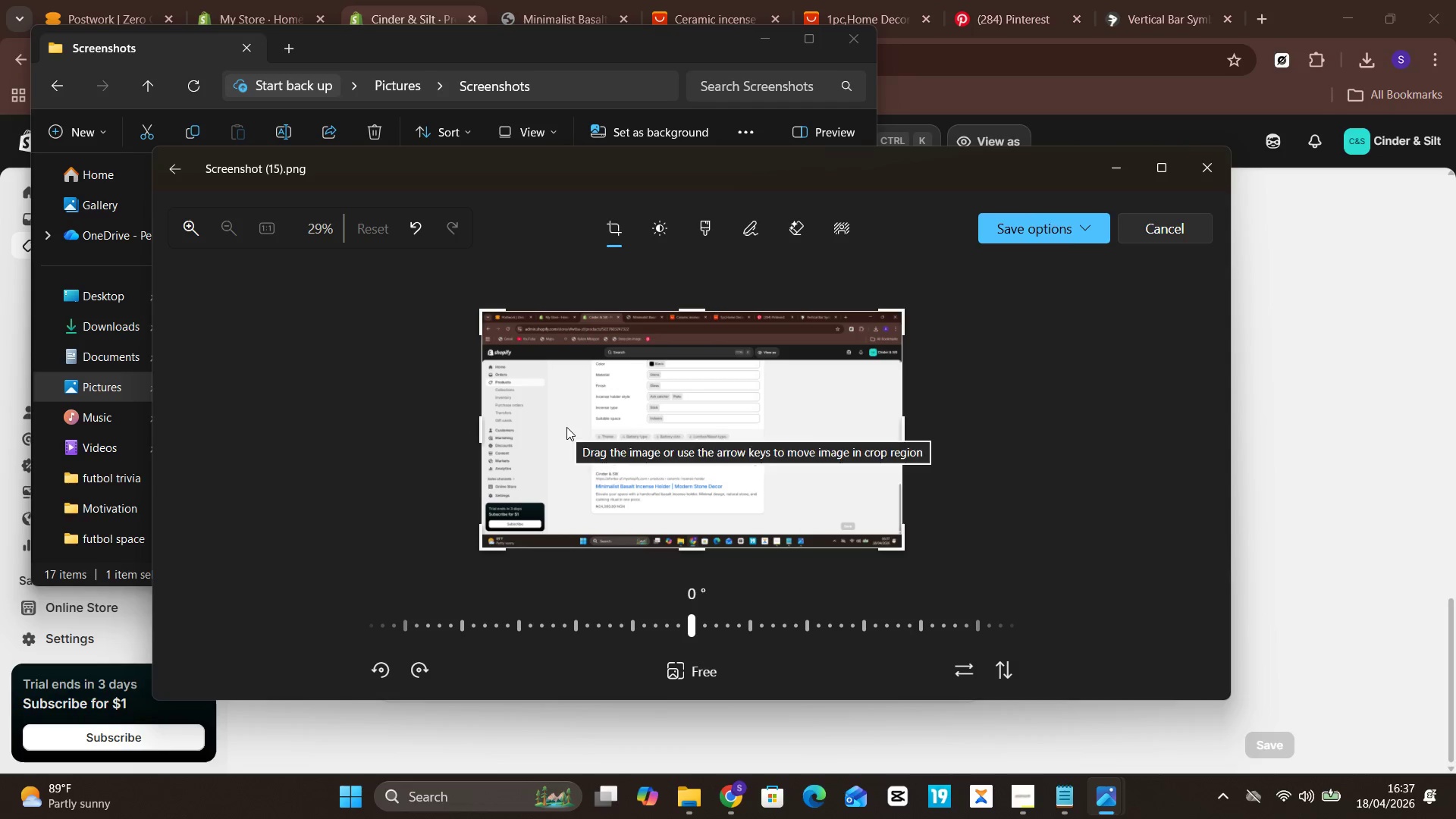 
left_click_drag(start_coordinate=[638, 310], to_coordinate=[635, 339])
 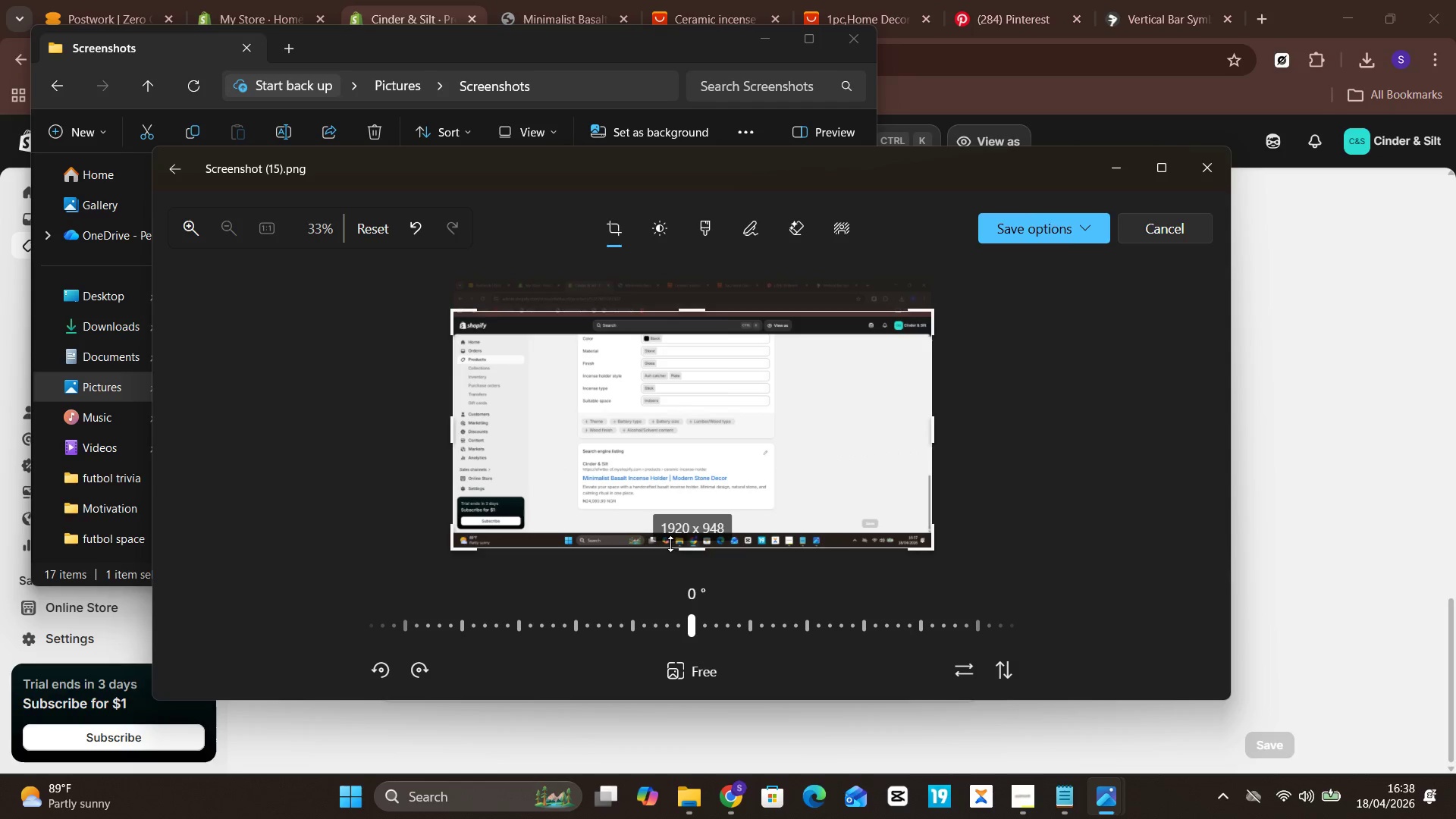 
left_click_drag(start_coordinate=[670, 544], to_coordinate=[681, 527])
 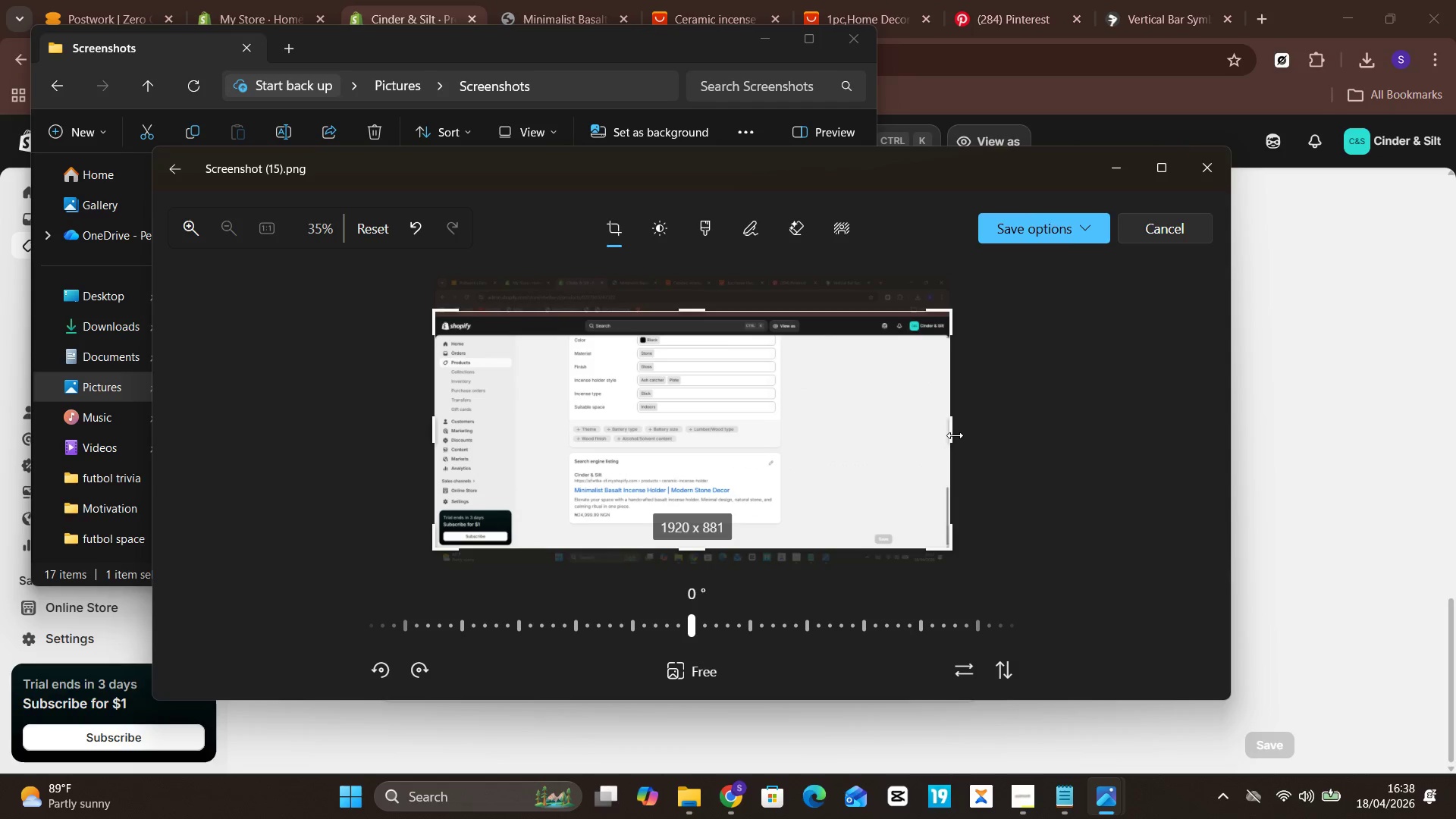 
left_click_drag(start_coordinate=[955, 435], to_coordinate=[949, 435])
 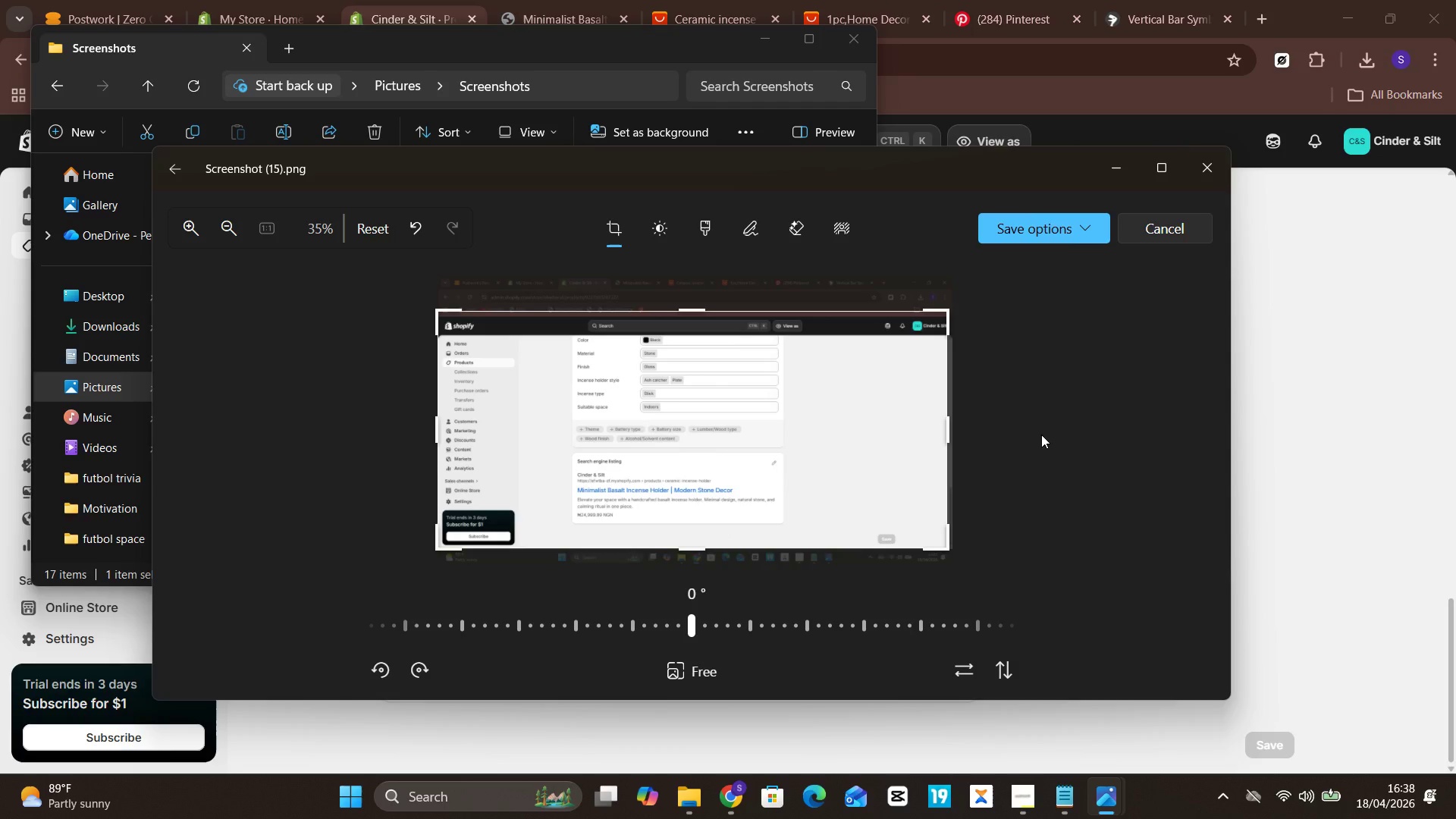 
wait(18.48)
 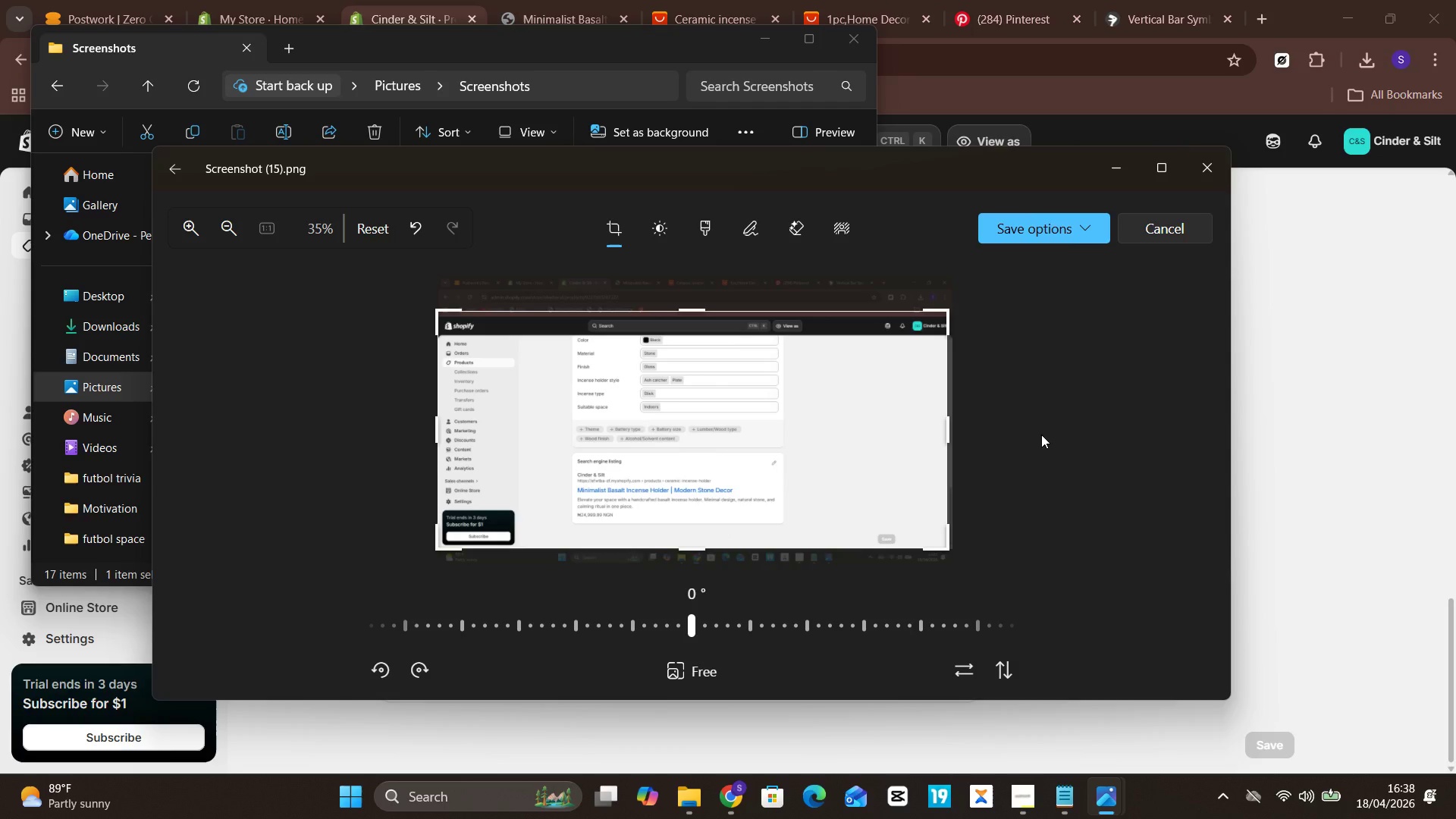 
mouse_move([1257, 755])
 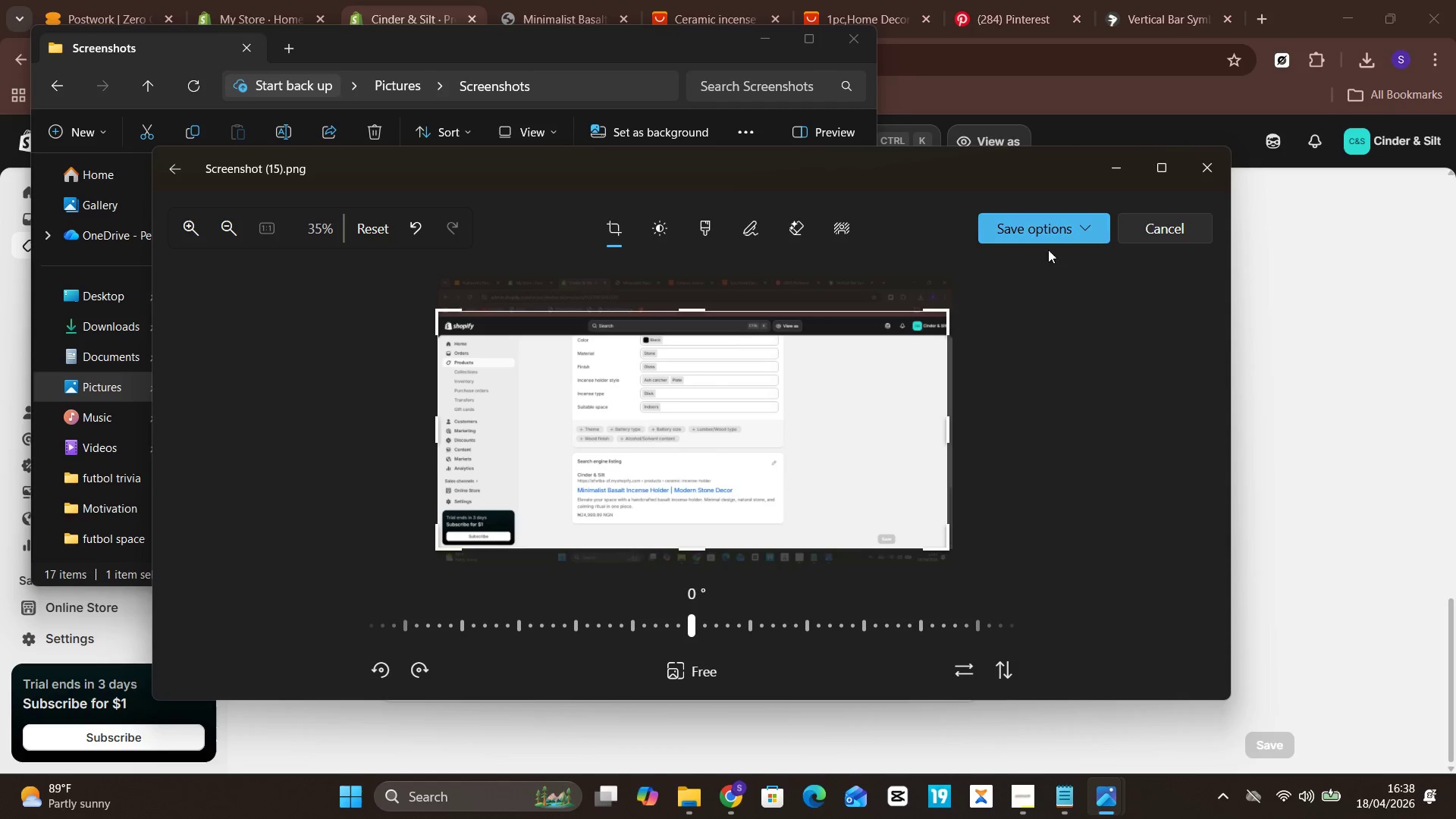 
left_click([987, 237])
 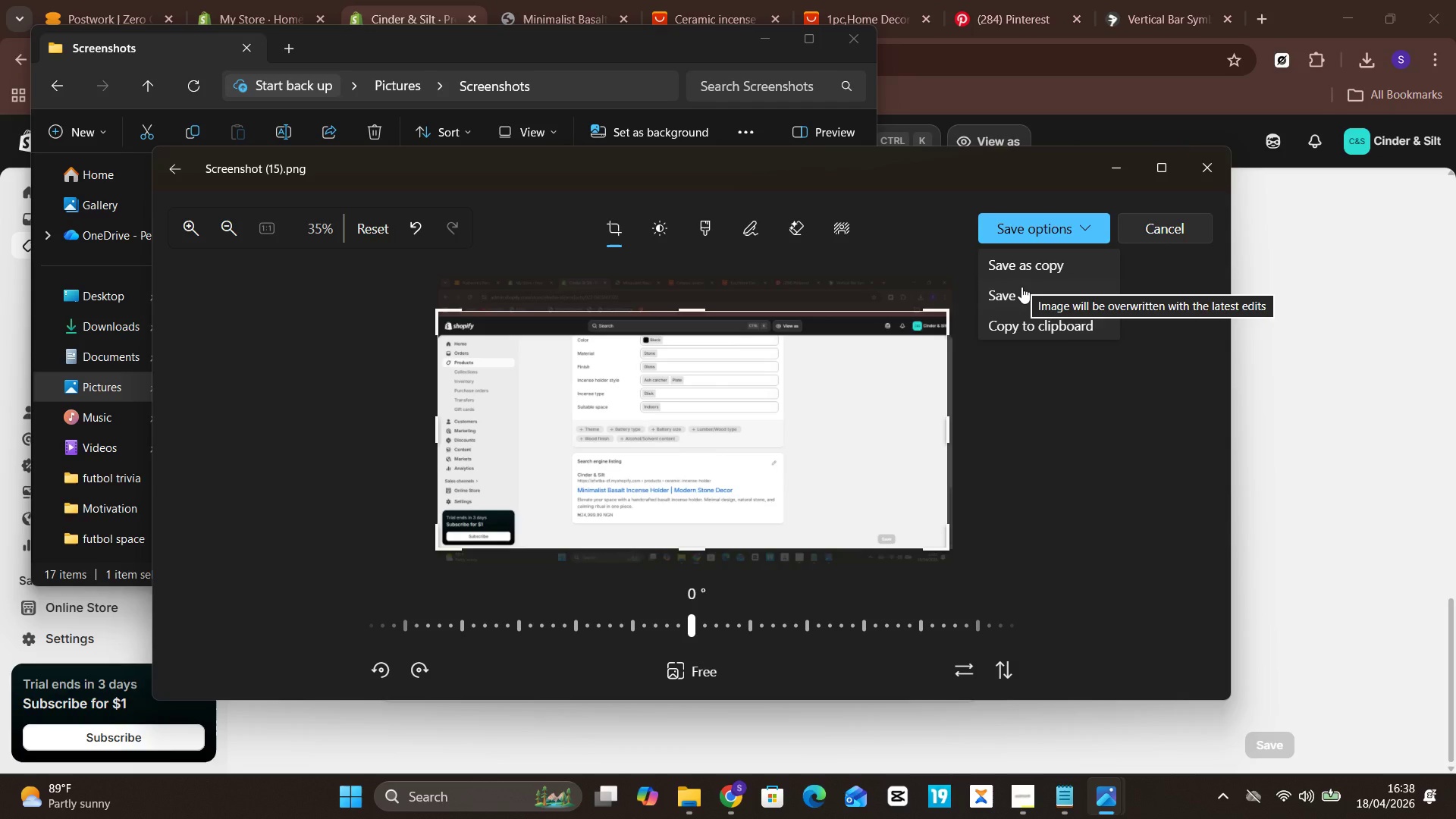 
double_click([987, 296])
 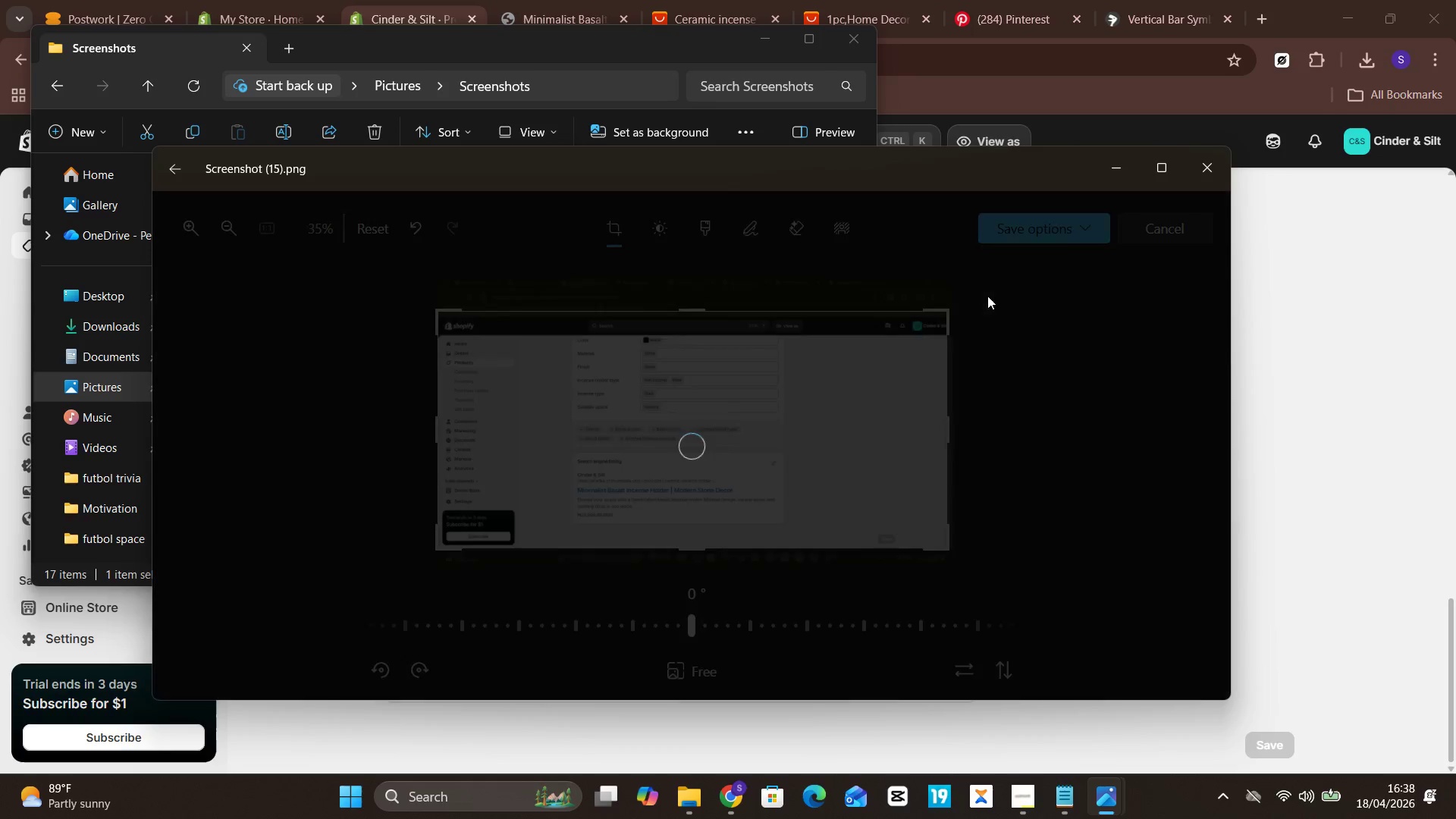 
triple_click([987, 296])
 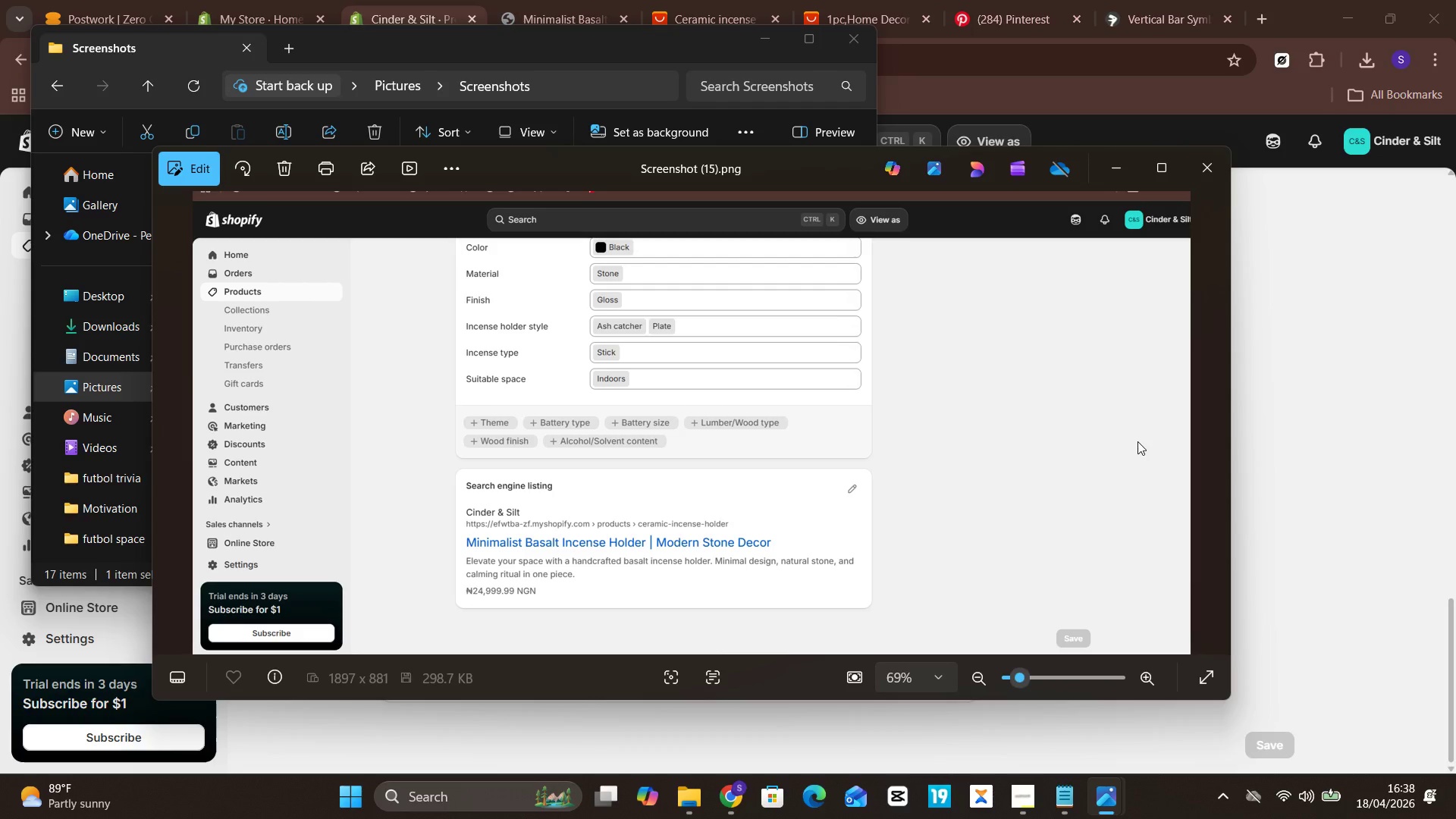 
wait(14.53)
 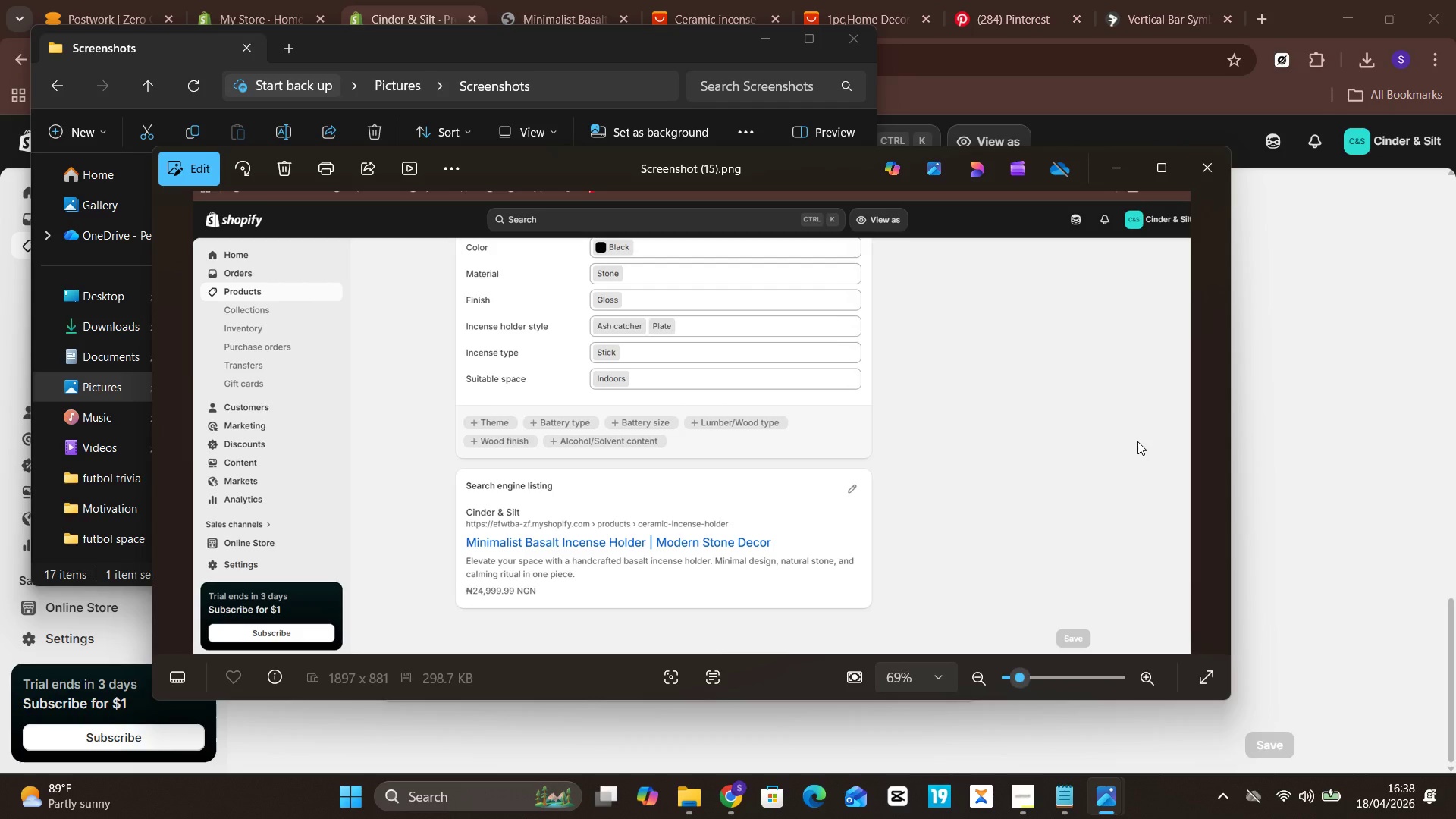 
left_click([1210, 153])
 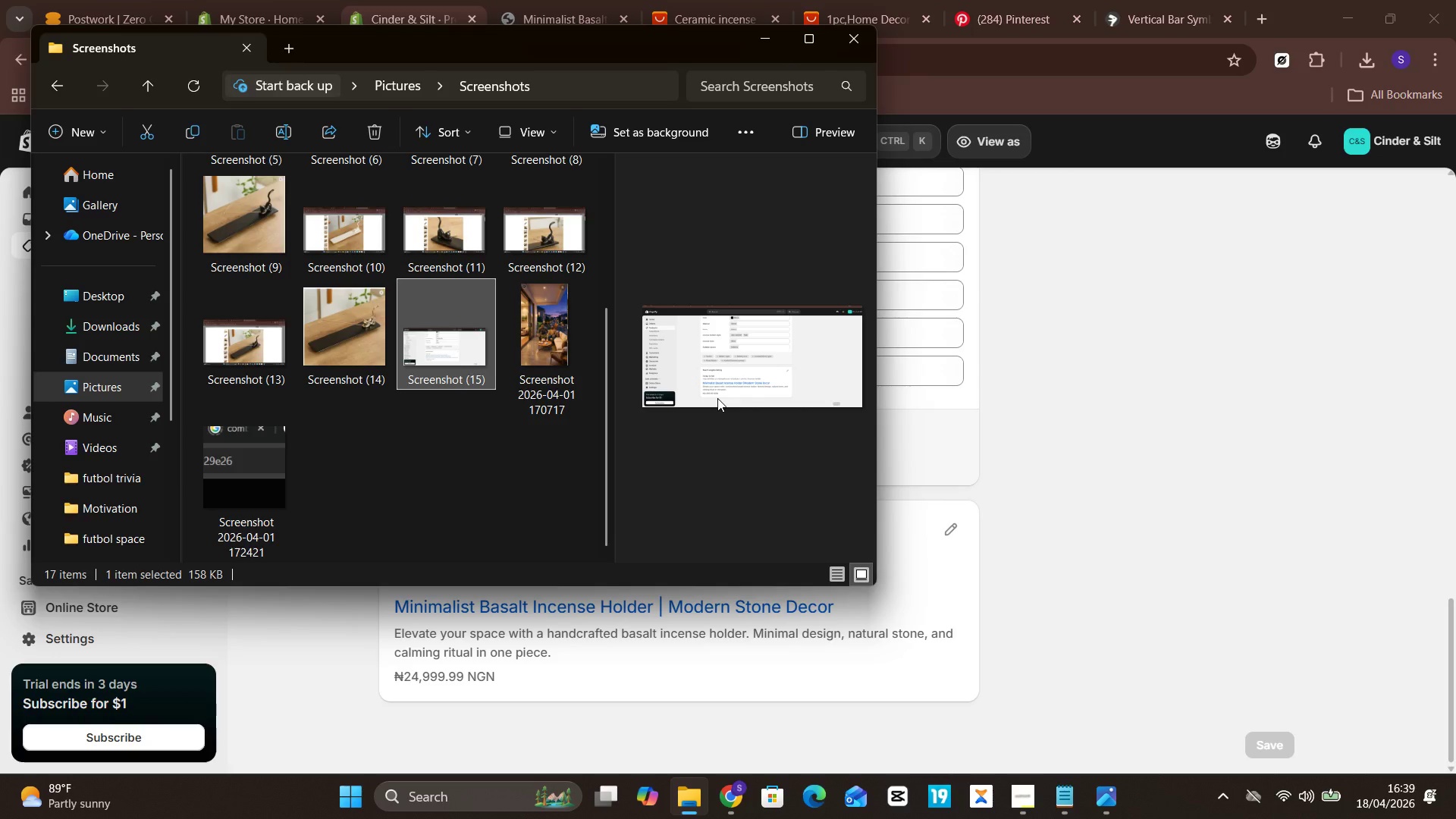 
wait(18.48)
 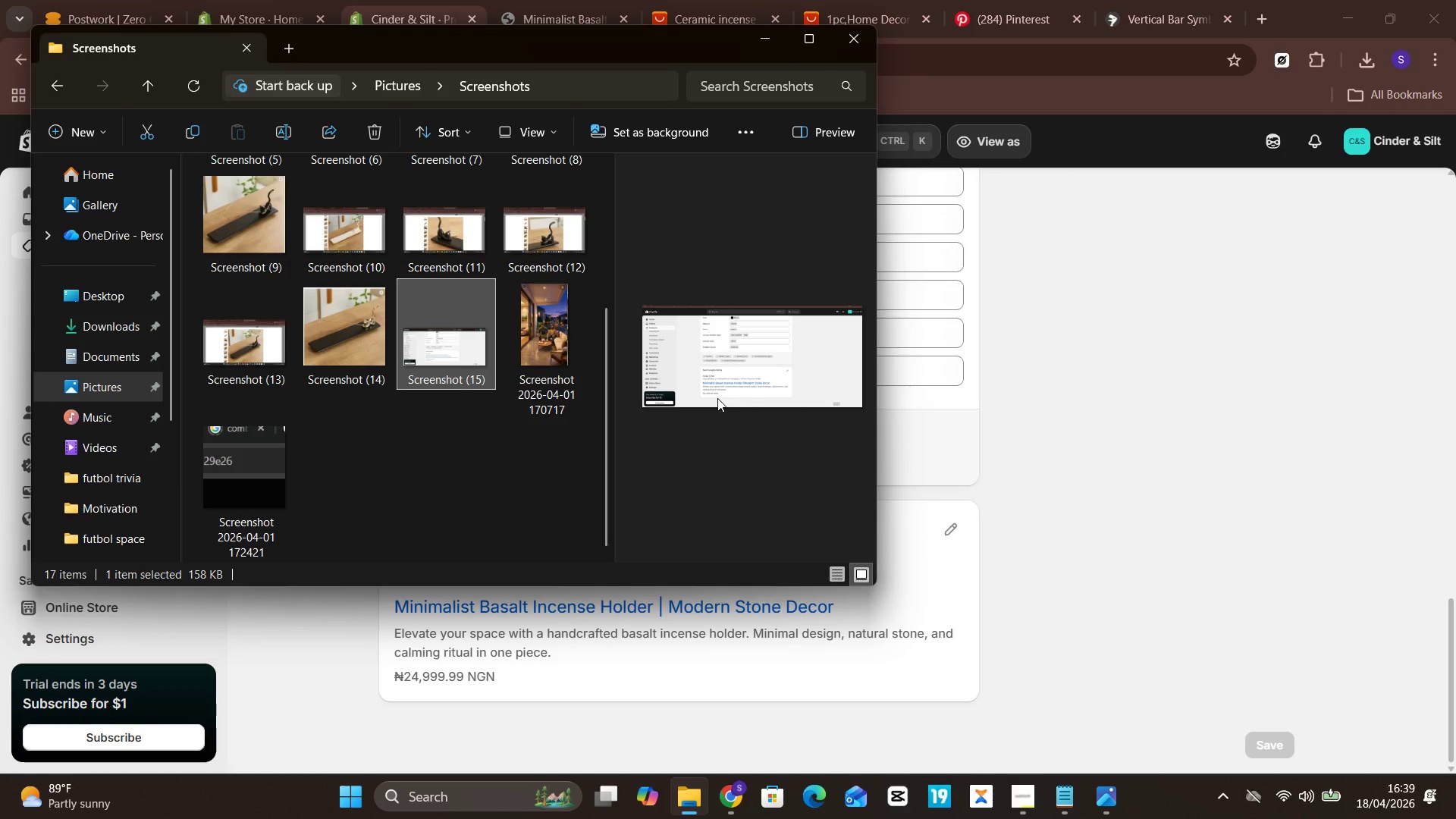 
left_click([859, 0])
 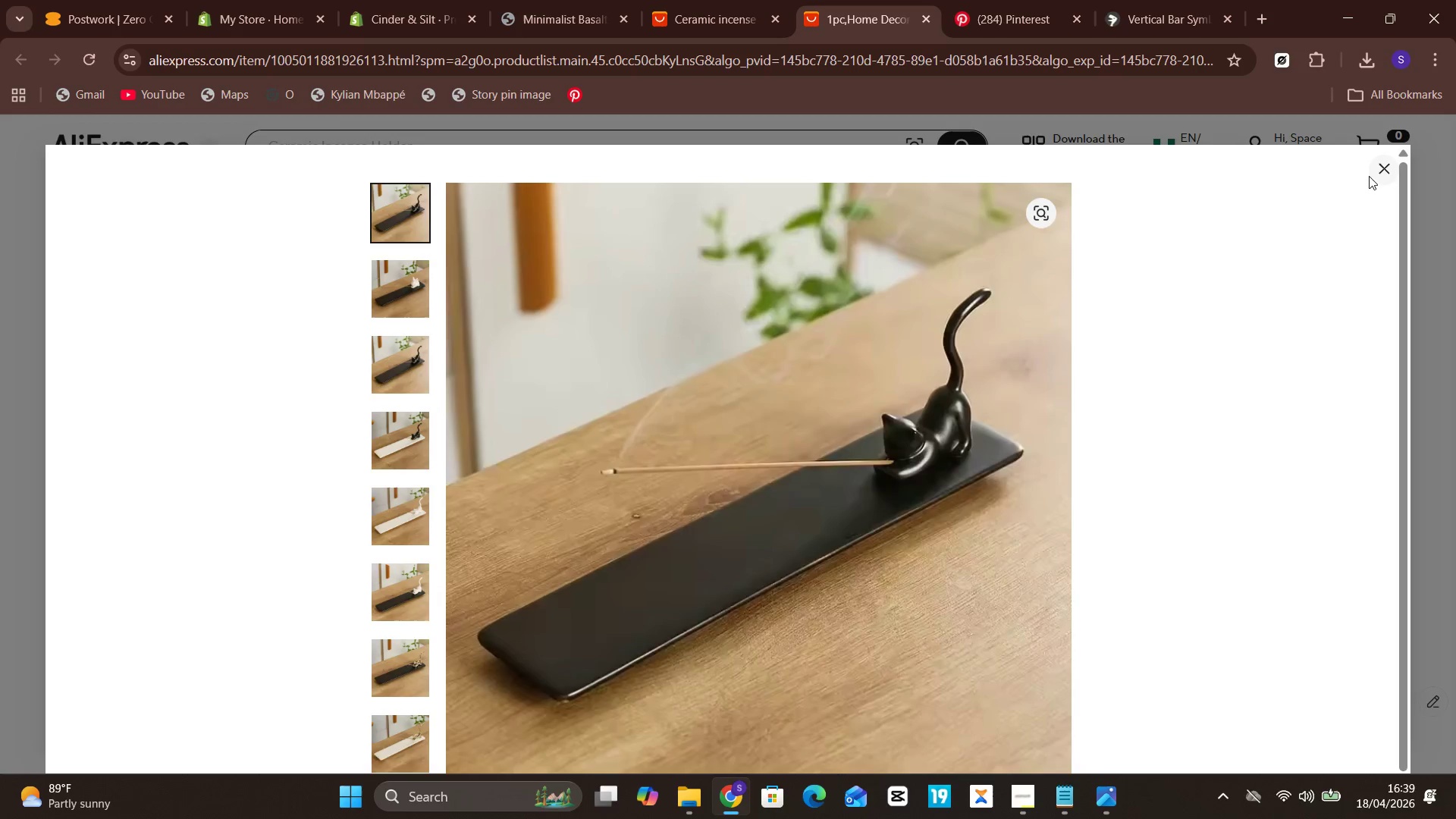 
left_click([1379, 166])
 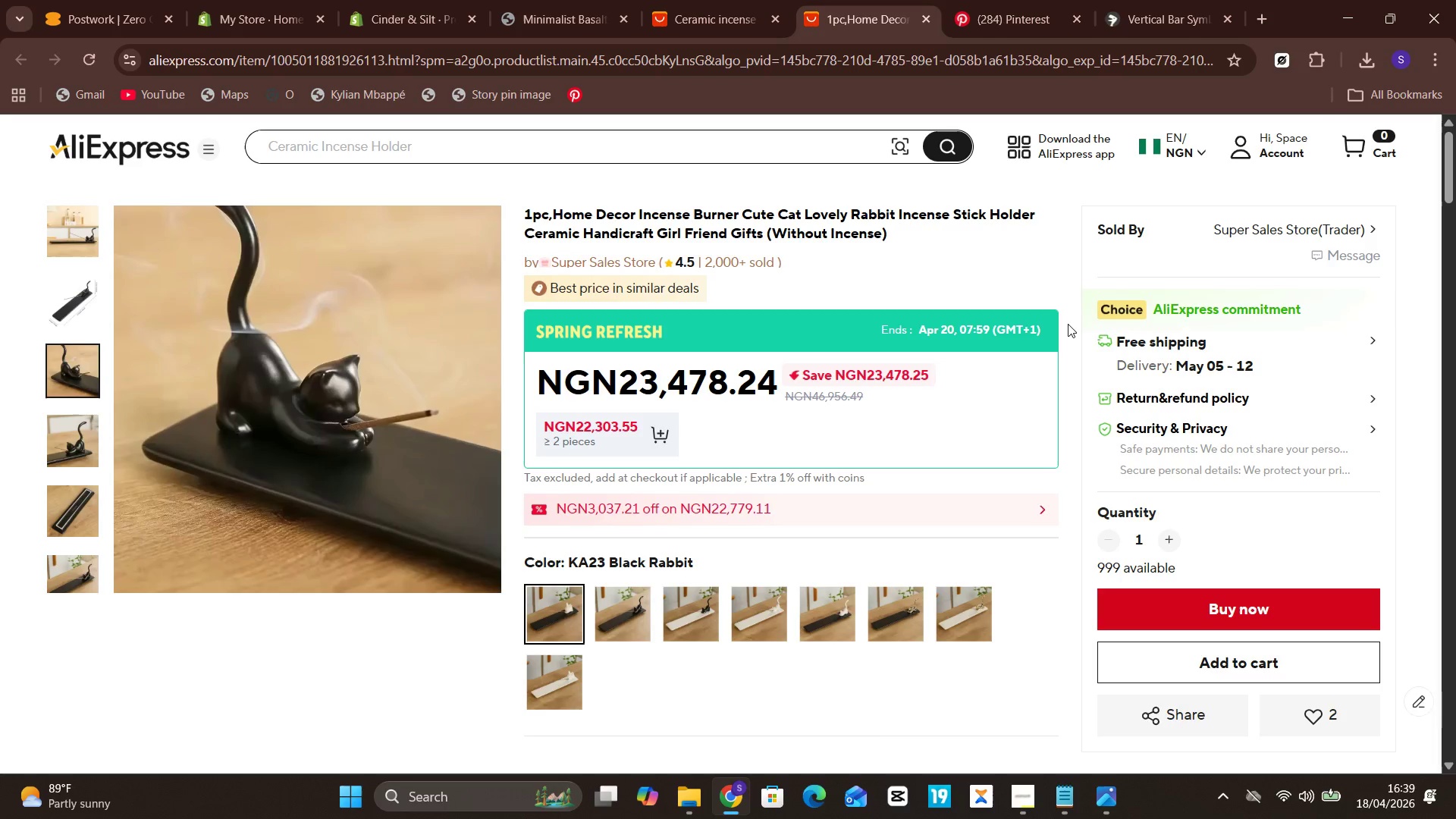 
scroll: coordinate [1068, 324], scroll_direction: up, amount: 1.0
 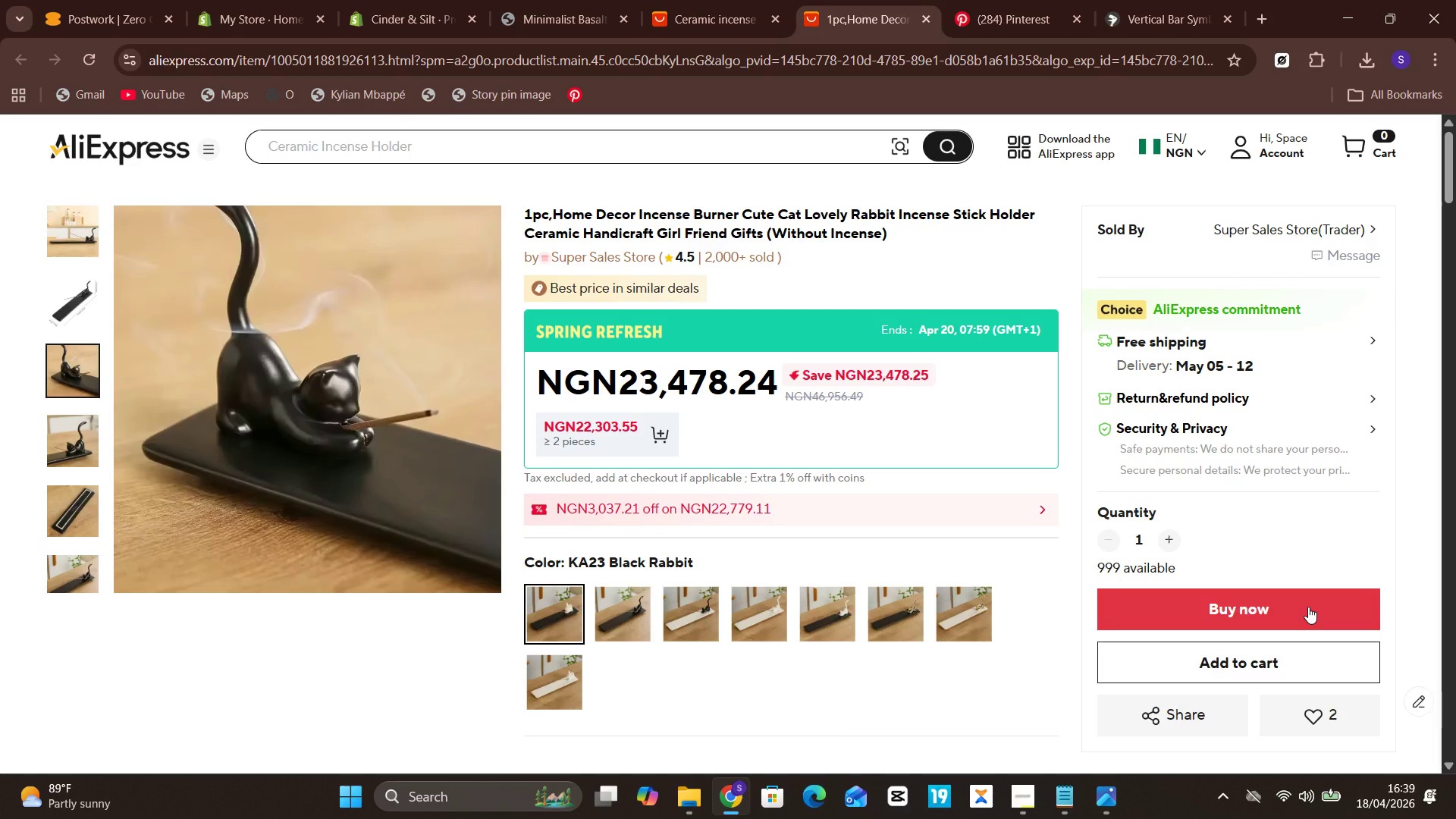 
key(Meta+PrintScreen)
 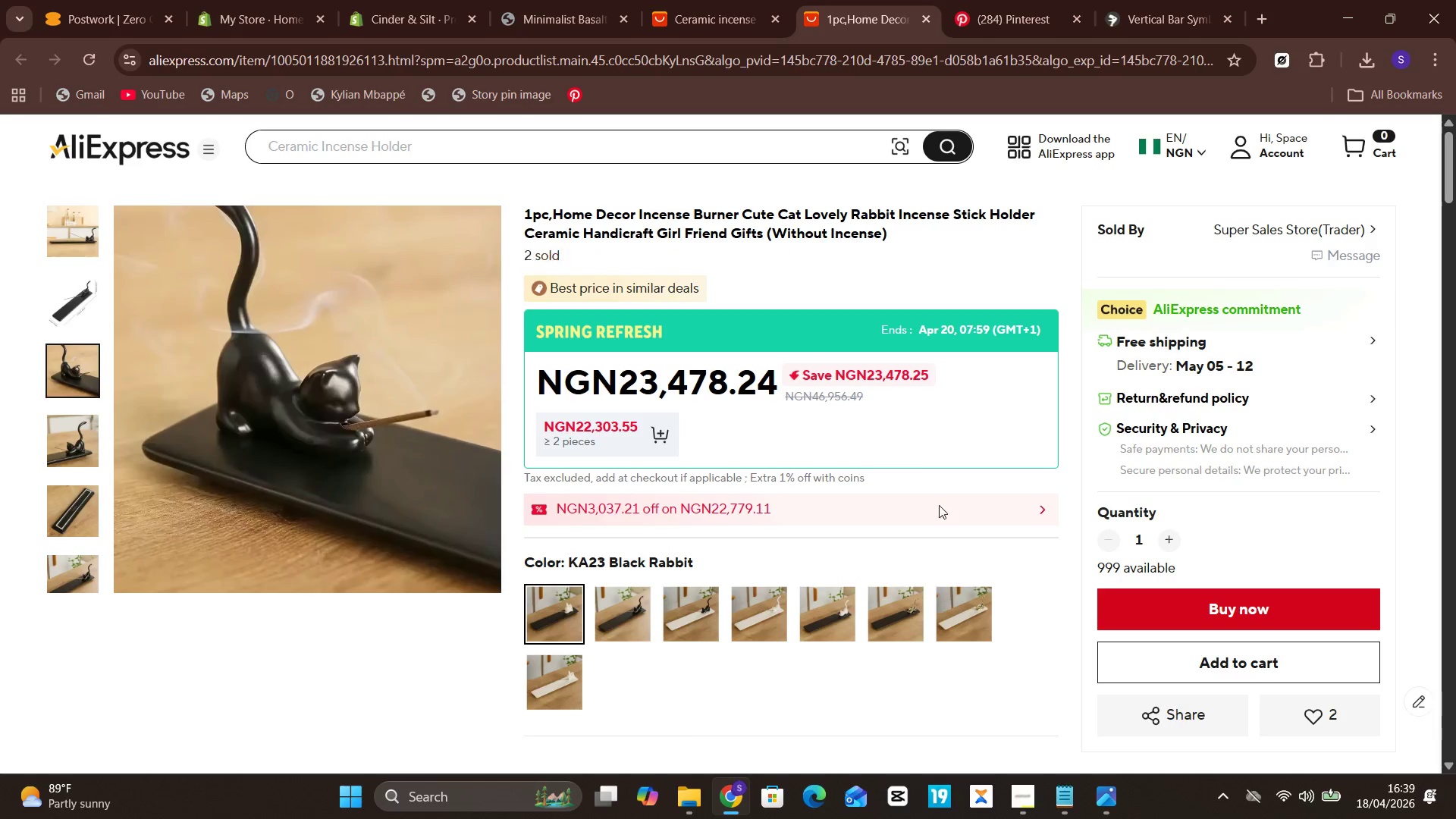 
wait(20.31)
 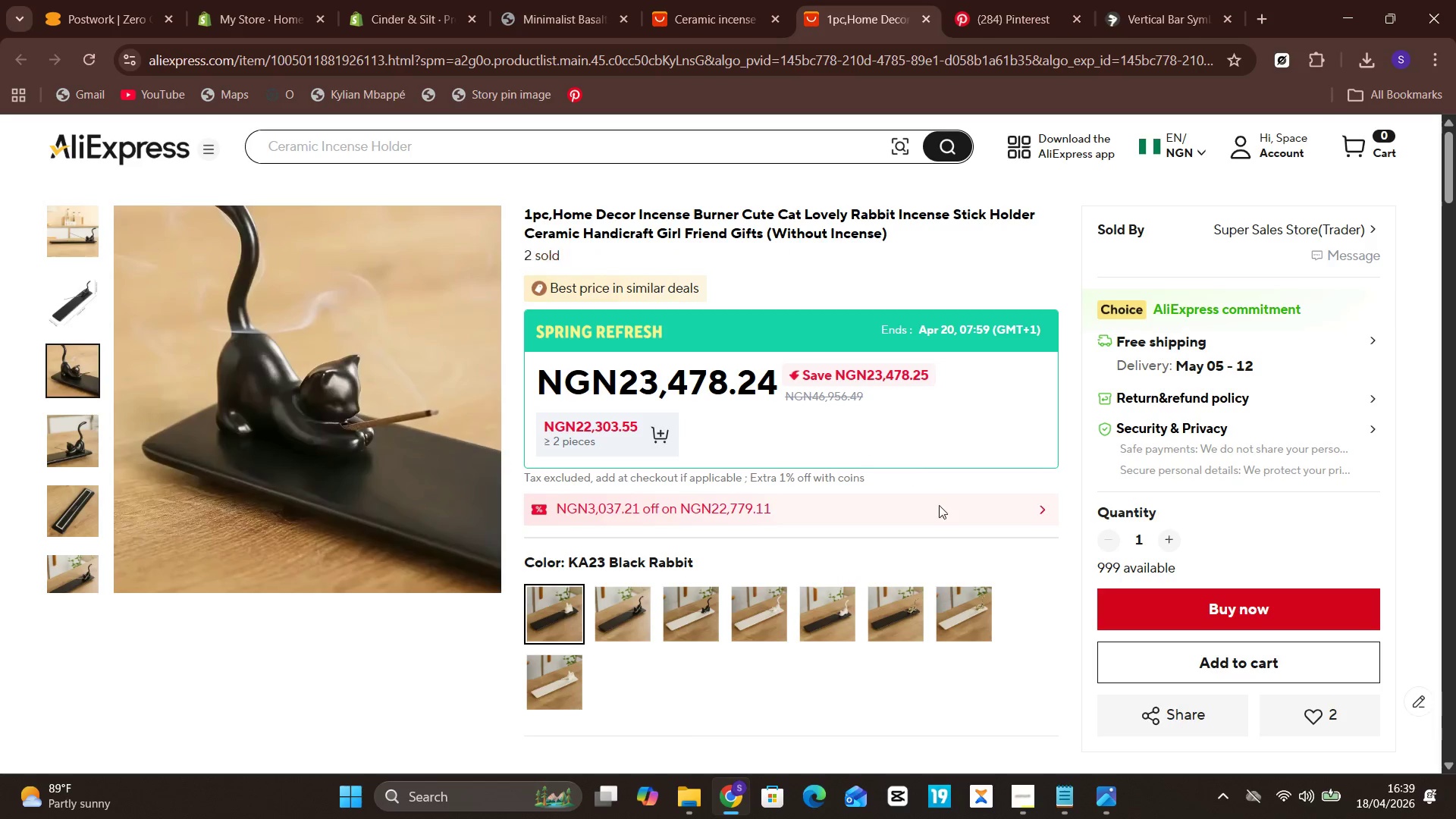 
left_click([659, 231])
 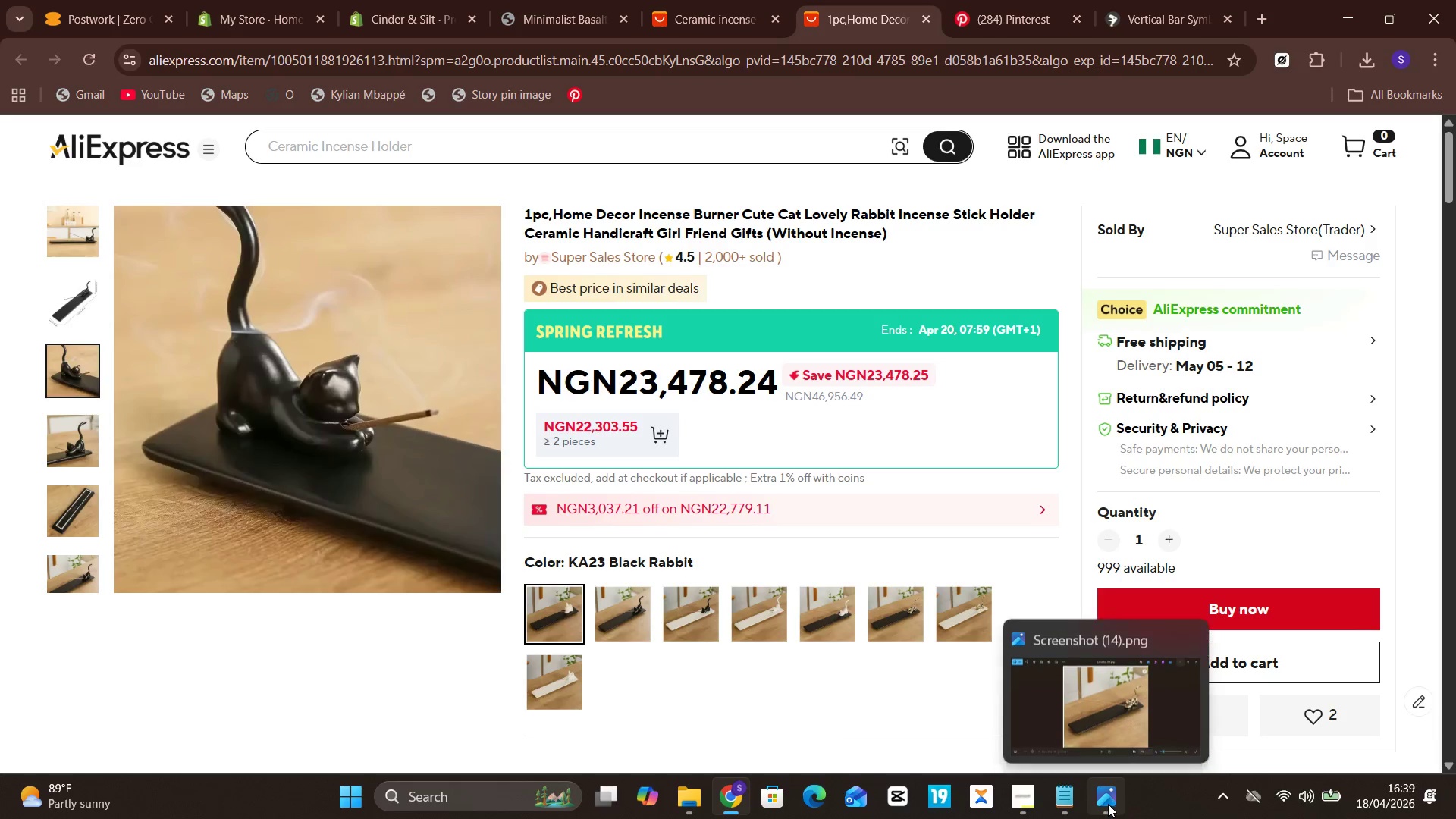 
left_click([1096, 702])
 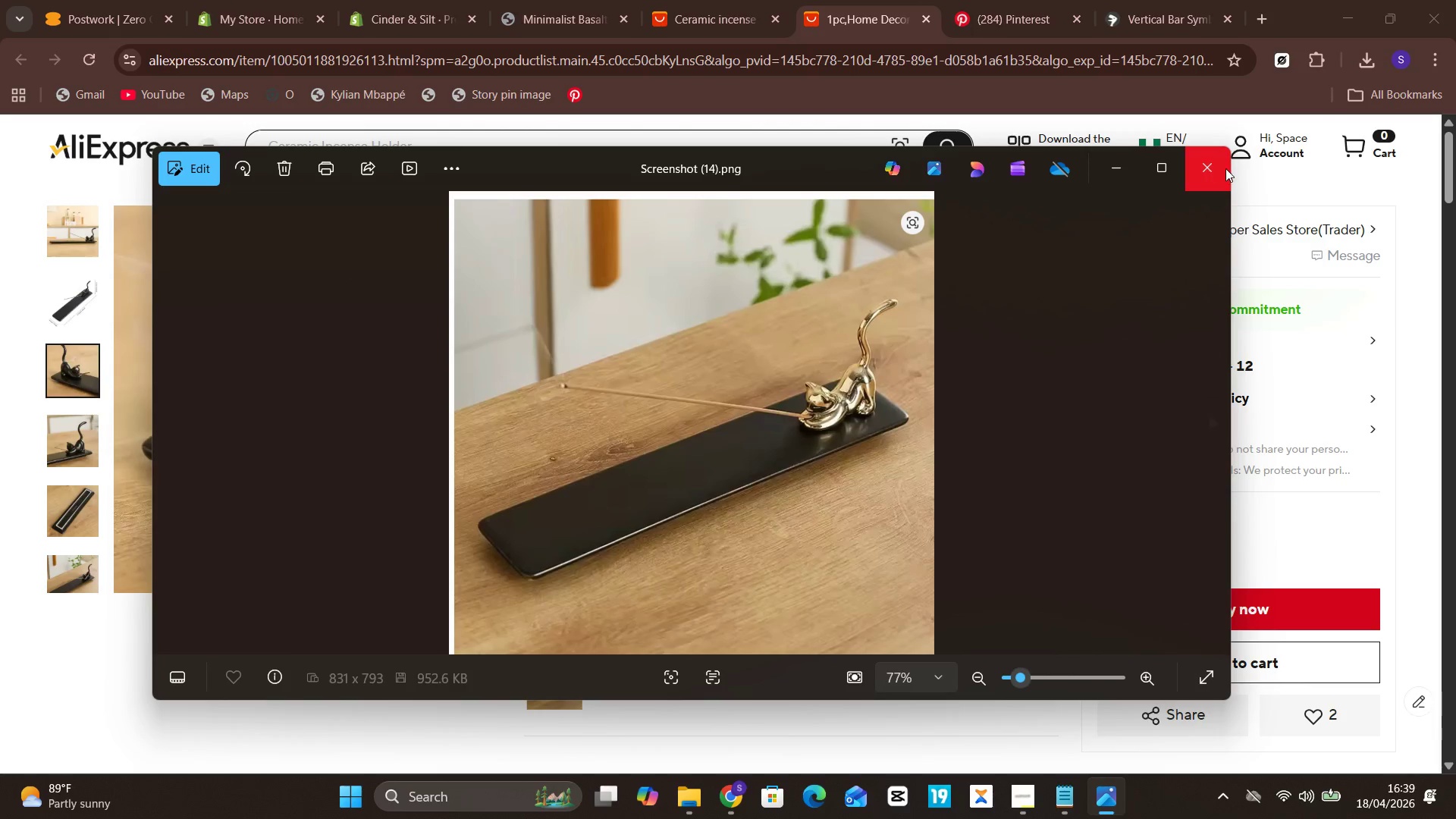 
left_click([1220, 171])
 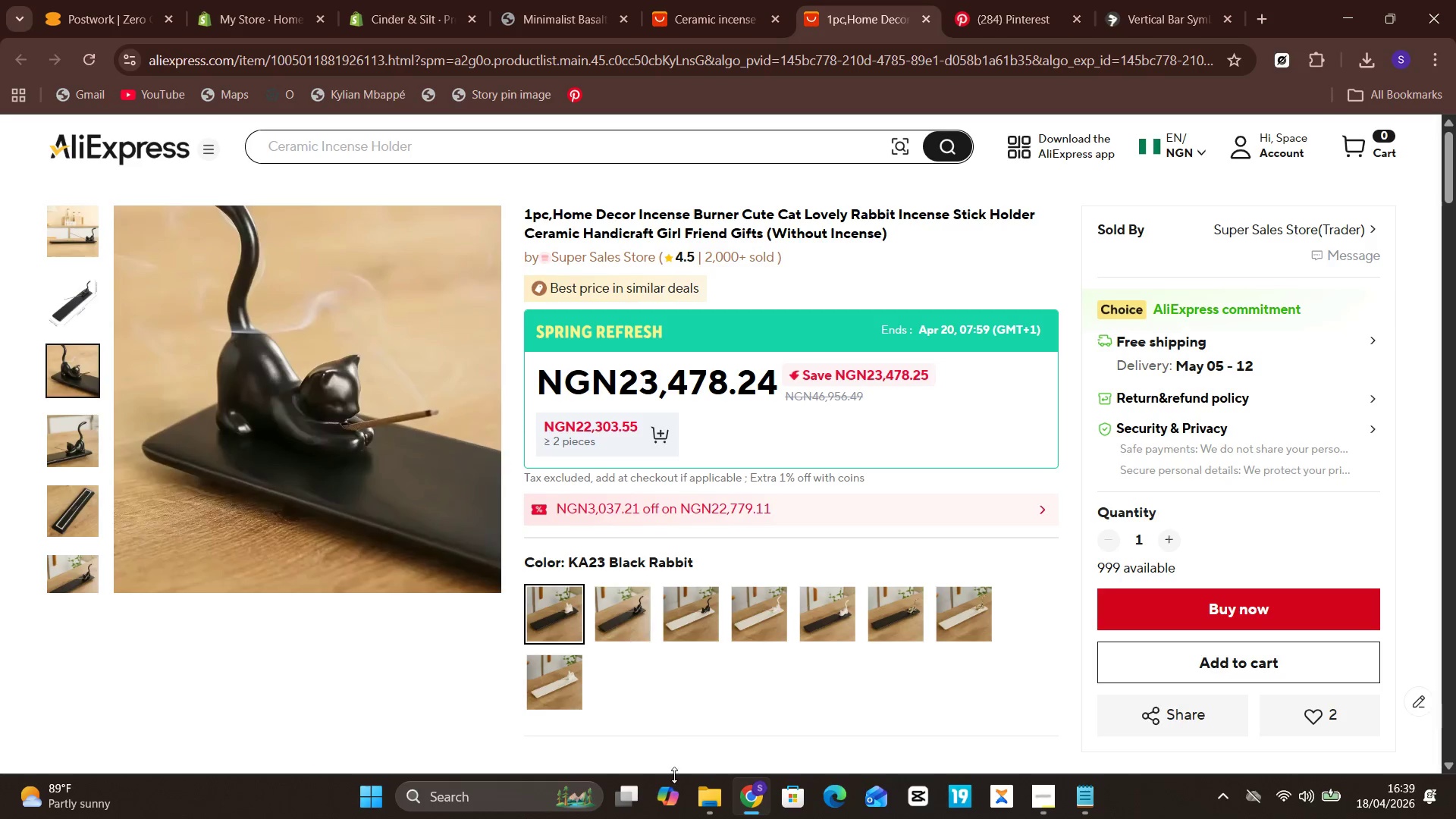 
wait(5.78)
 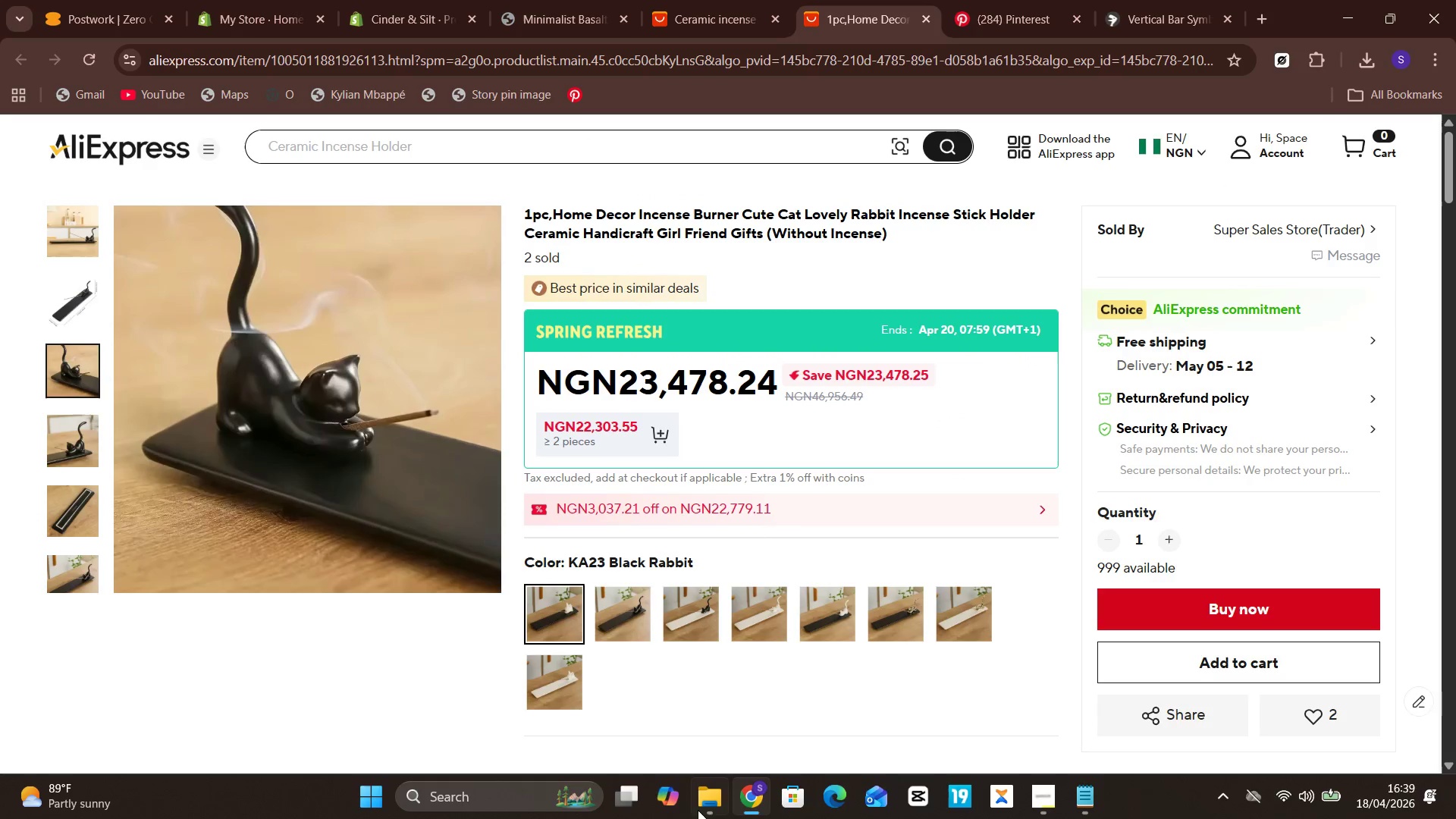 
left_click([713, 722])
 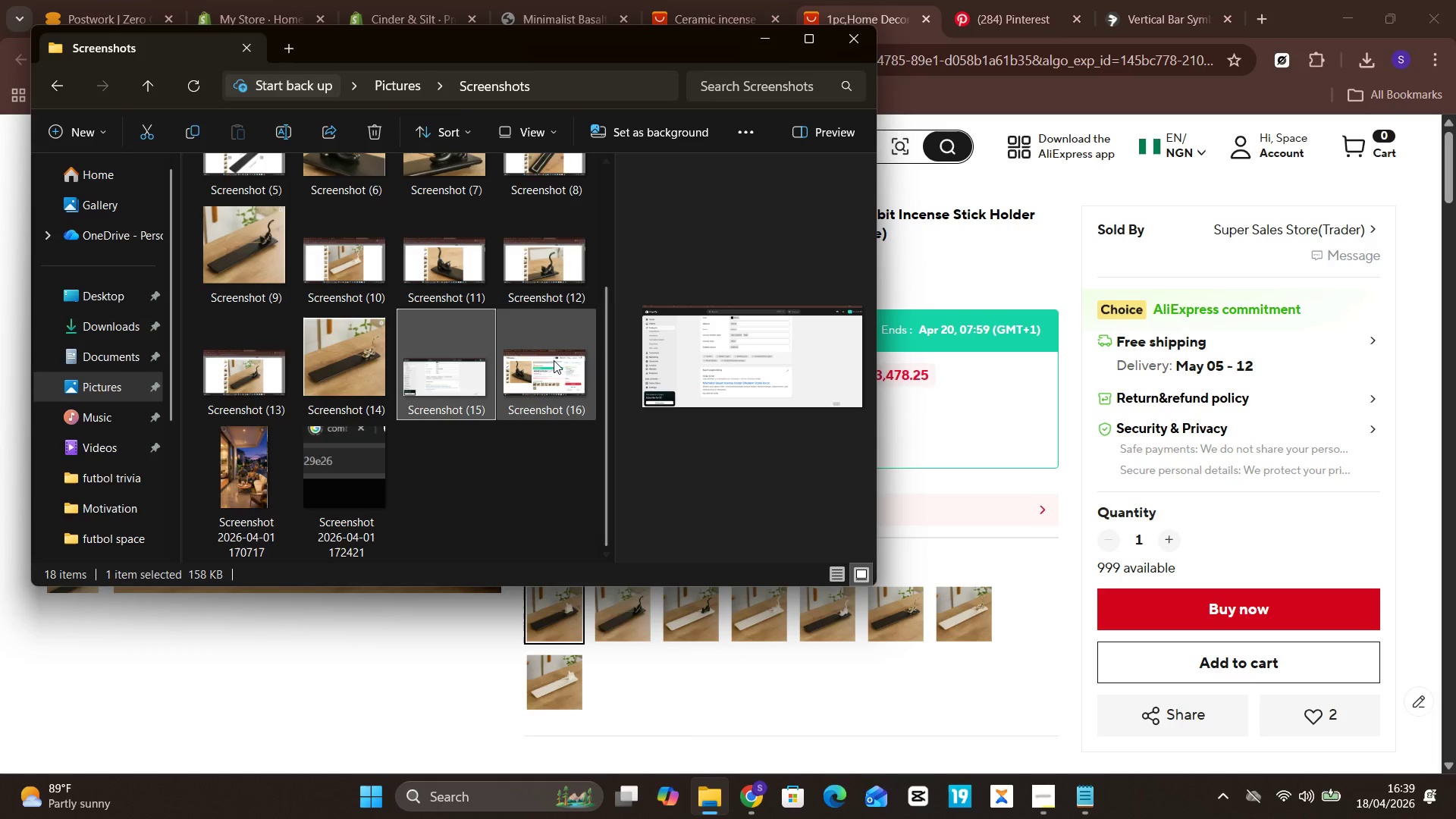 
left_click([554, 360])
 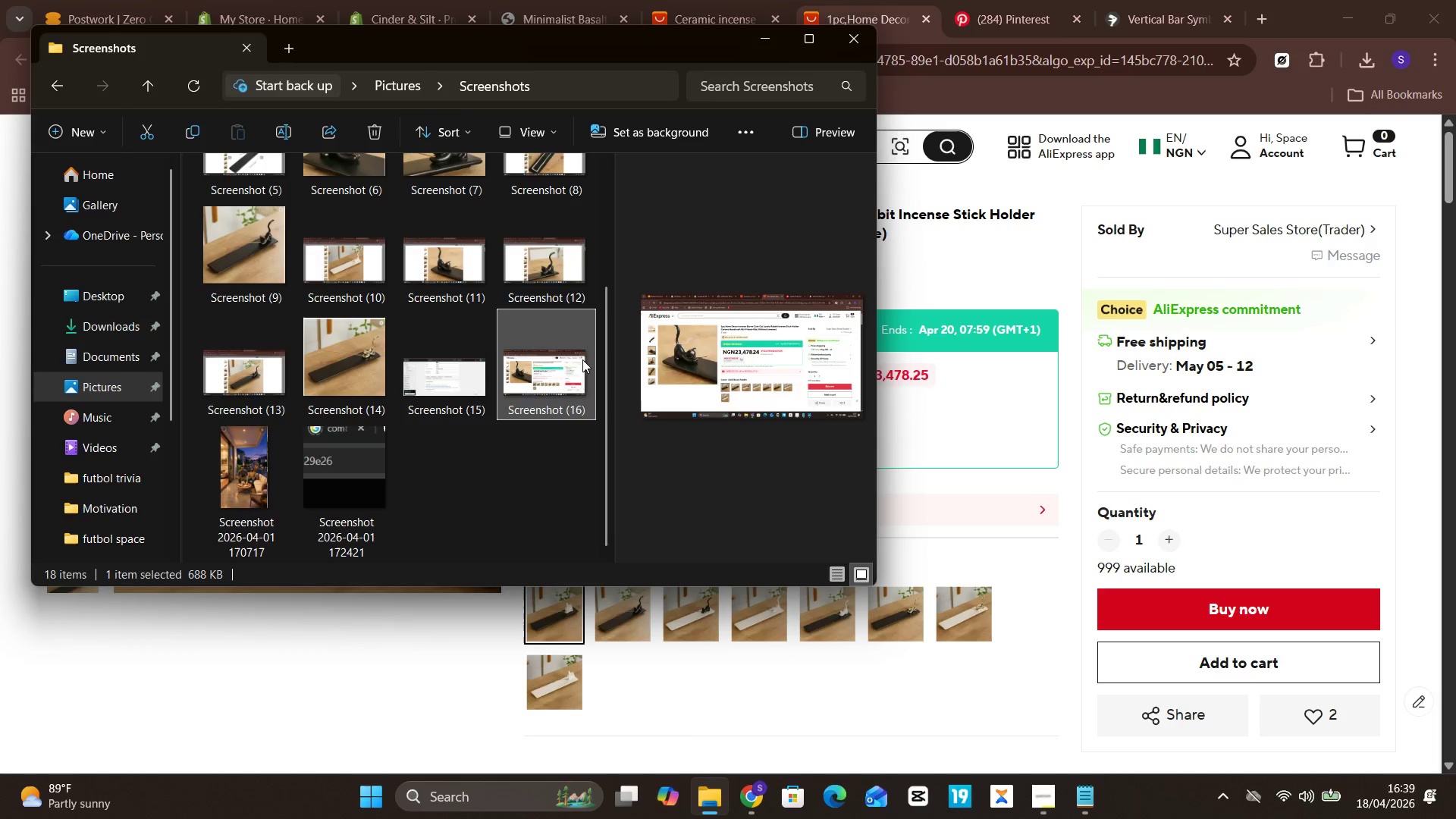 
left_click([670, 354])
 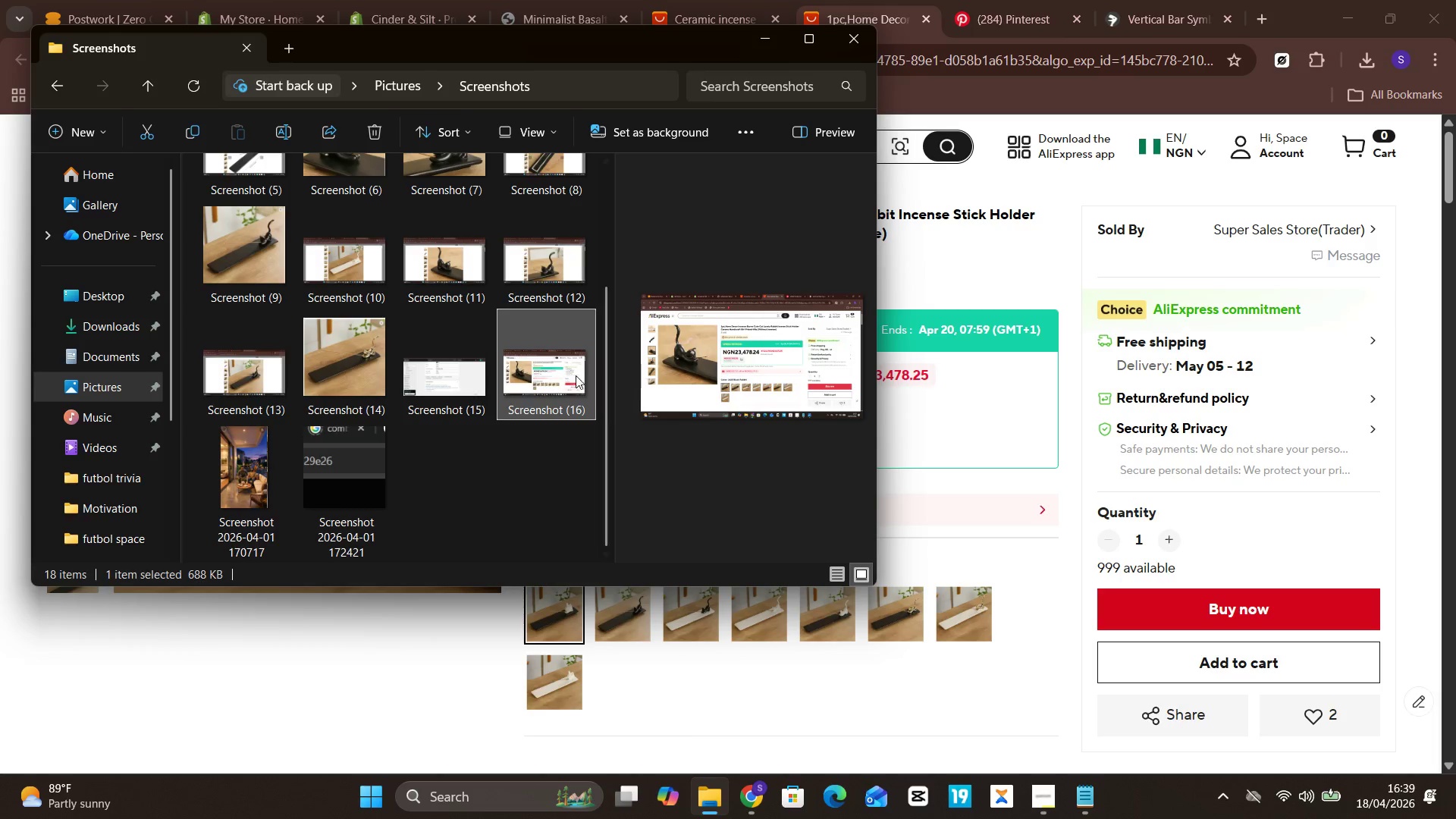 
double_click([552, 380])
 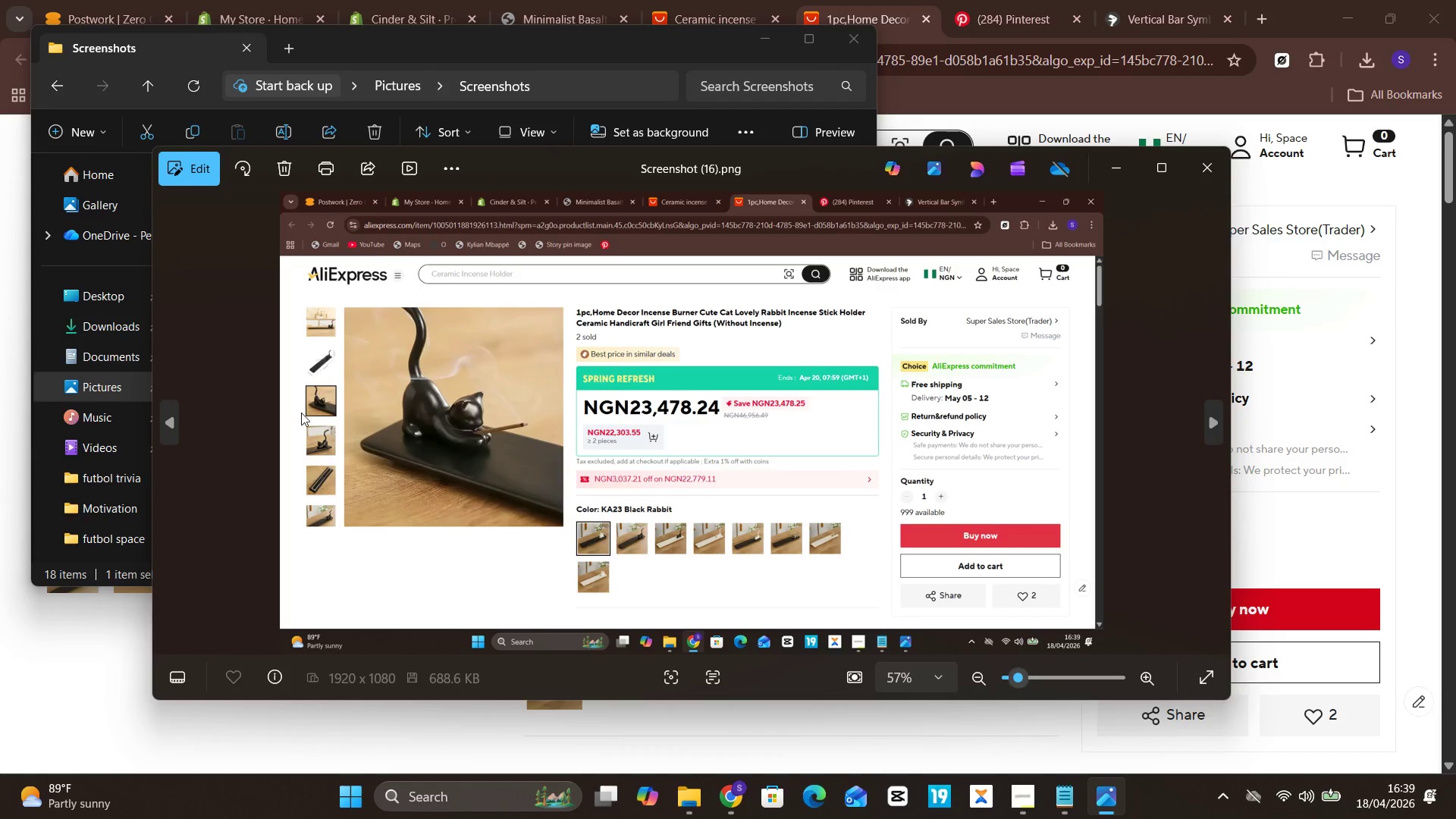 
double_click([208, 168])
 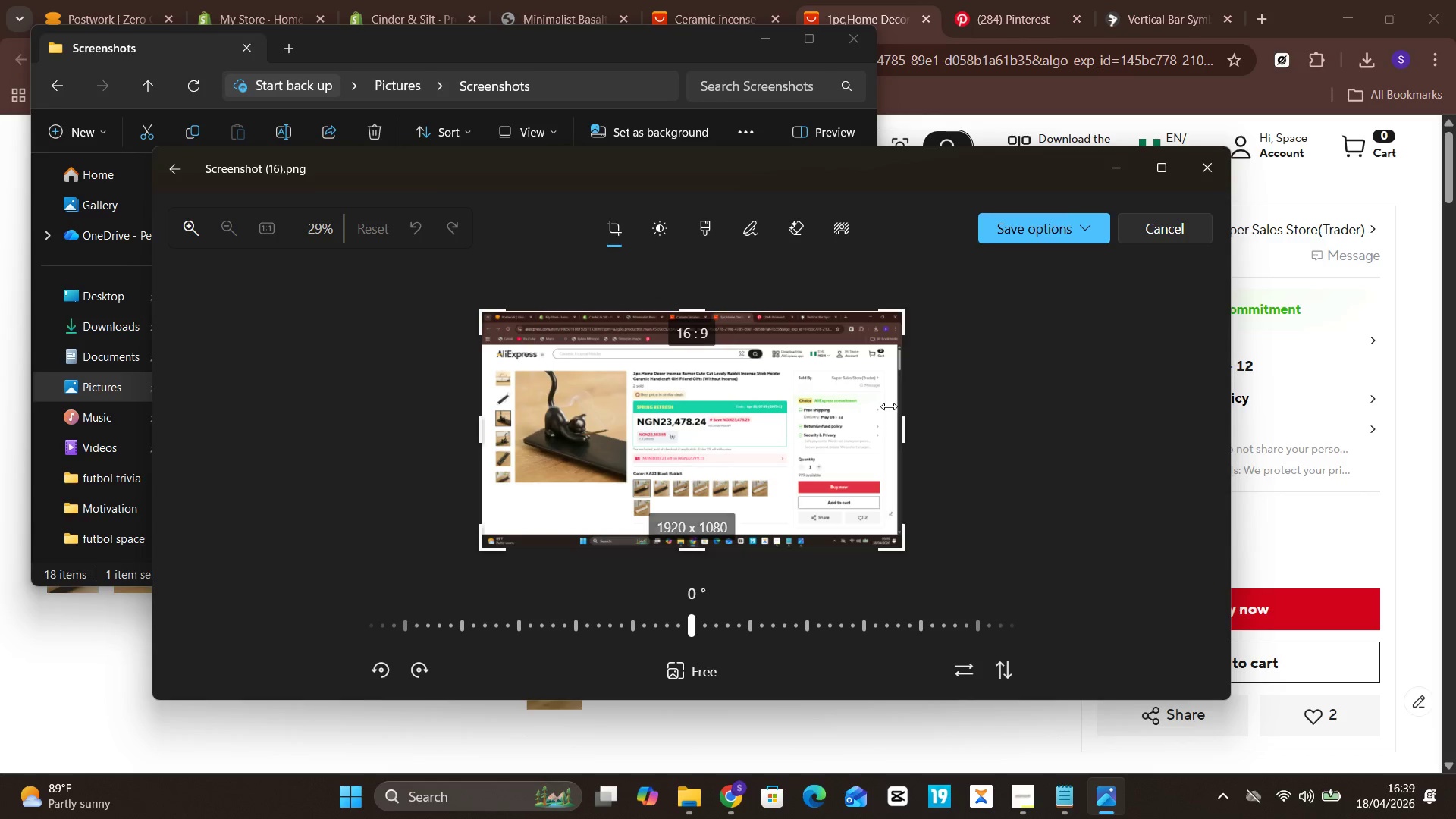 
left_click_drag(start_coordinate=[797, 317], to_coordinate=[800, 347])
 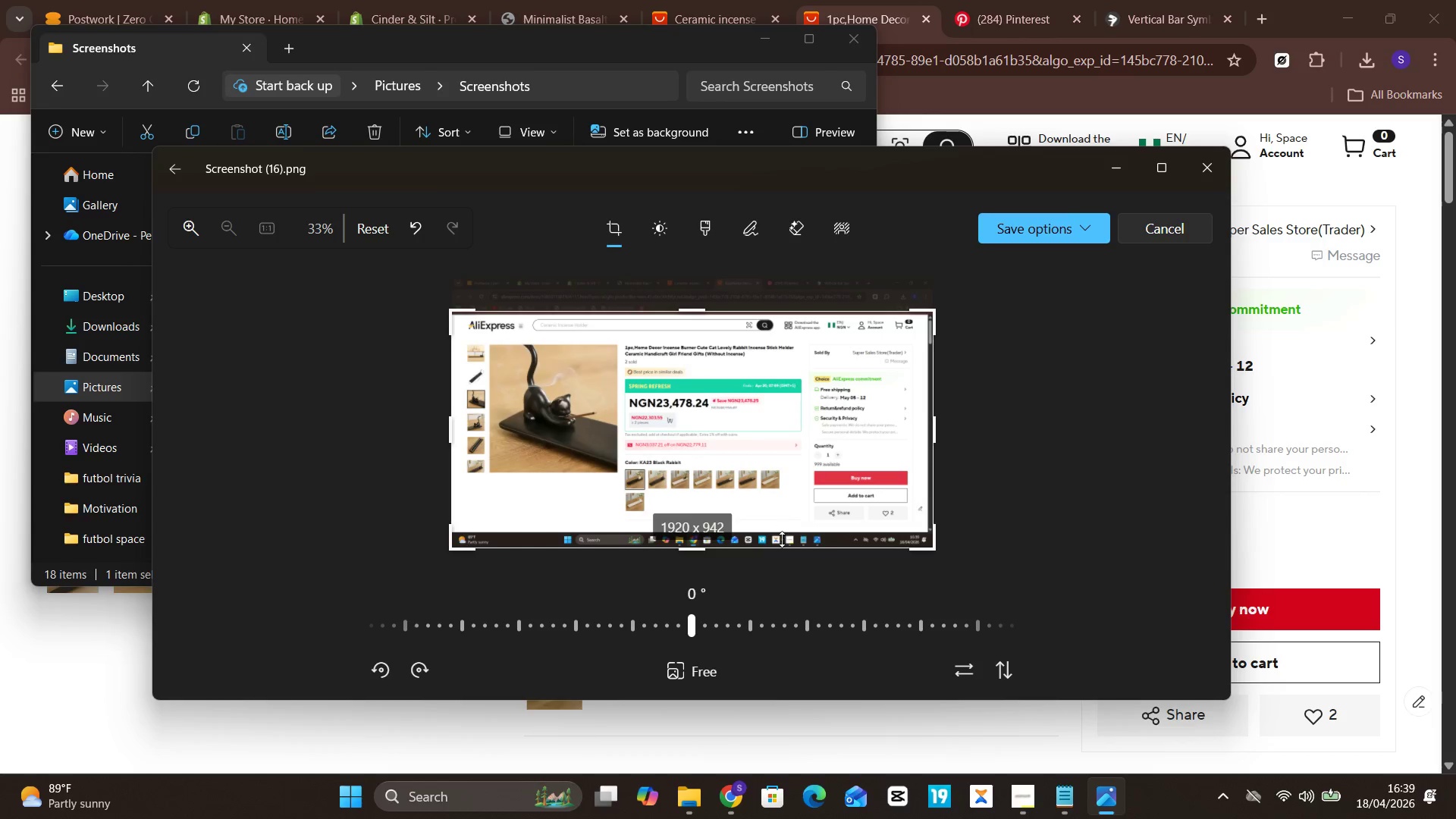 
left_click_drag(start_coordinate=[782, 543], to_coordinate=[791, 524])
 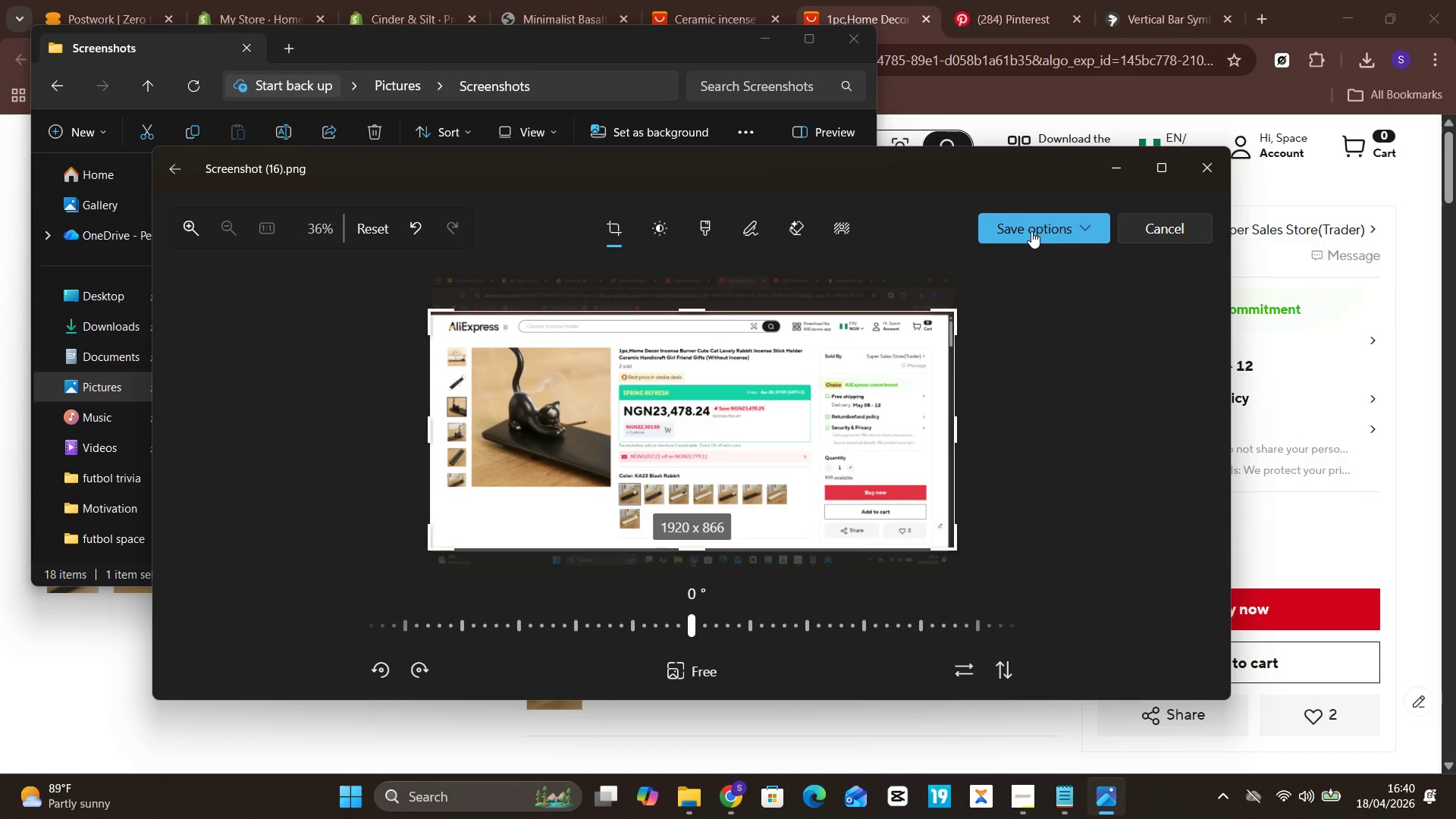 
left_click([1030, 231])
 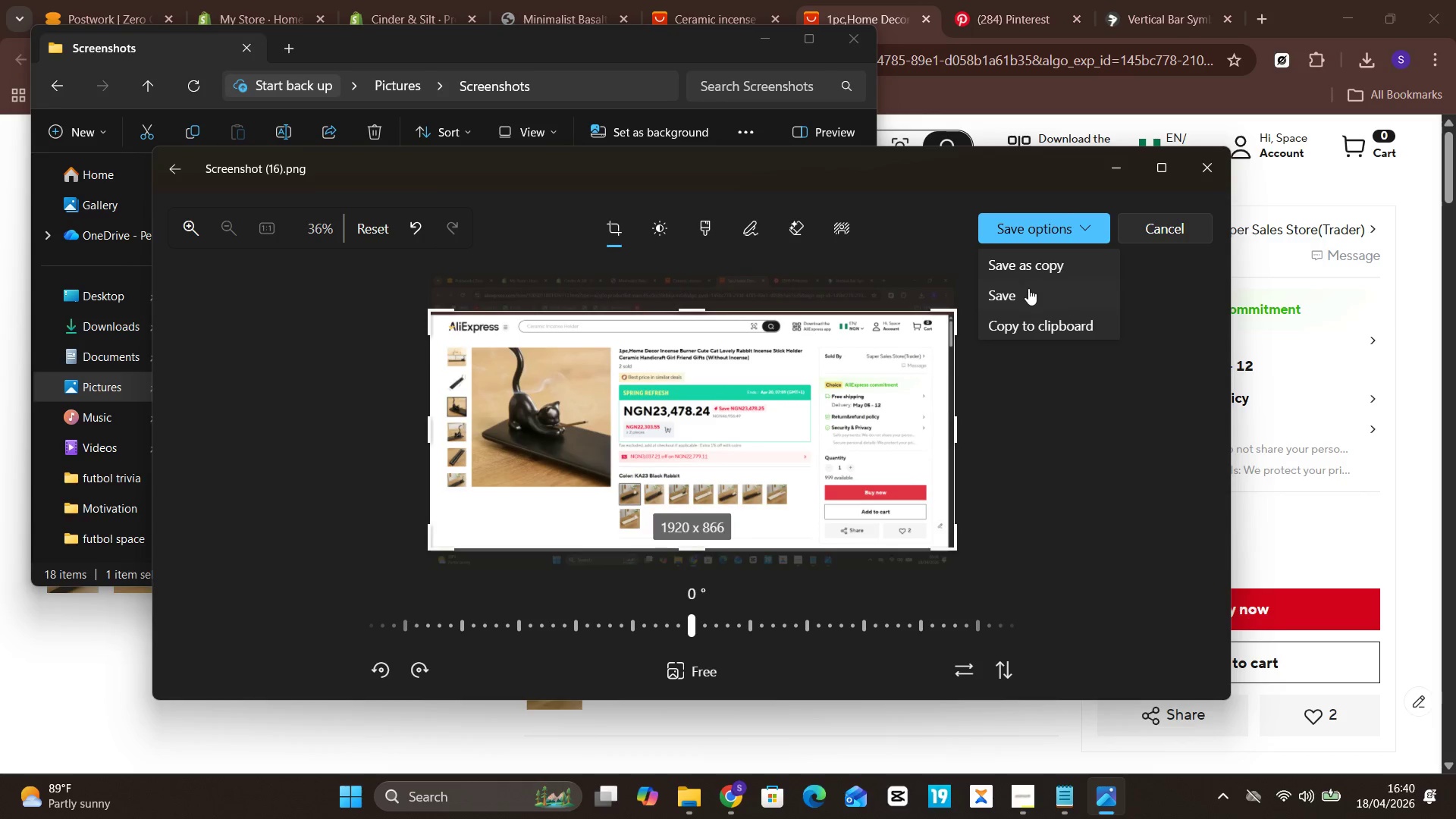 
left_click([1028, 288])
 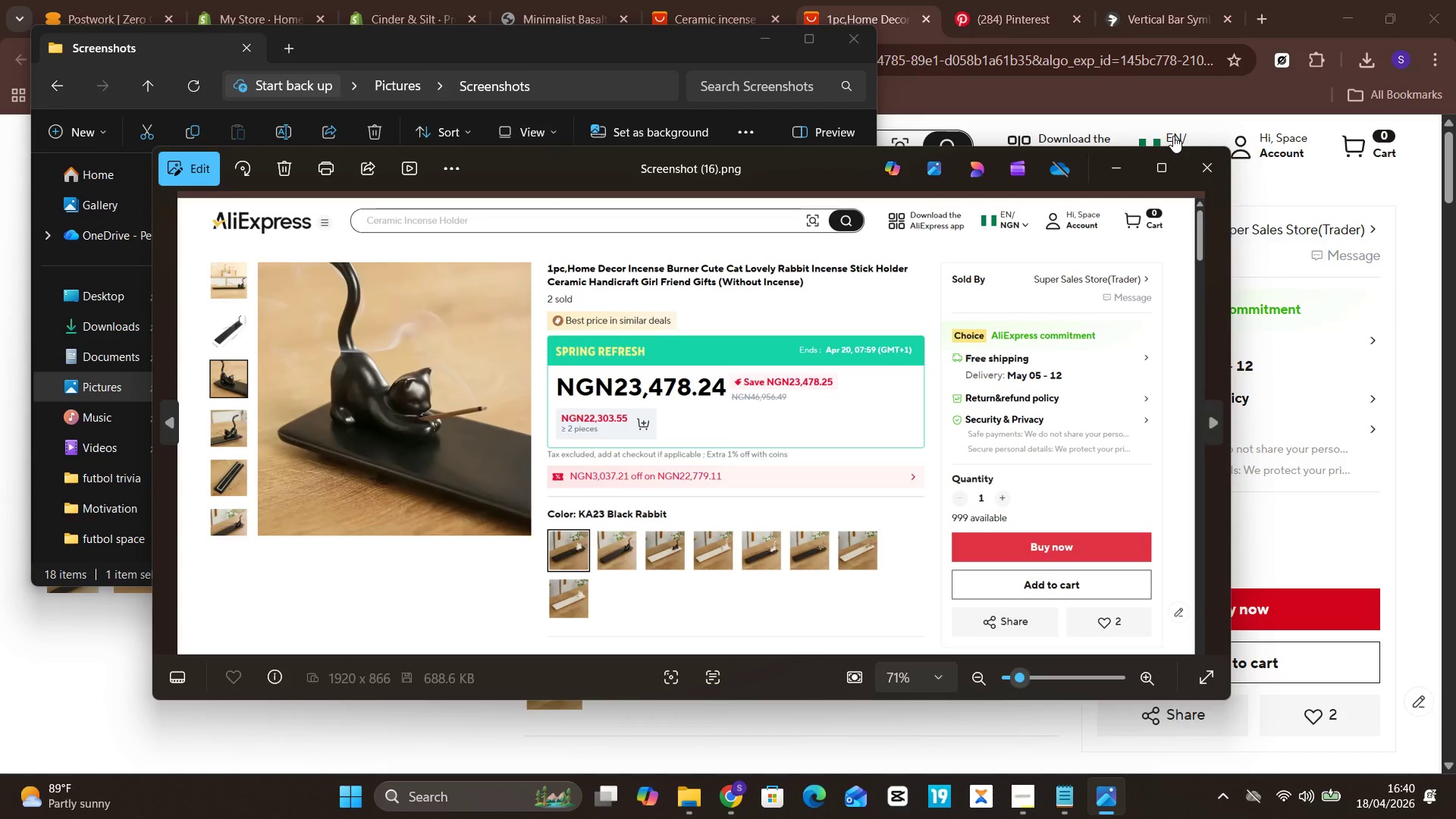 
left_click([1194, 171])
 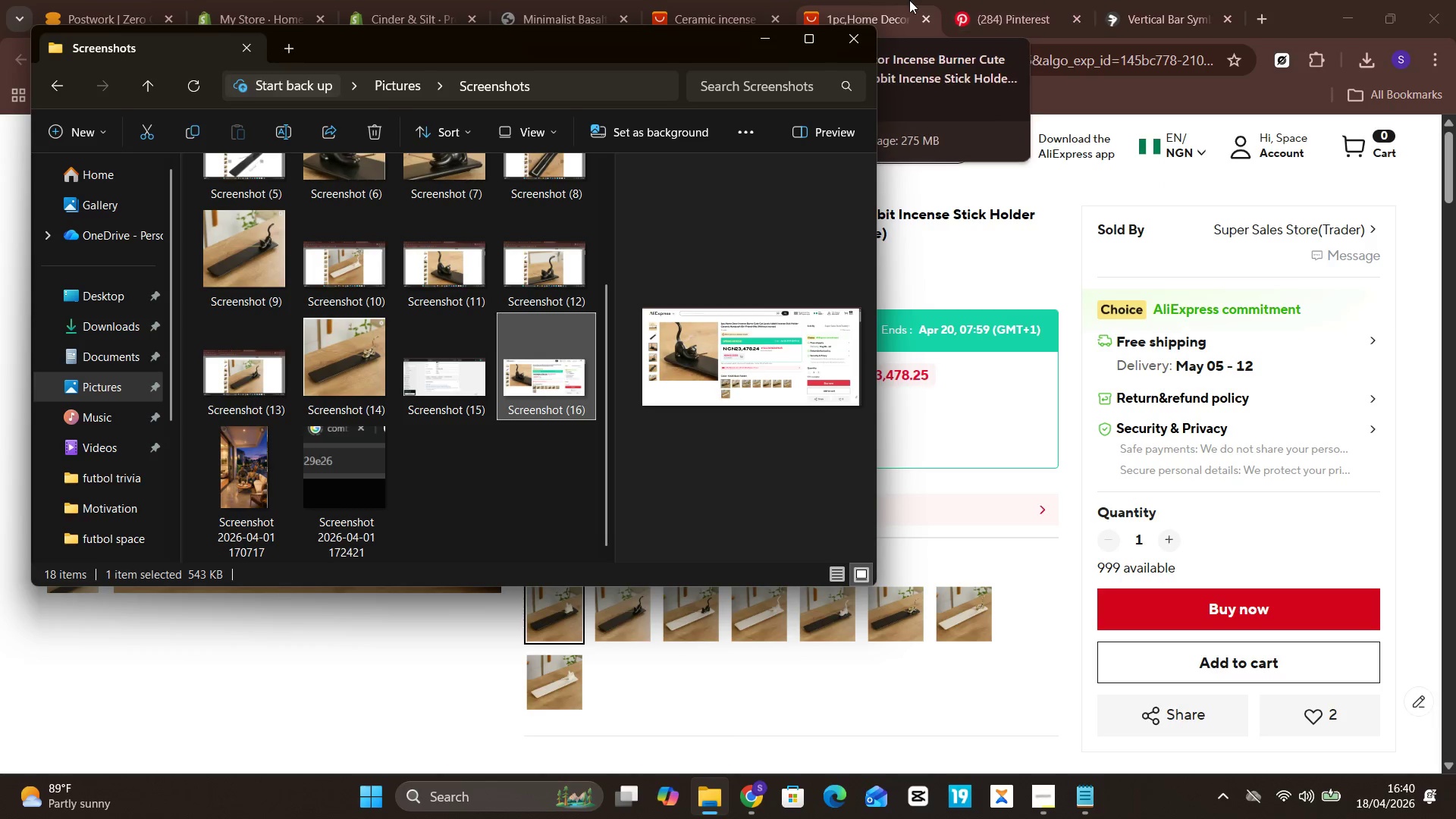 
wait(25.38)
 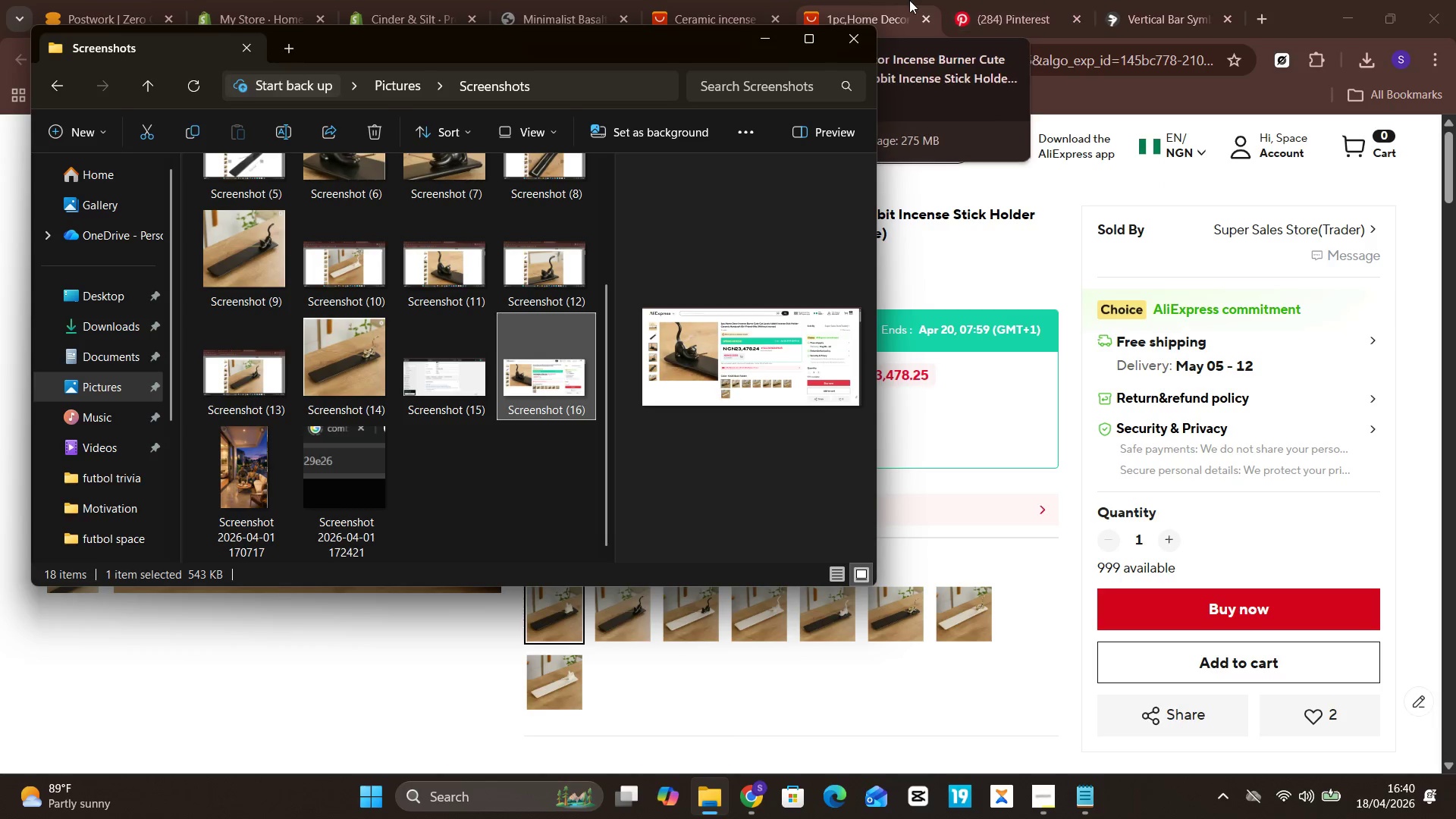 
left_click([844, 33])
 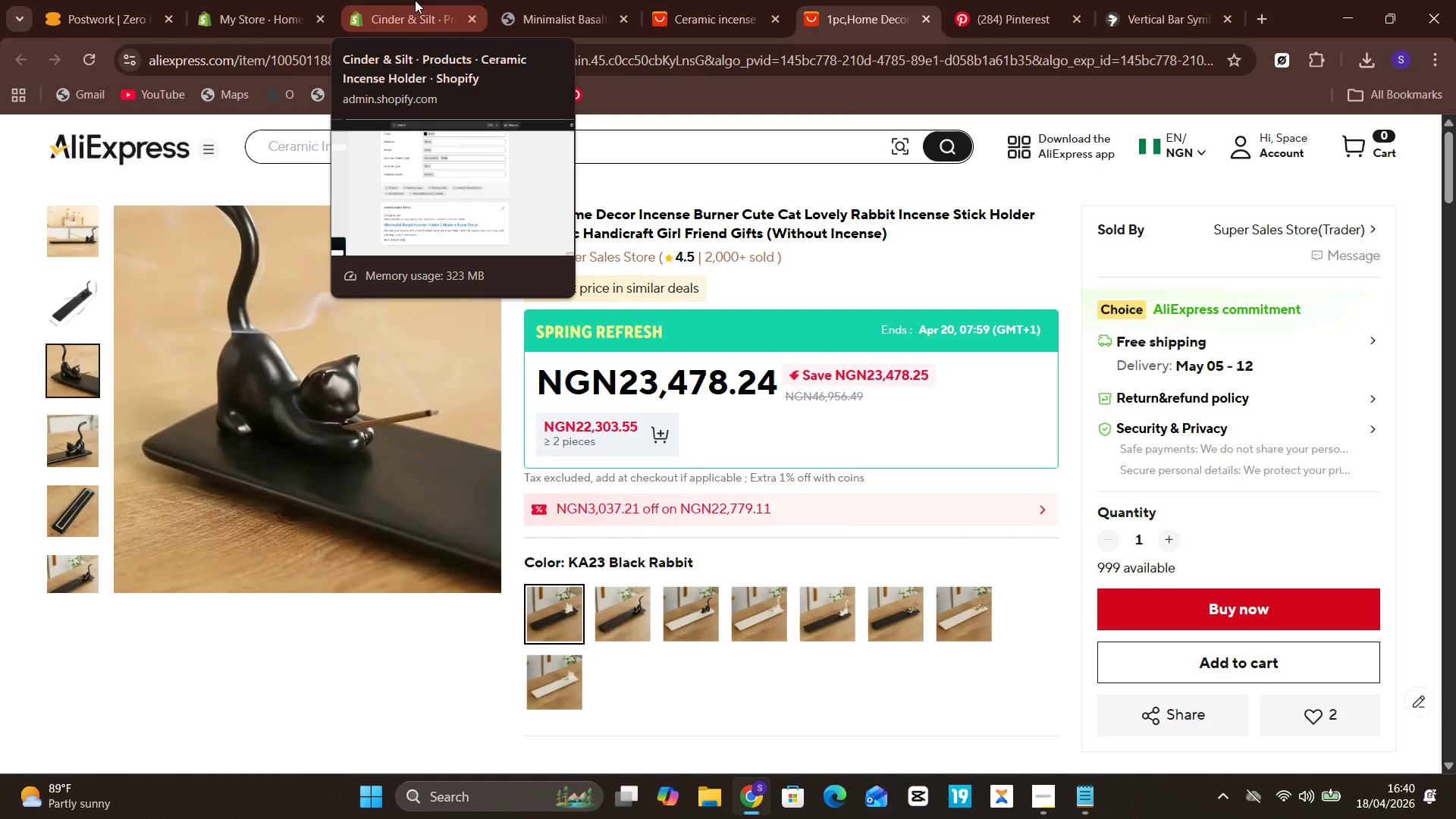 
left_click([417, 0])
 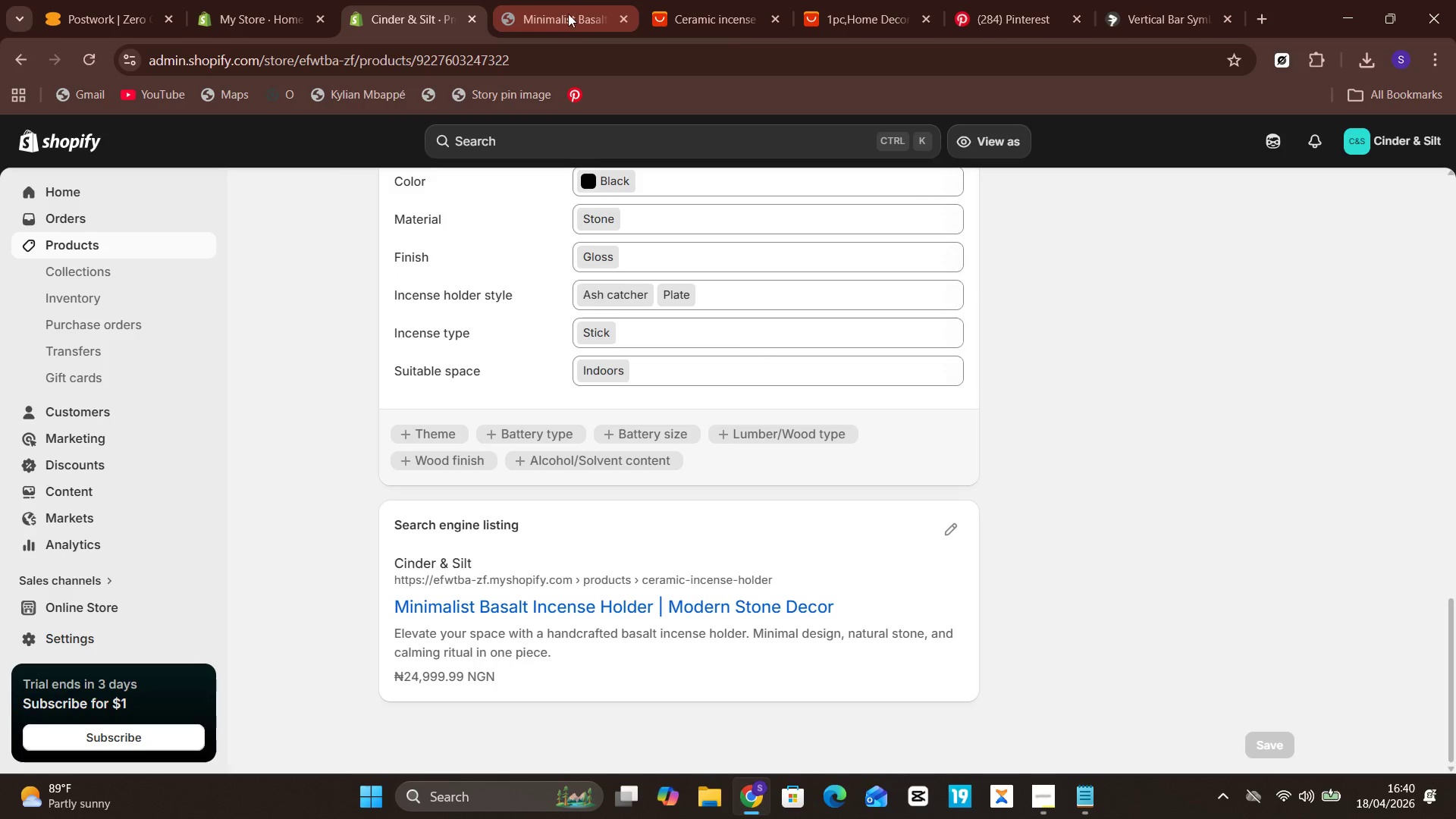 
left_click([566, 5])
 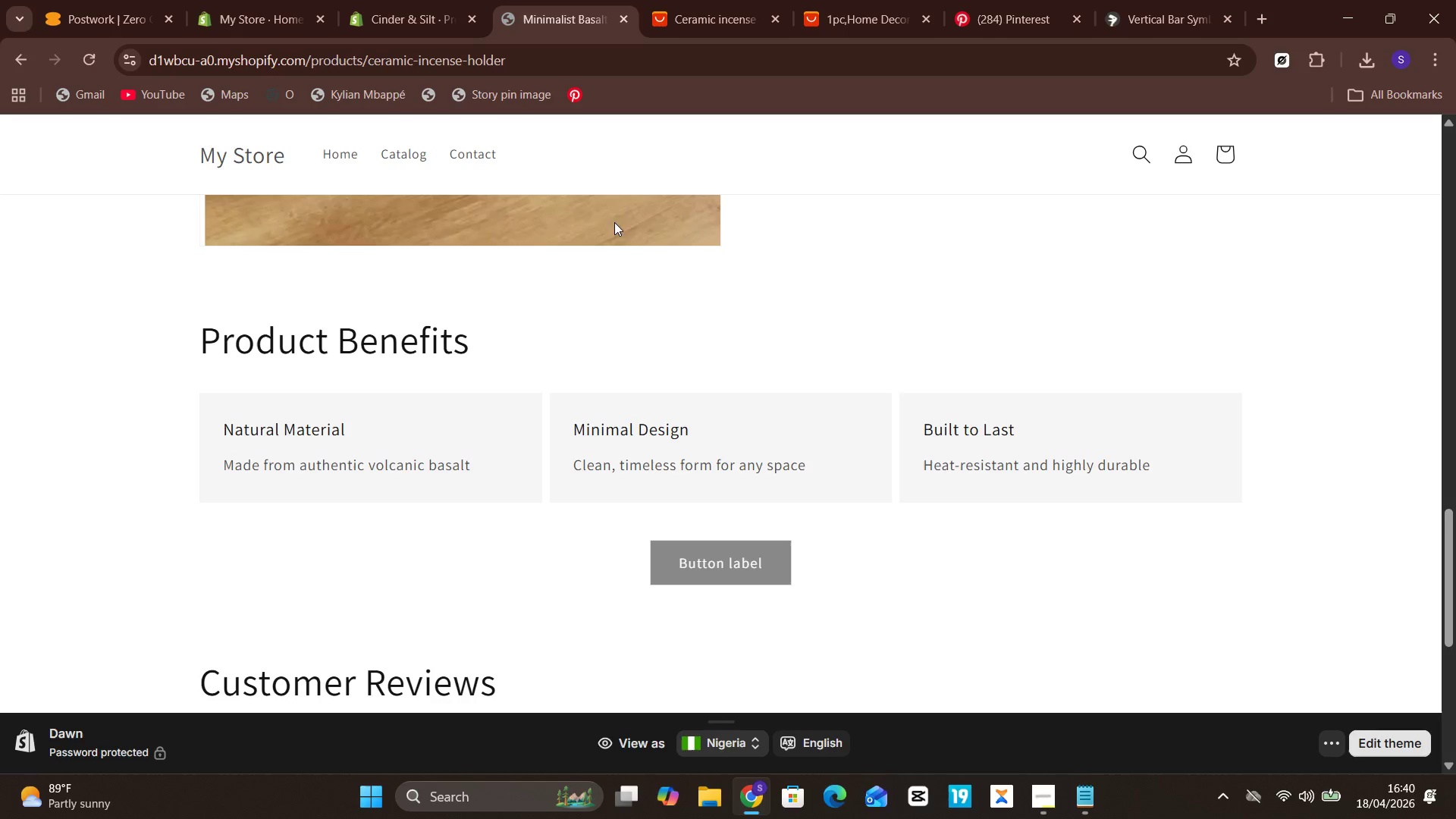 
scroll: coordinate [642, 252], scroll_direction: up, amount: 7.0
 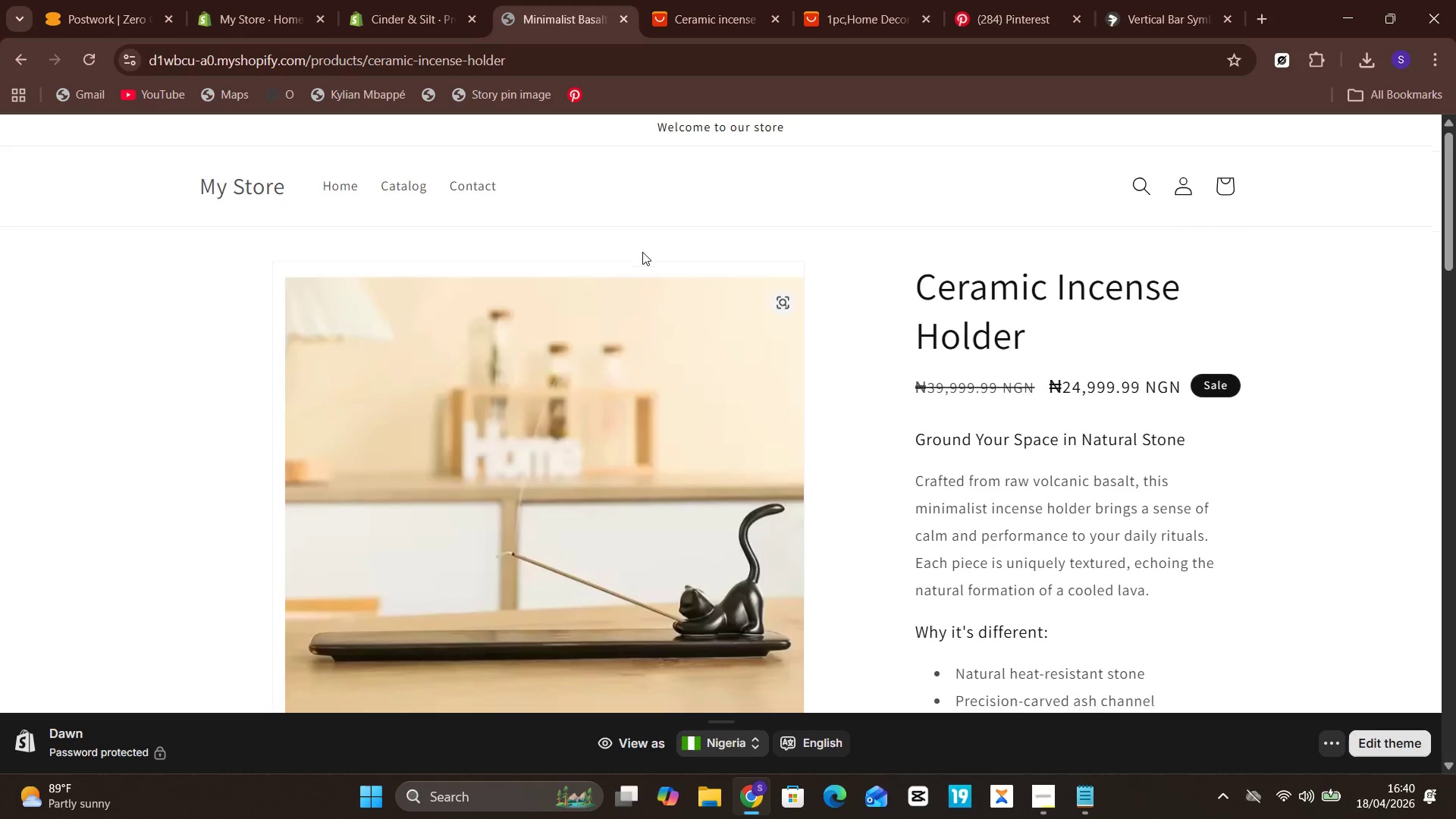 
scroll: coordinate [642, 252], scroll_direction: none, amount: 0.0
 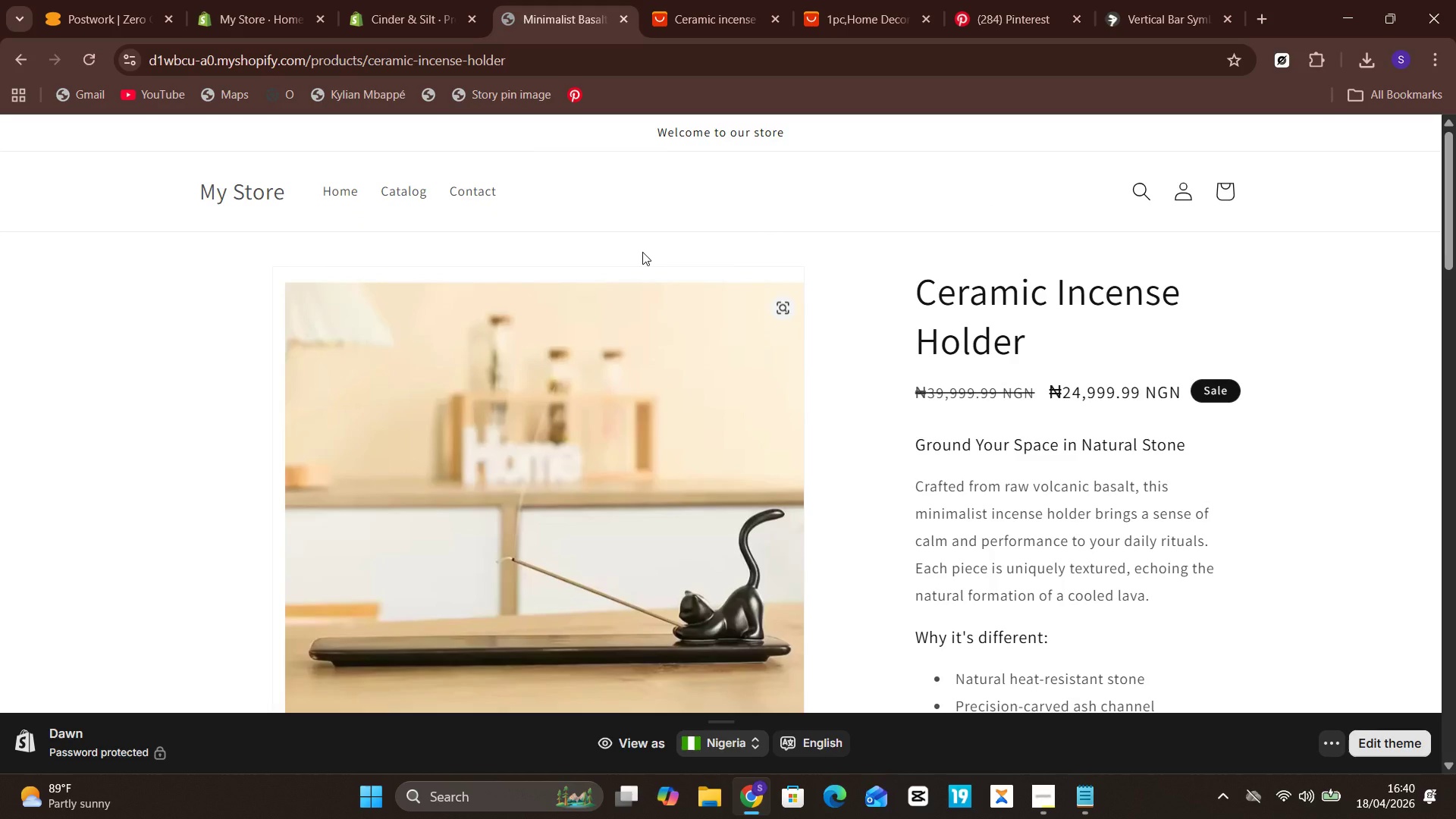 
key(Shift+PrintScreen)
 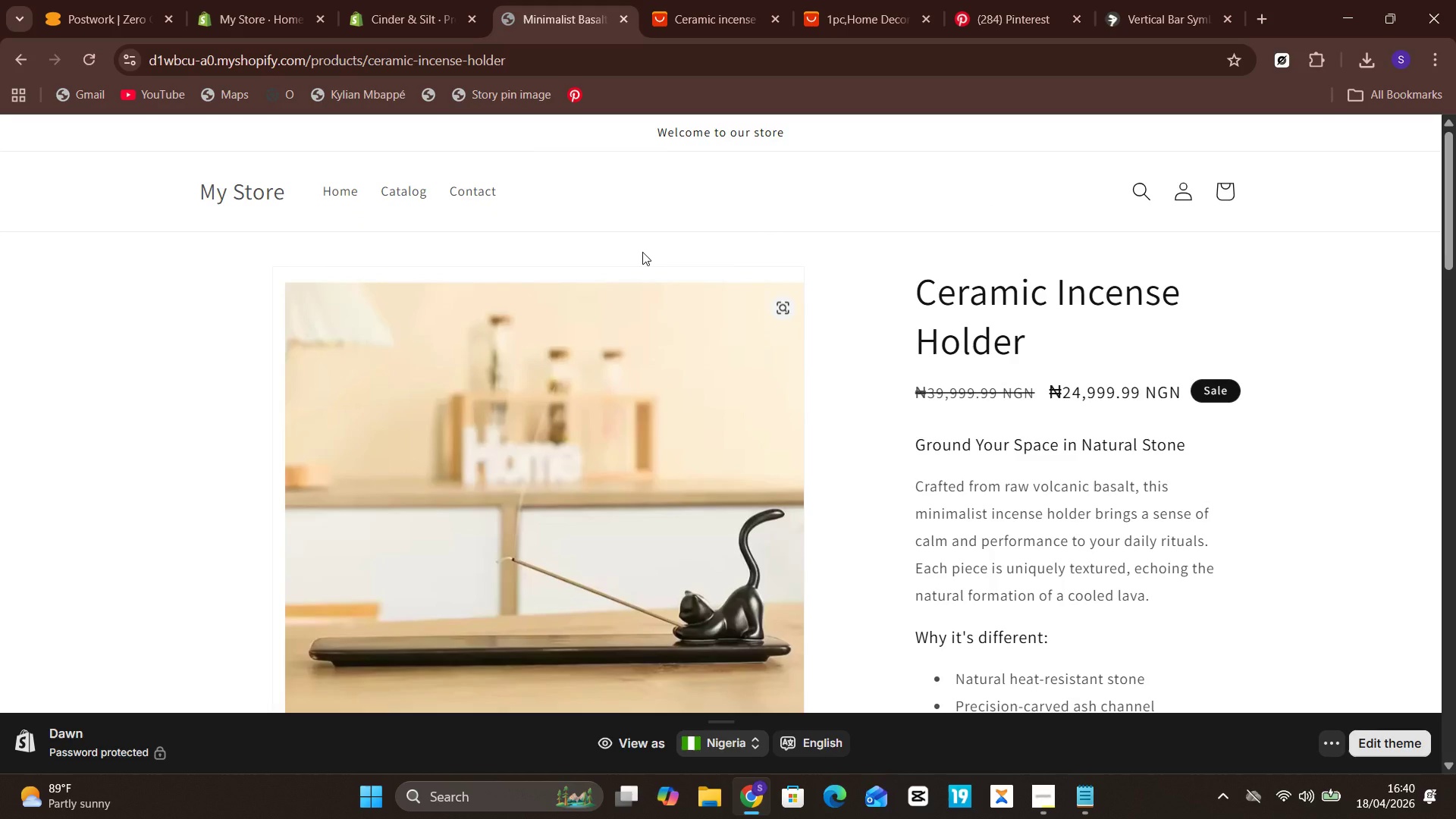 
key(Meta+PrintScreen)
 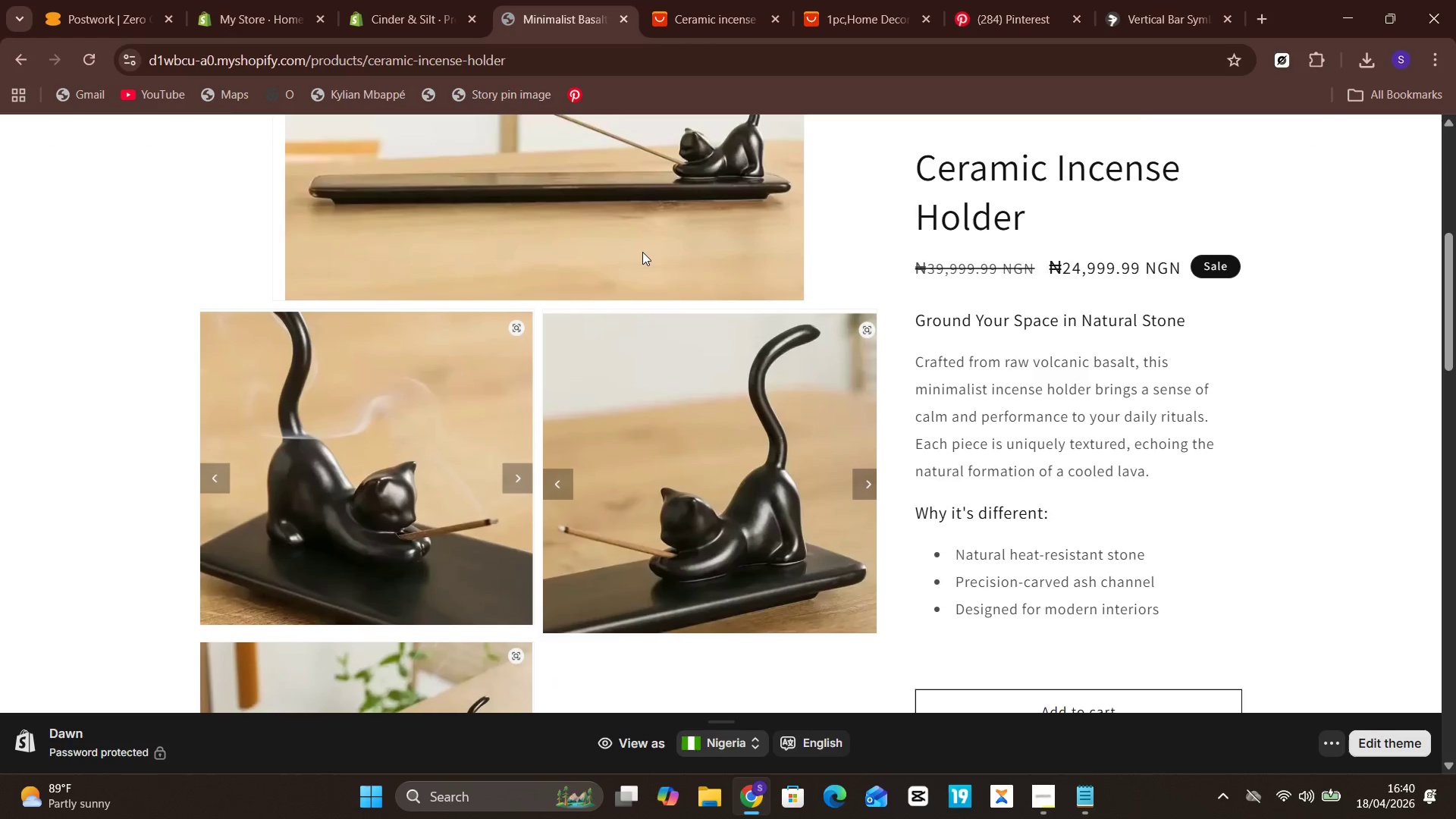 
wait(5.05)
 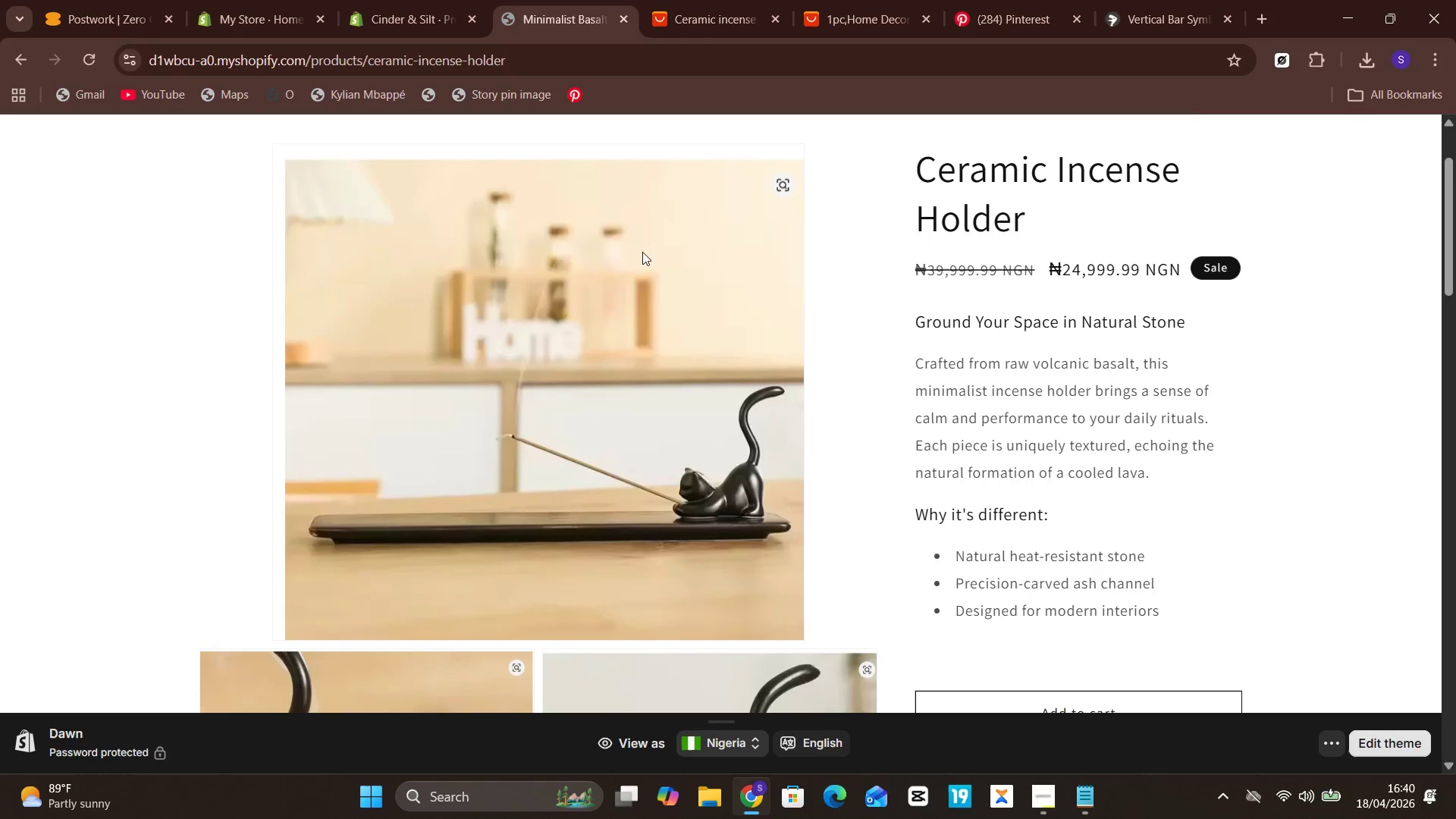 
key(Meta+PrintScreen)
 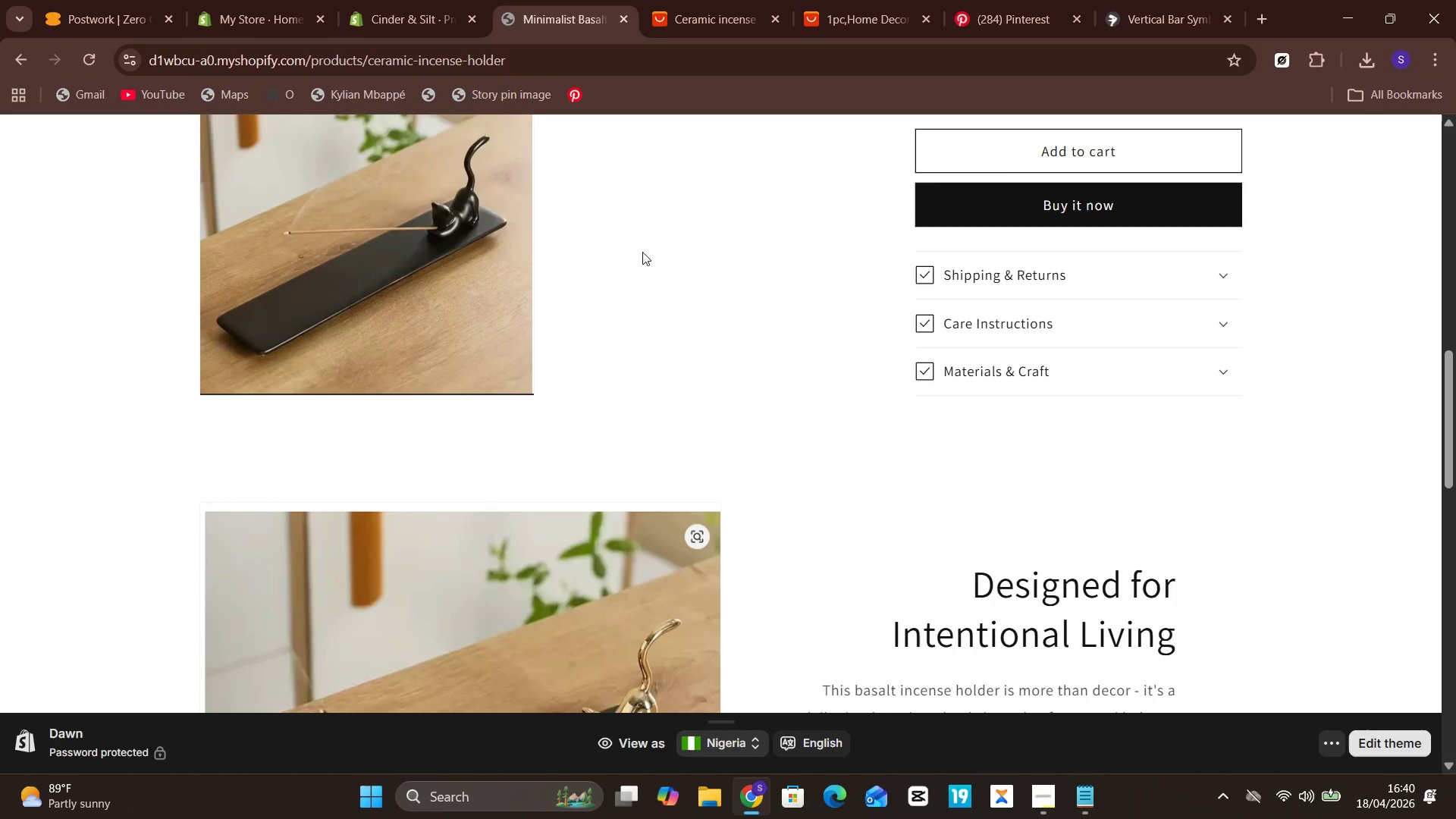 
key(Meta+PrintScreen)
 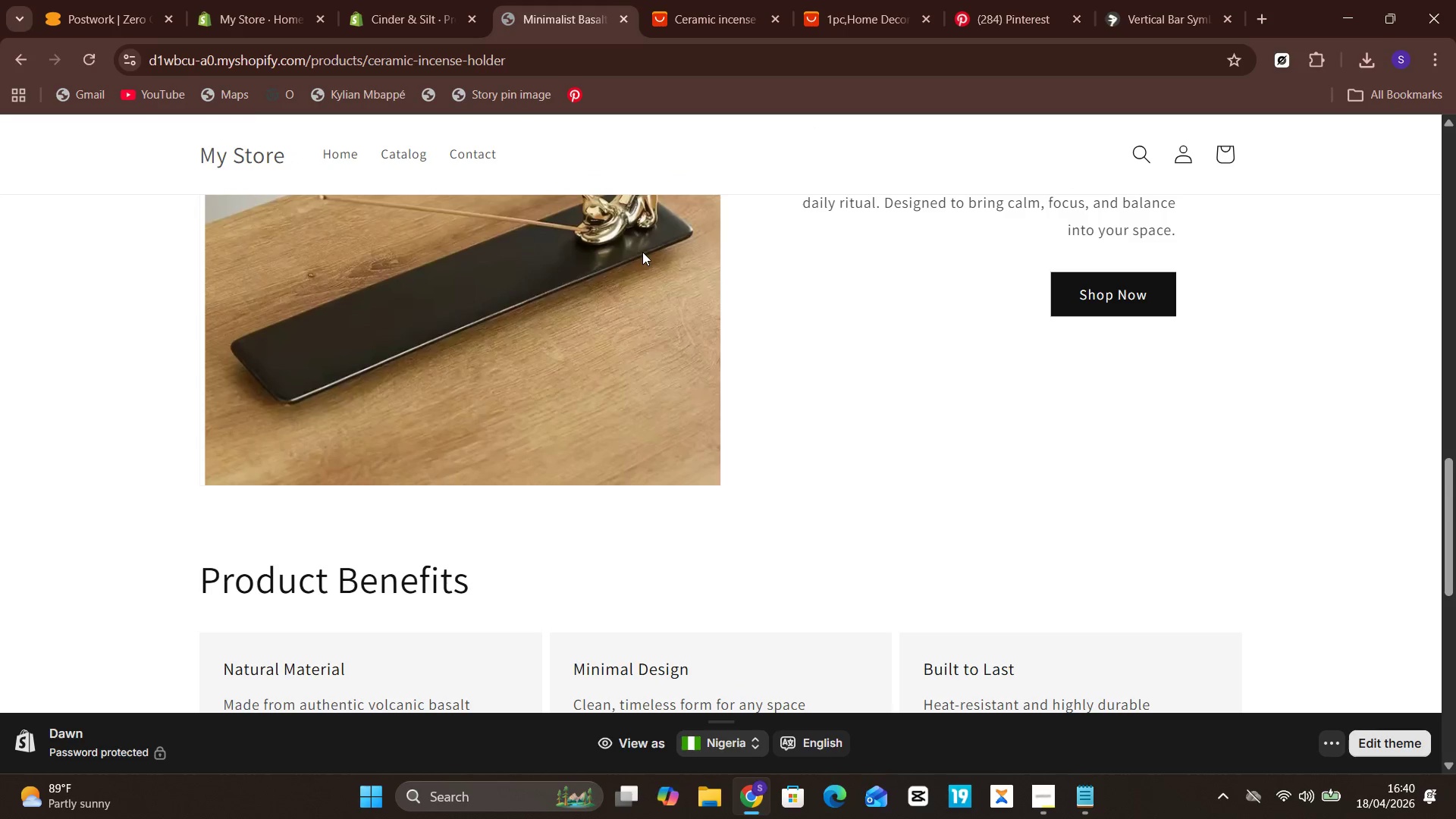 
wait(5.14)
 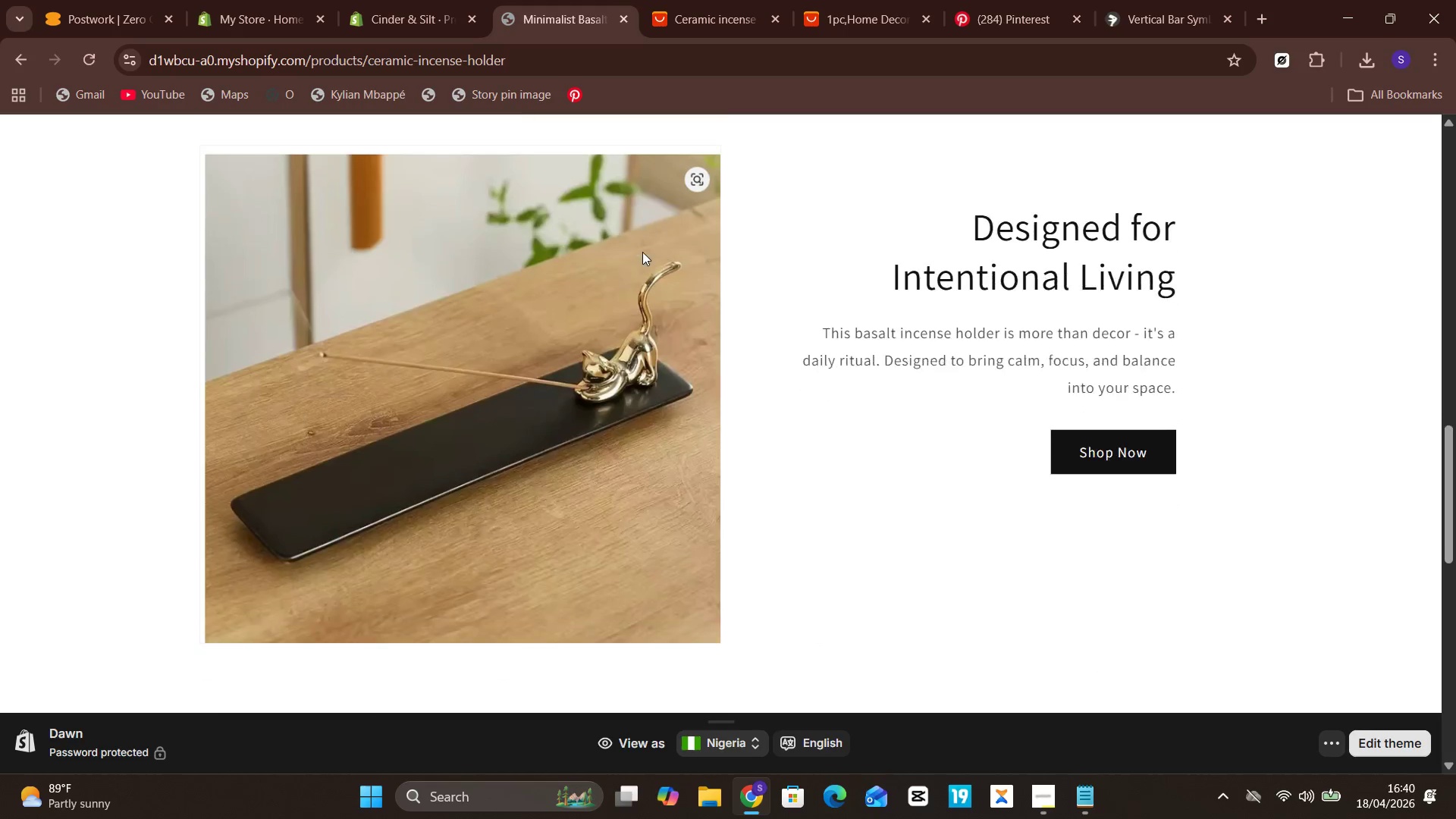 
hold_key(key=MetaLeft, duration=2.05)
 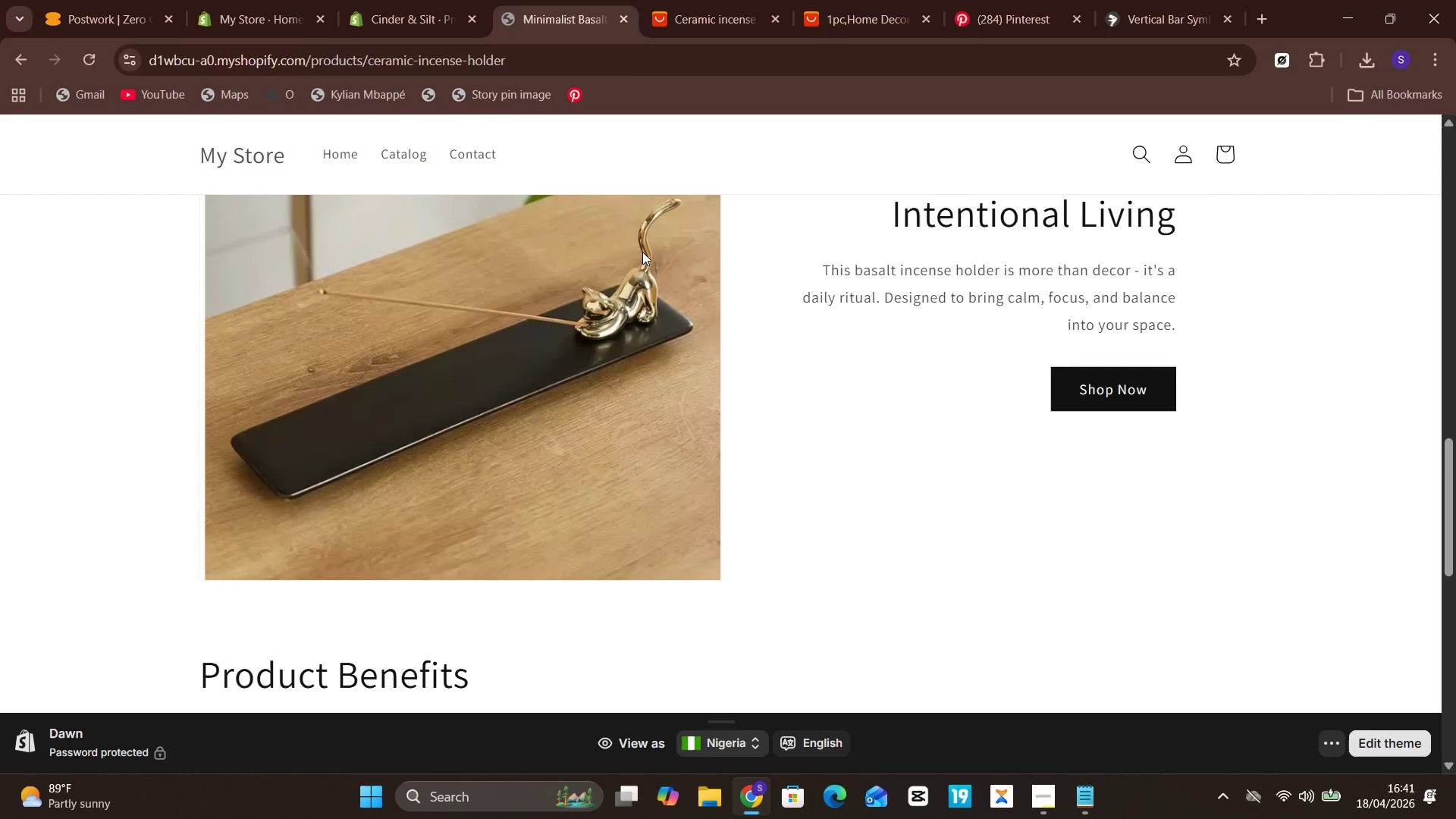 
key(Meta+PrintScreen)
 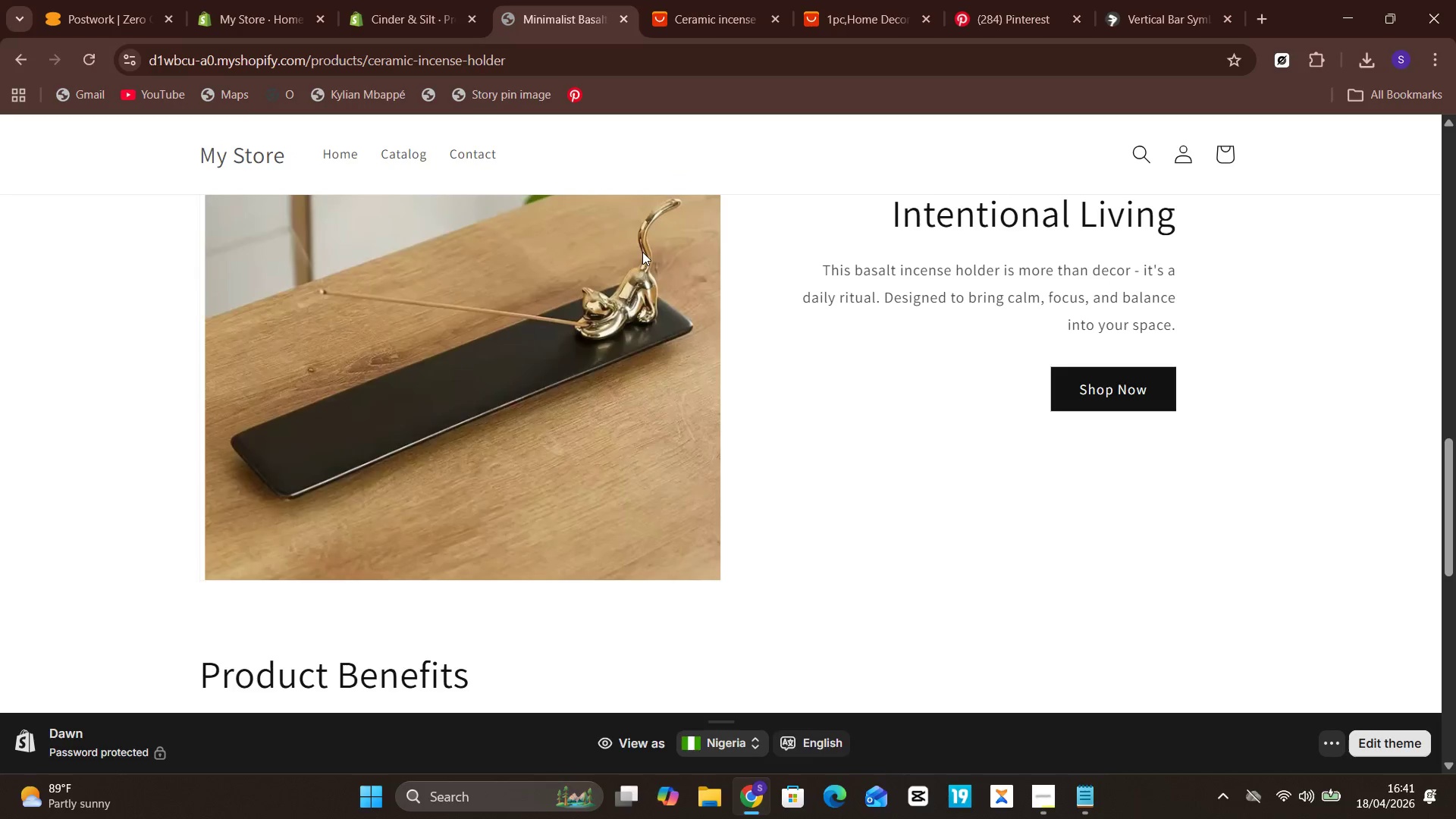 
key(Meta+PrintScreen)
 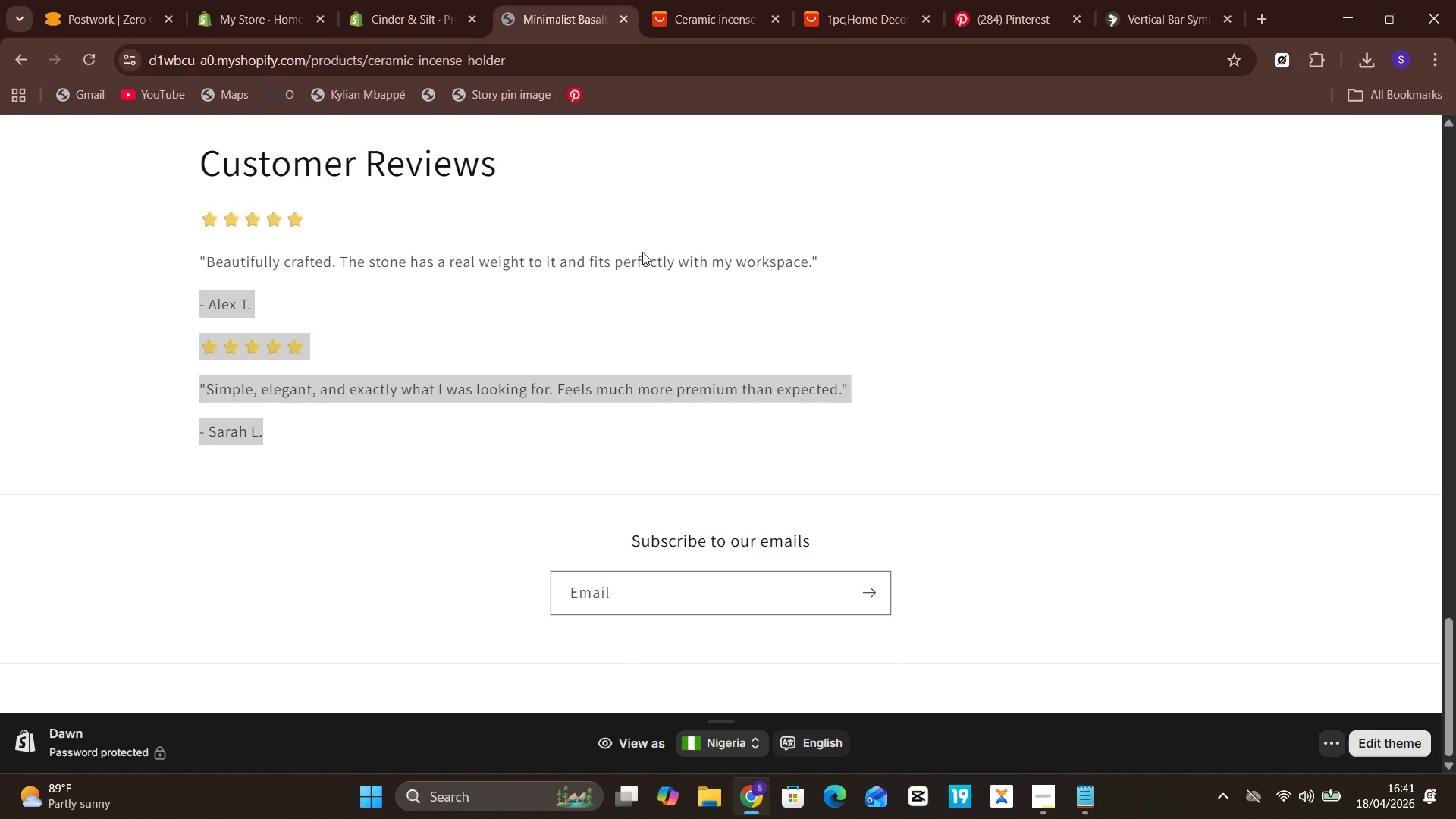 
wait(5.89)
 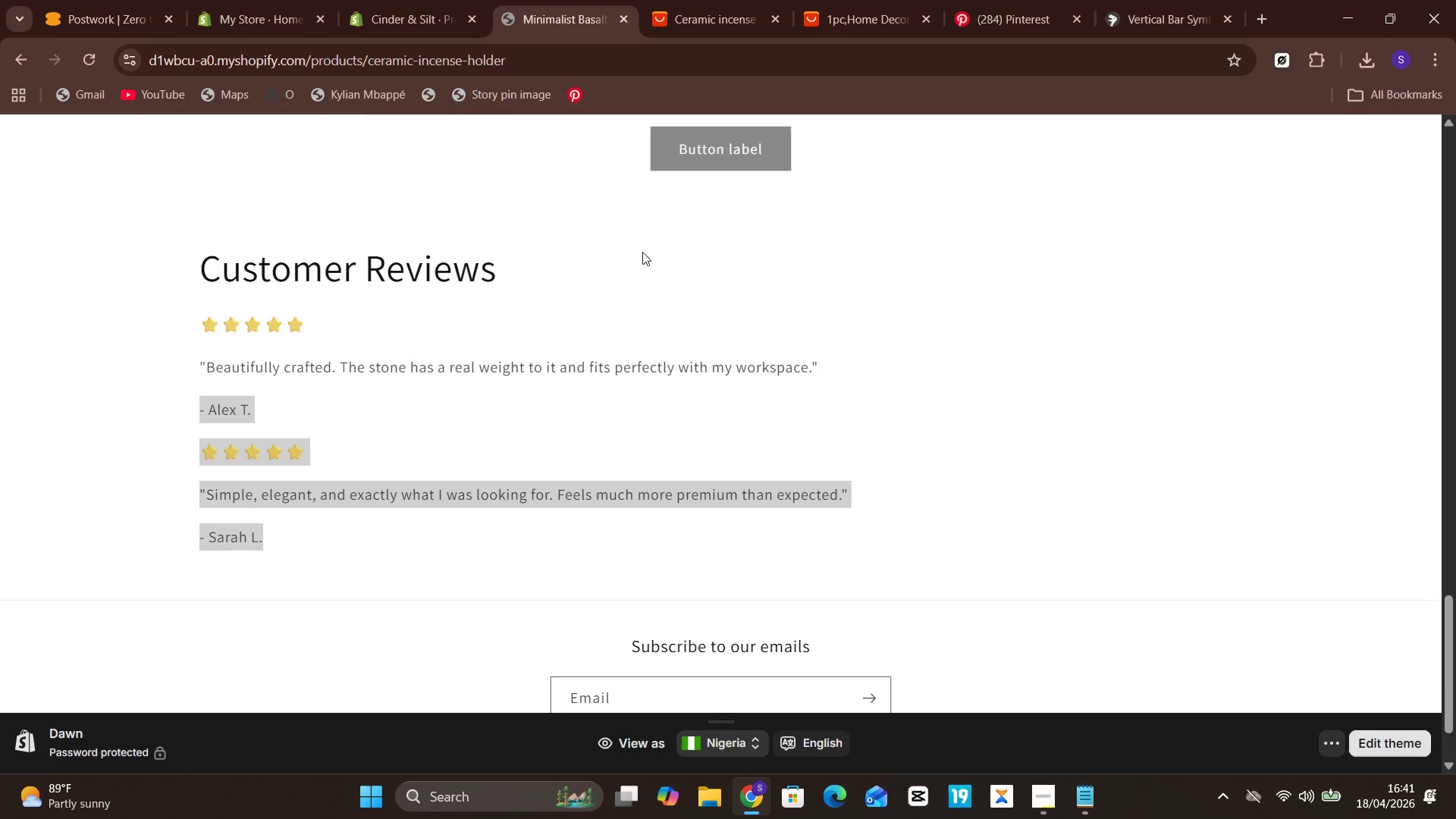 
left_click([385, 0])
 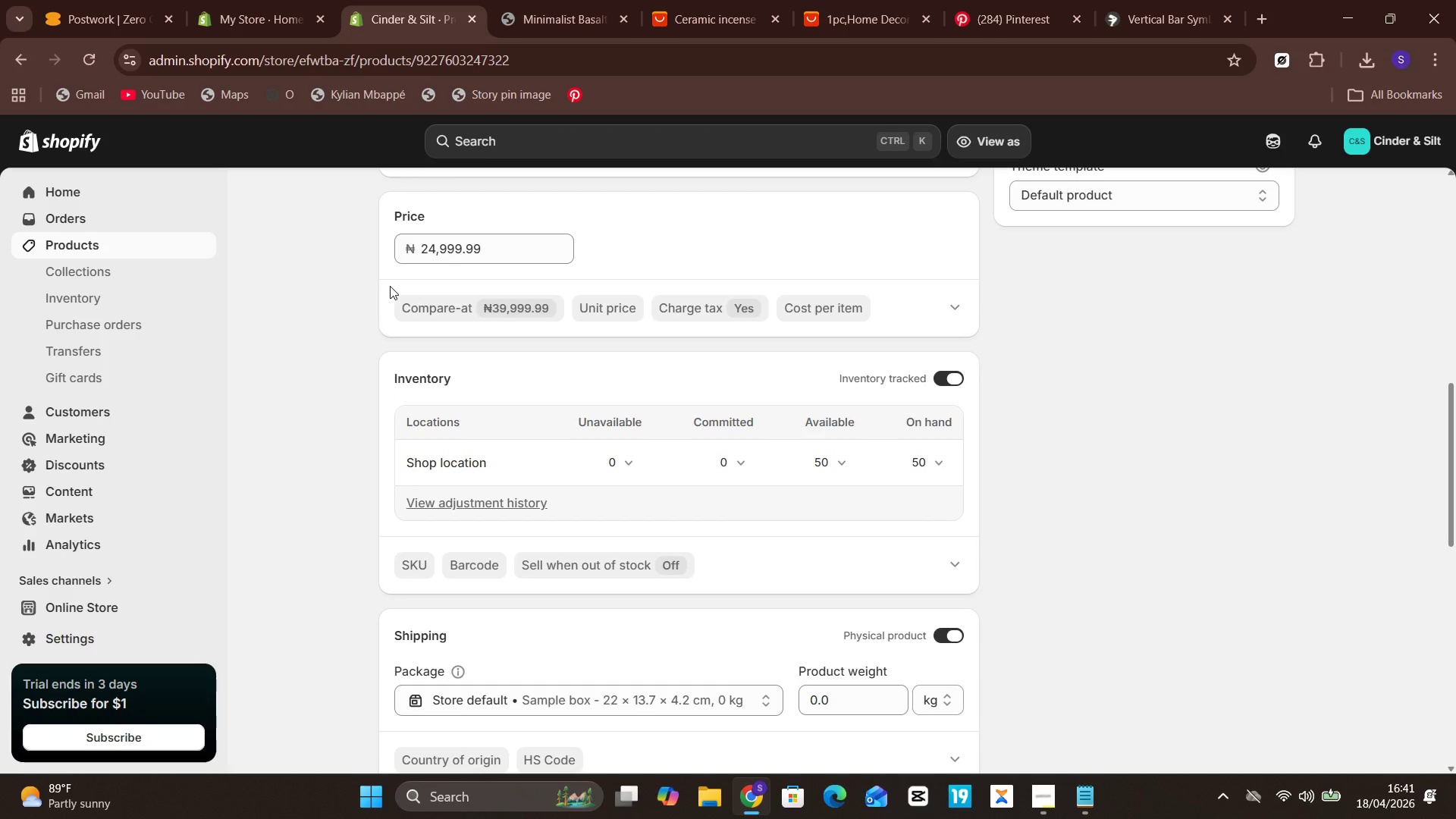 
wait(13.75)
 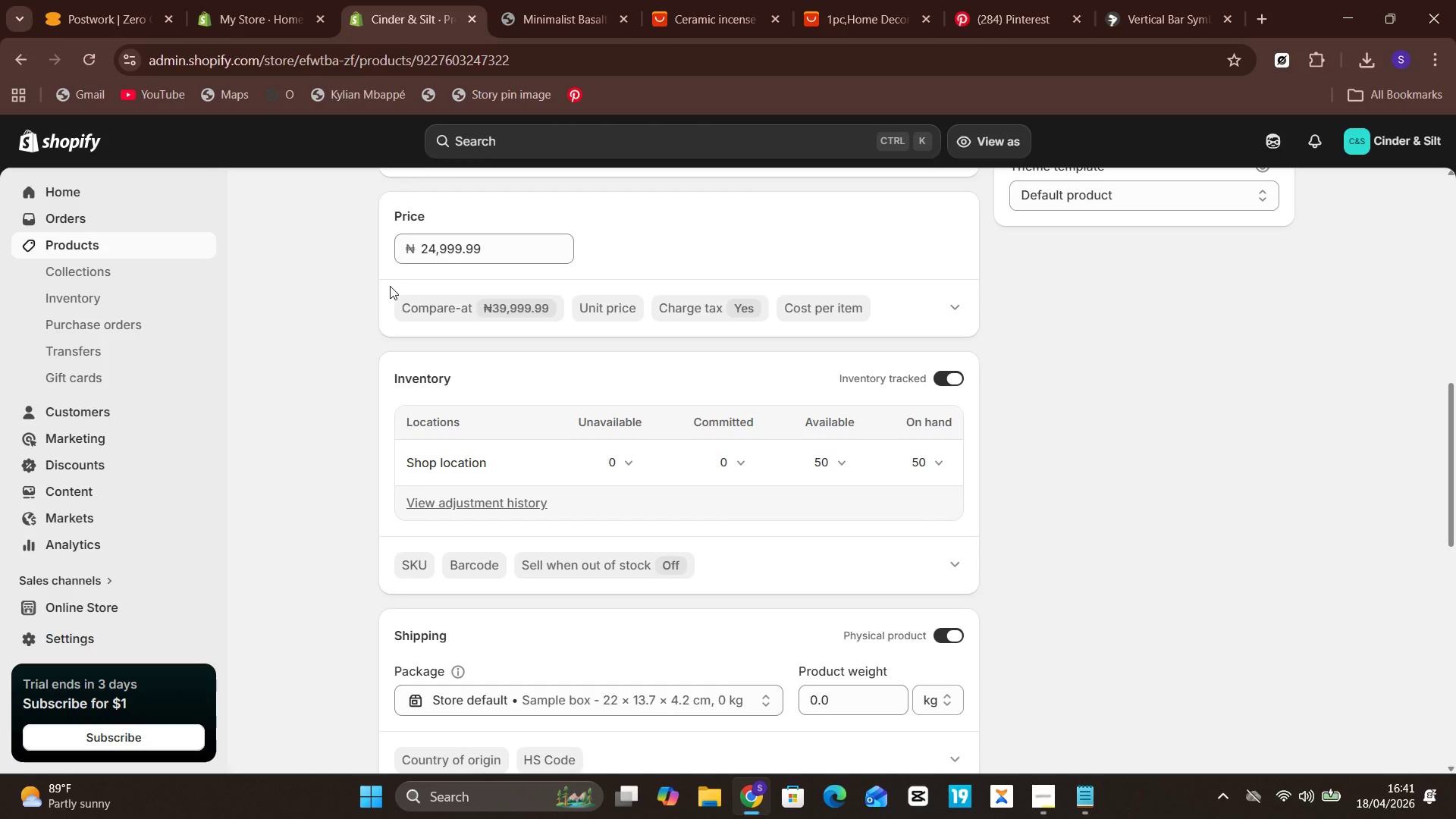 
double_click([380, 0])
 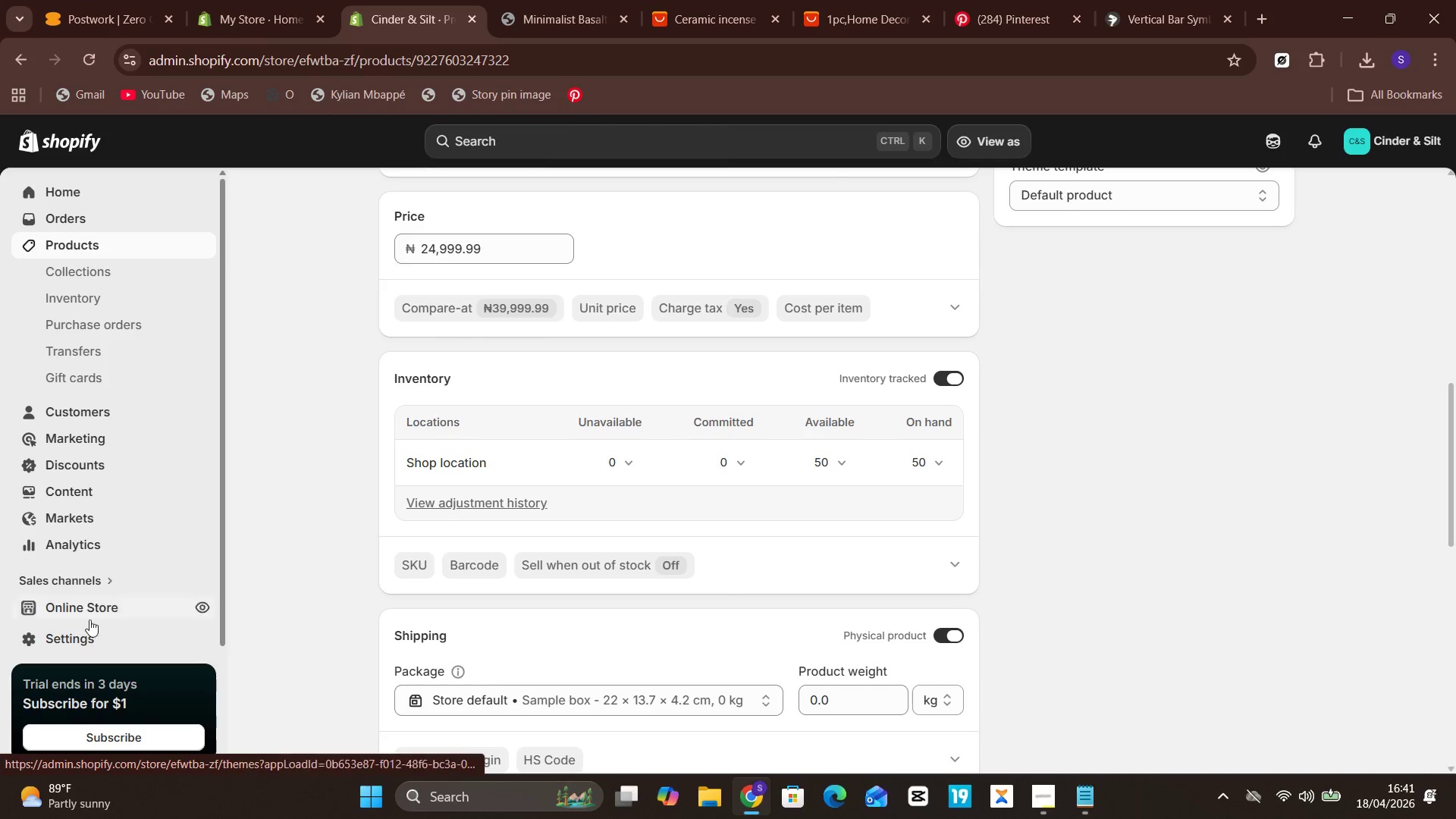 
left_click([93, 601])
 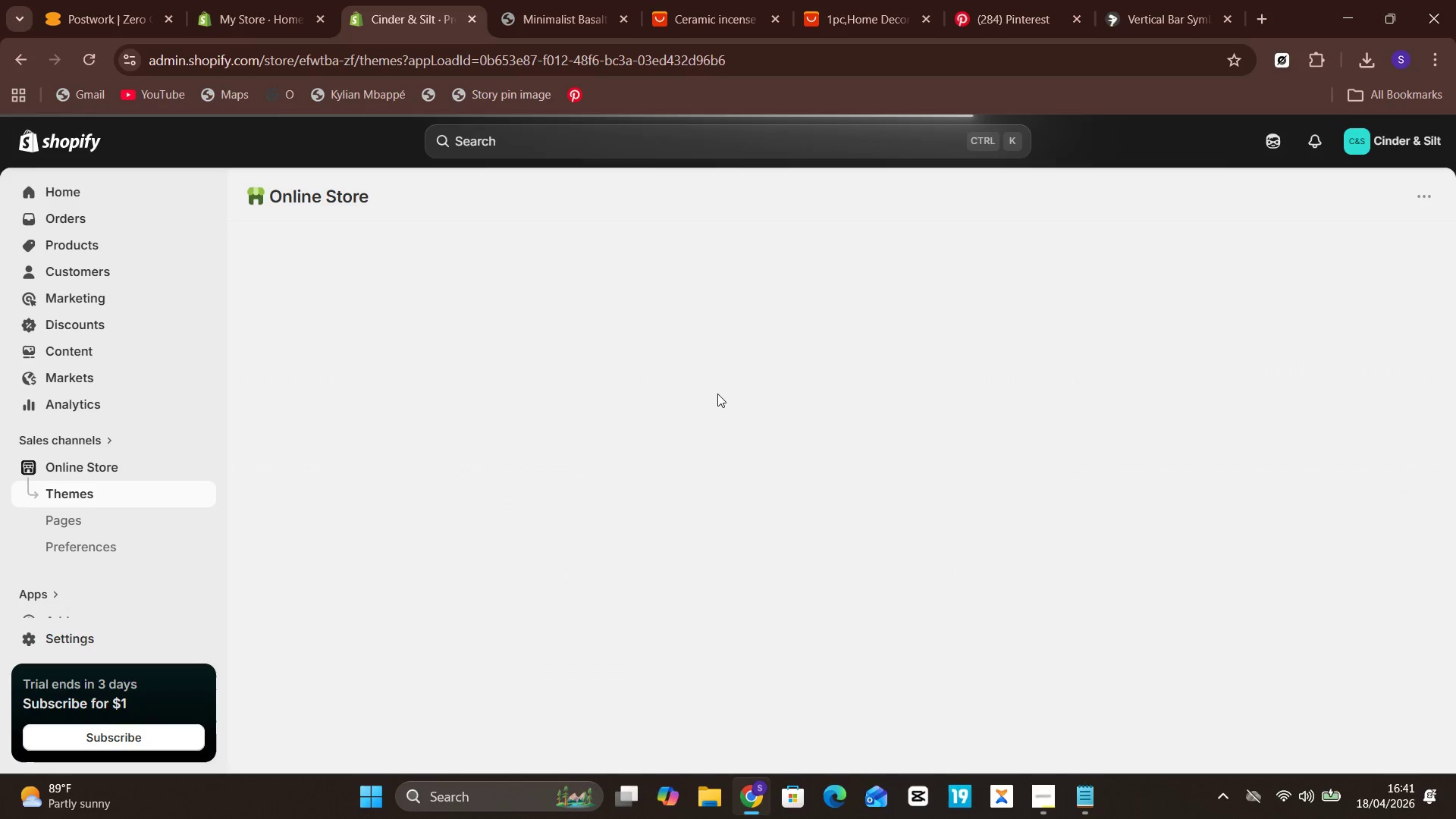 
wait(6.05)
 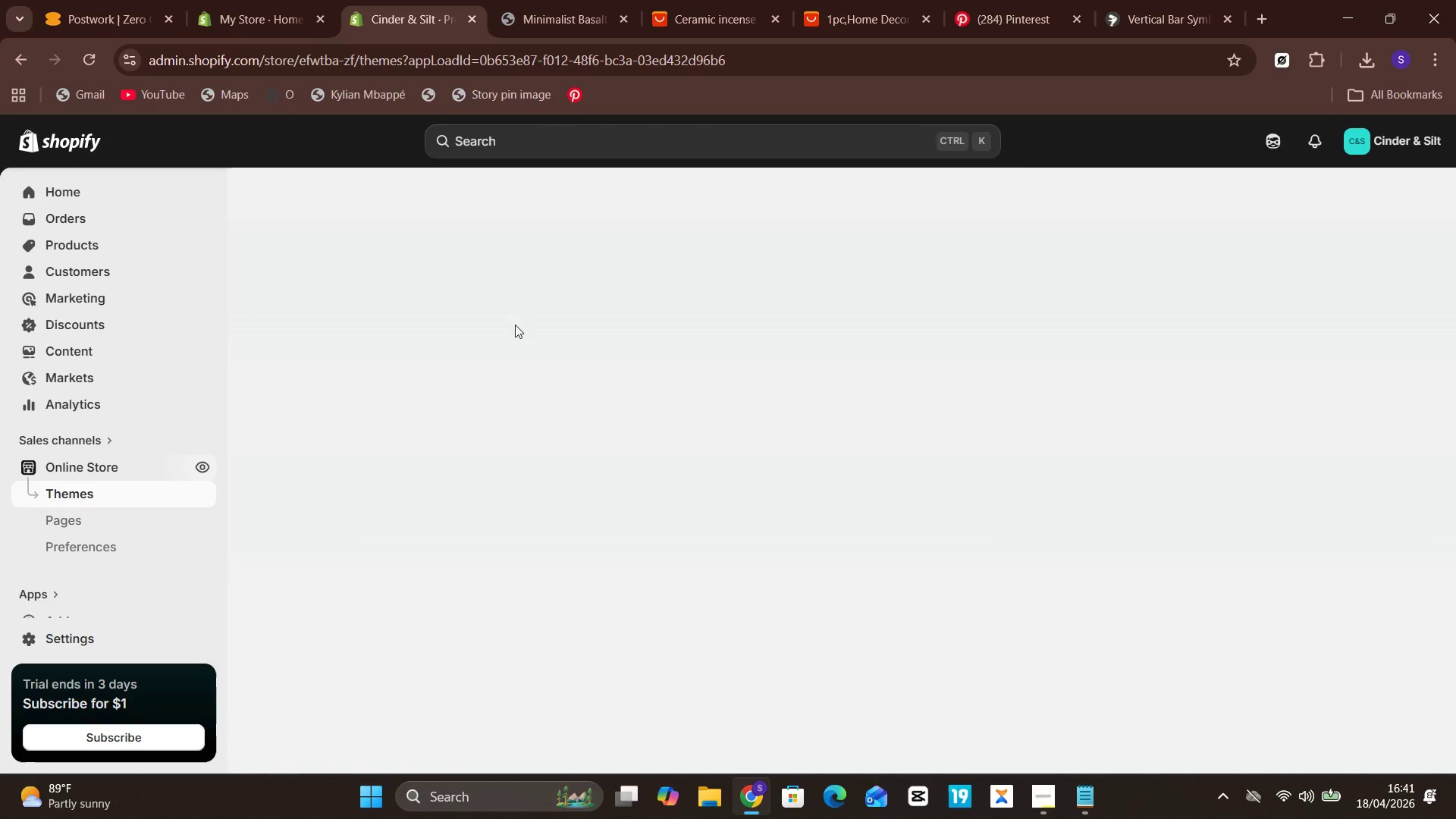 
scroll: coordinate [688, 497], scroll_direction: down, amount: 4.0
 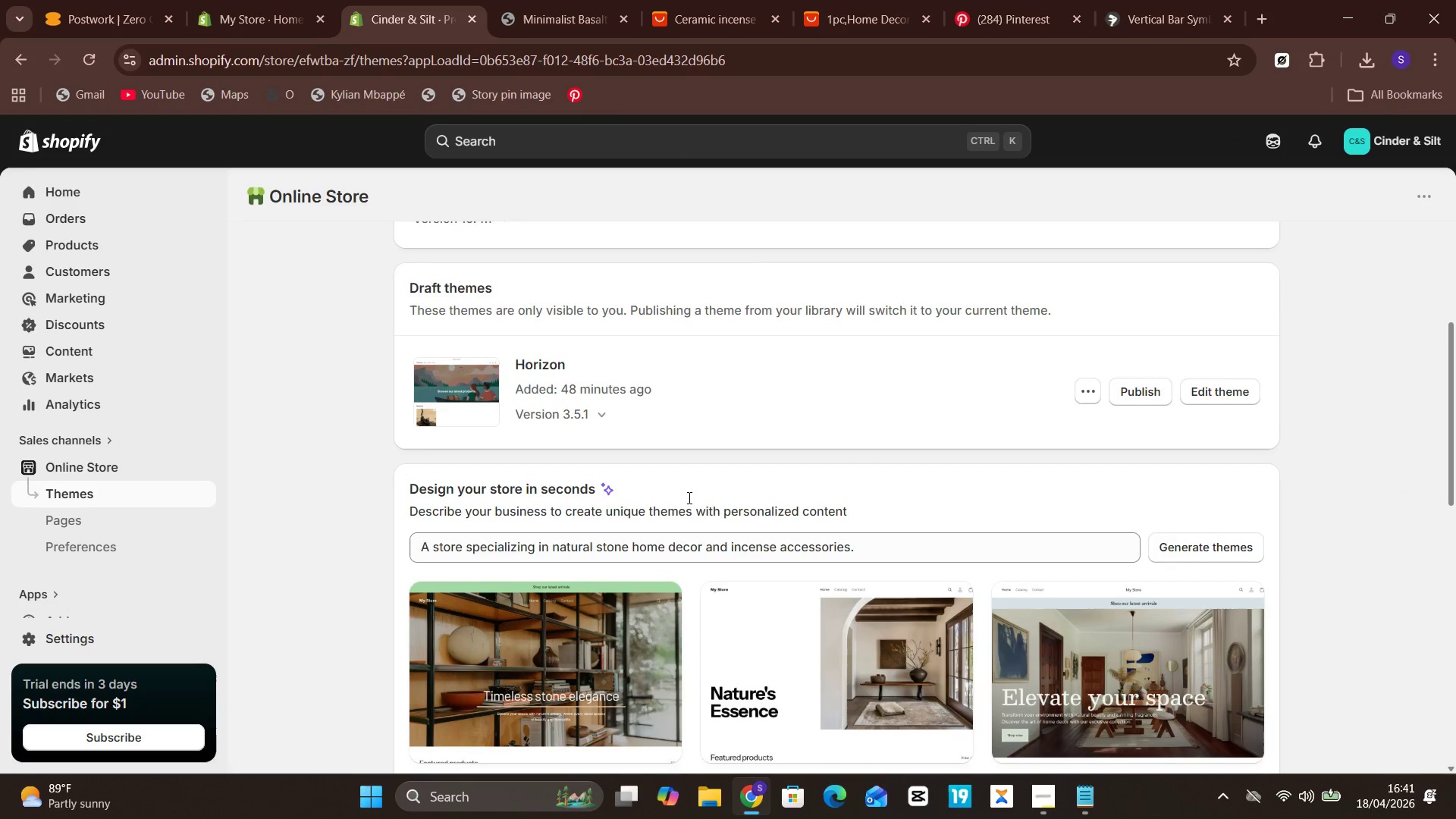 
scroll: coordinate [1124, 297], scroll_direction: up, amount: 6.0
 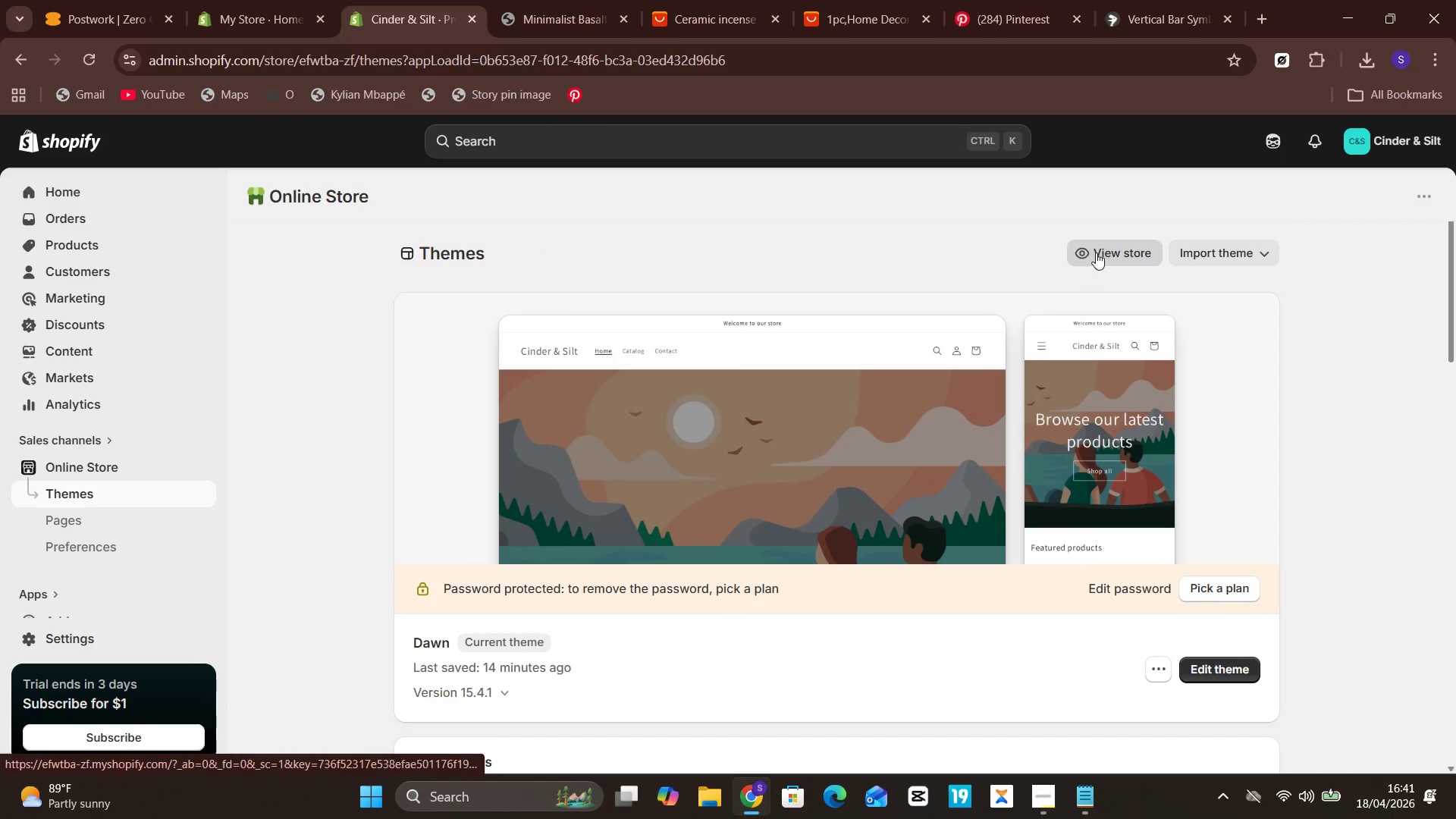 
left_click([1096, 253])
 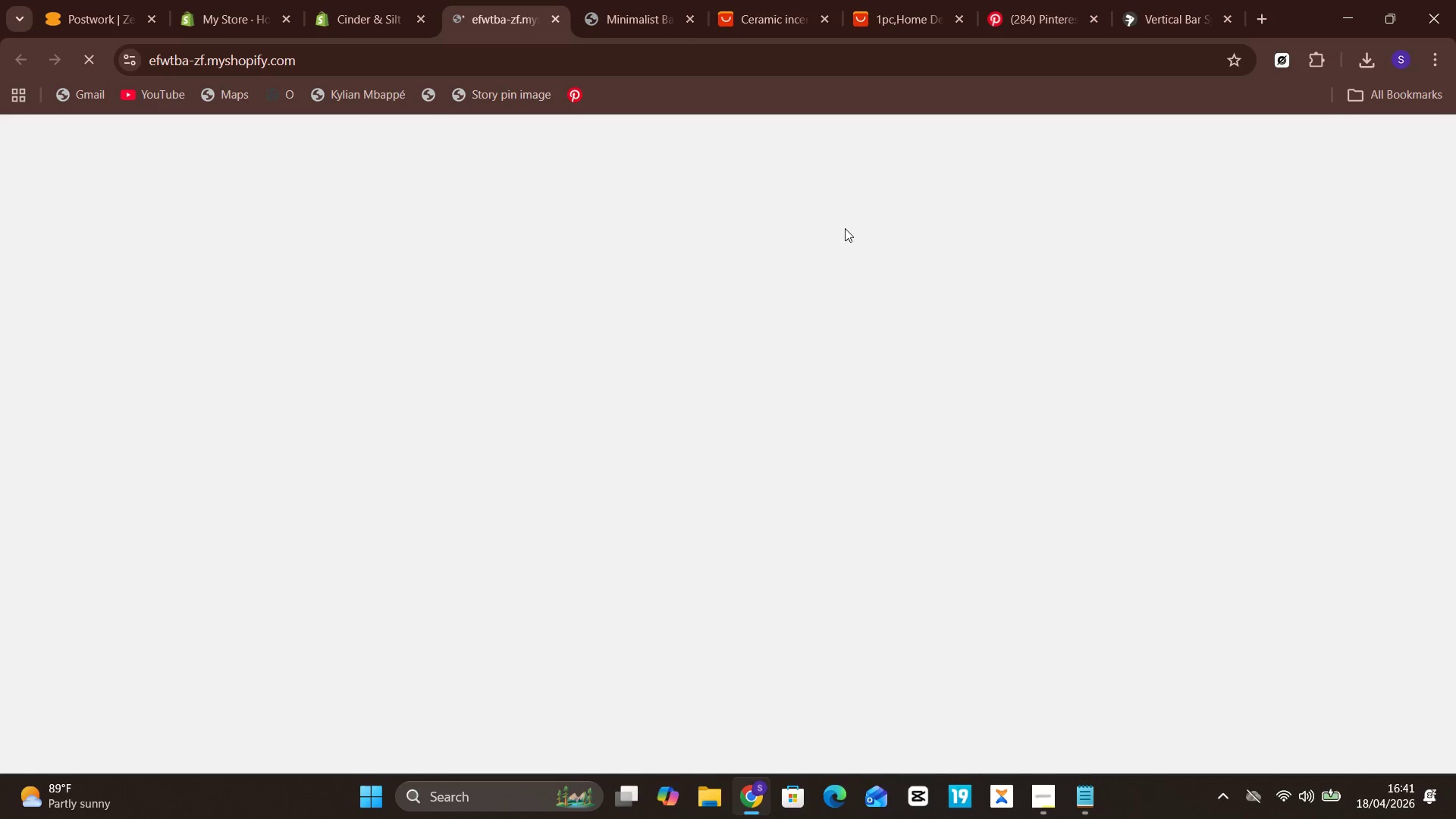 
scroll: coordinate [799, 306], scroll_direction: down, amount: 8.0
 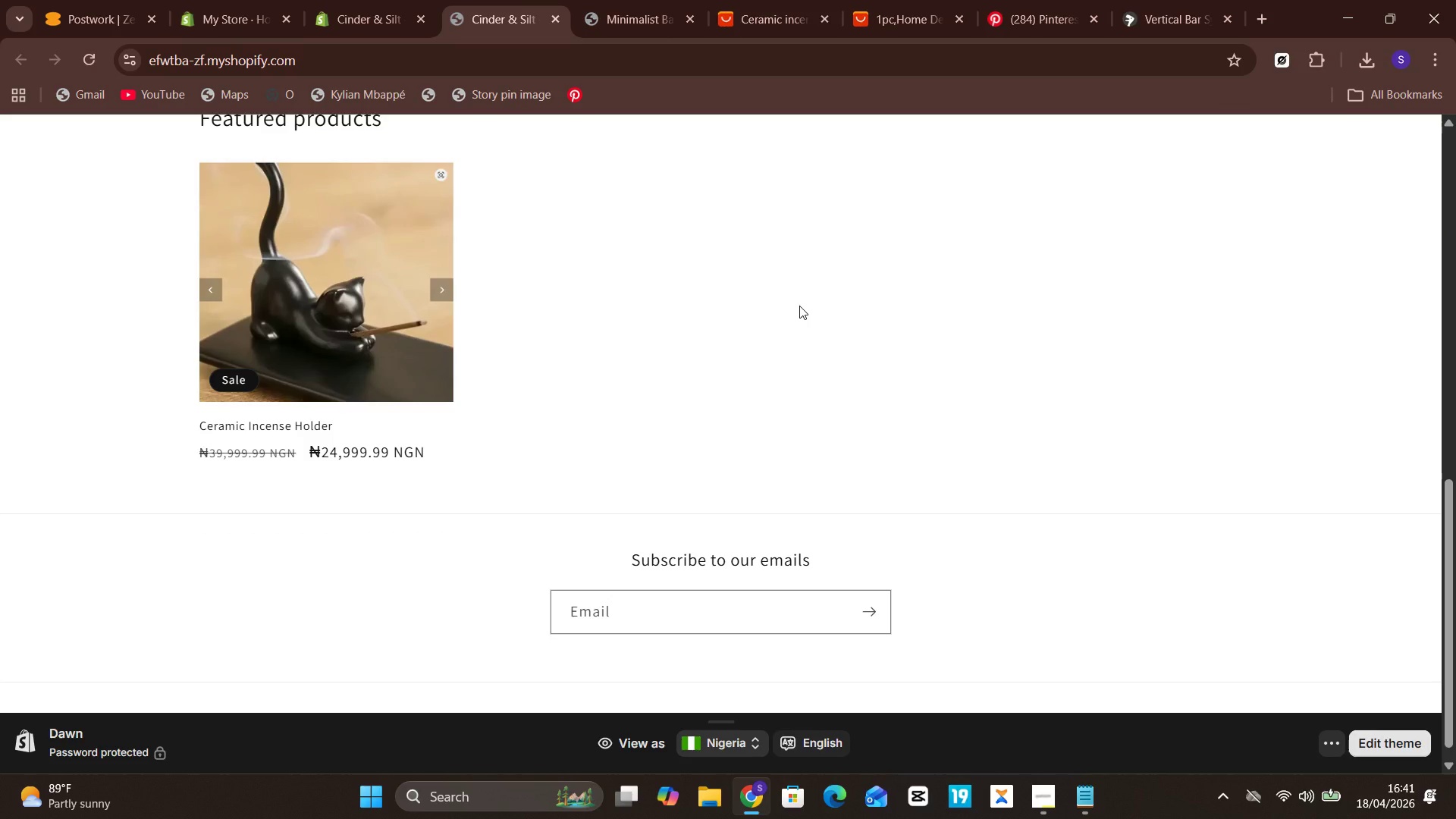 
scroll: coordinate [799, 306], scroll_direction: none, amount: 0.0
 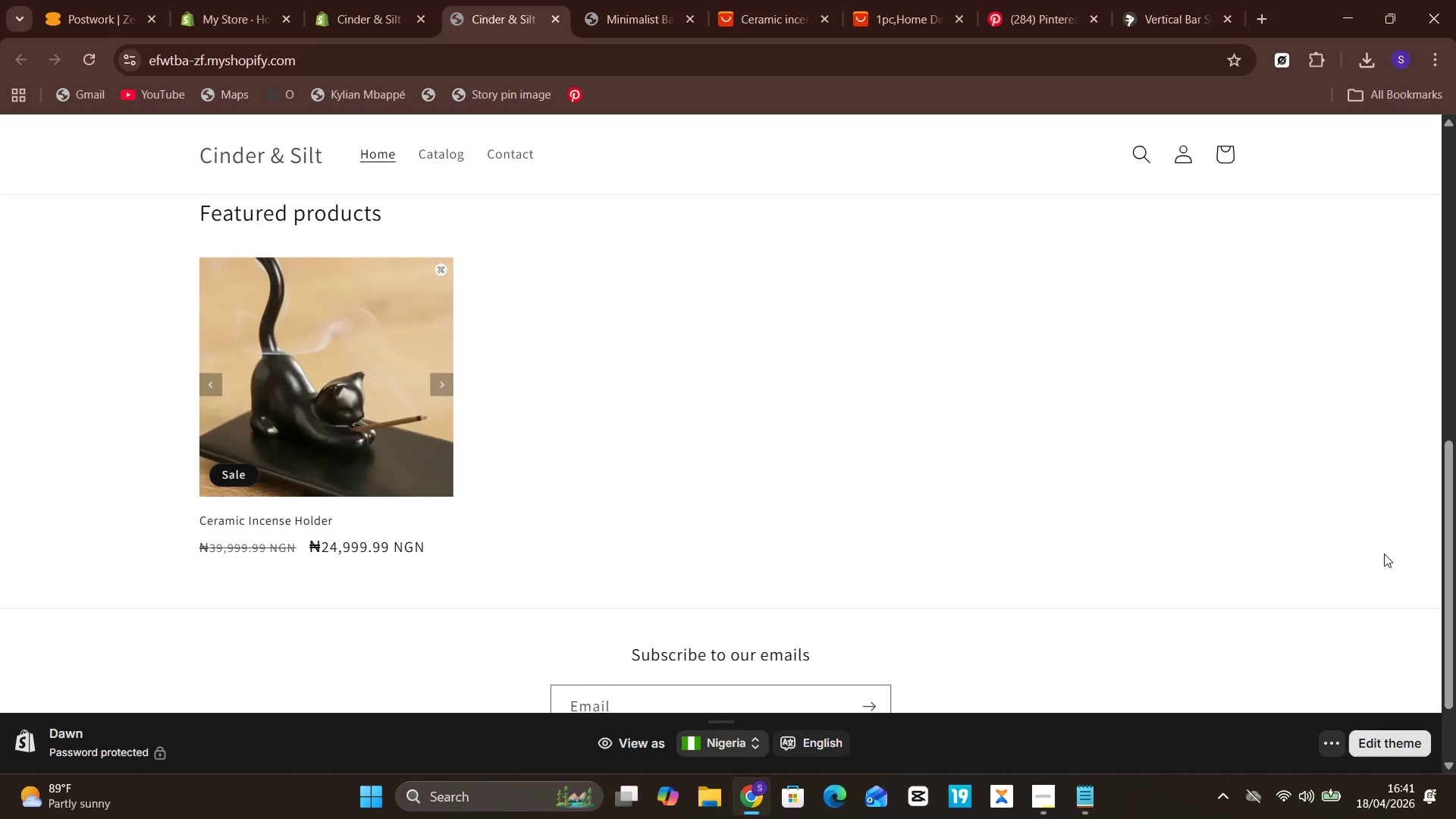 
wait(11.99)
 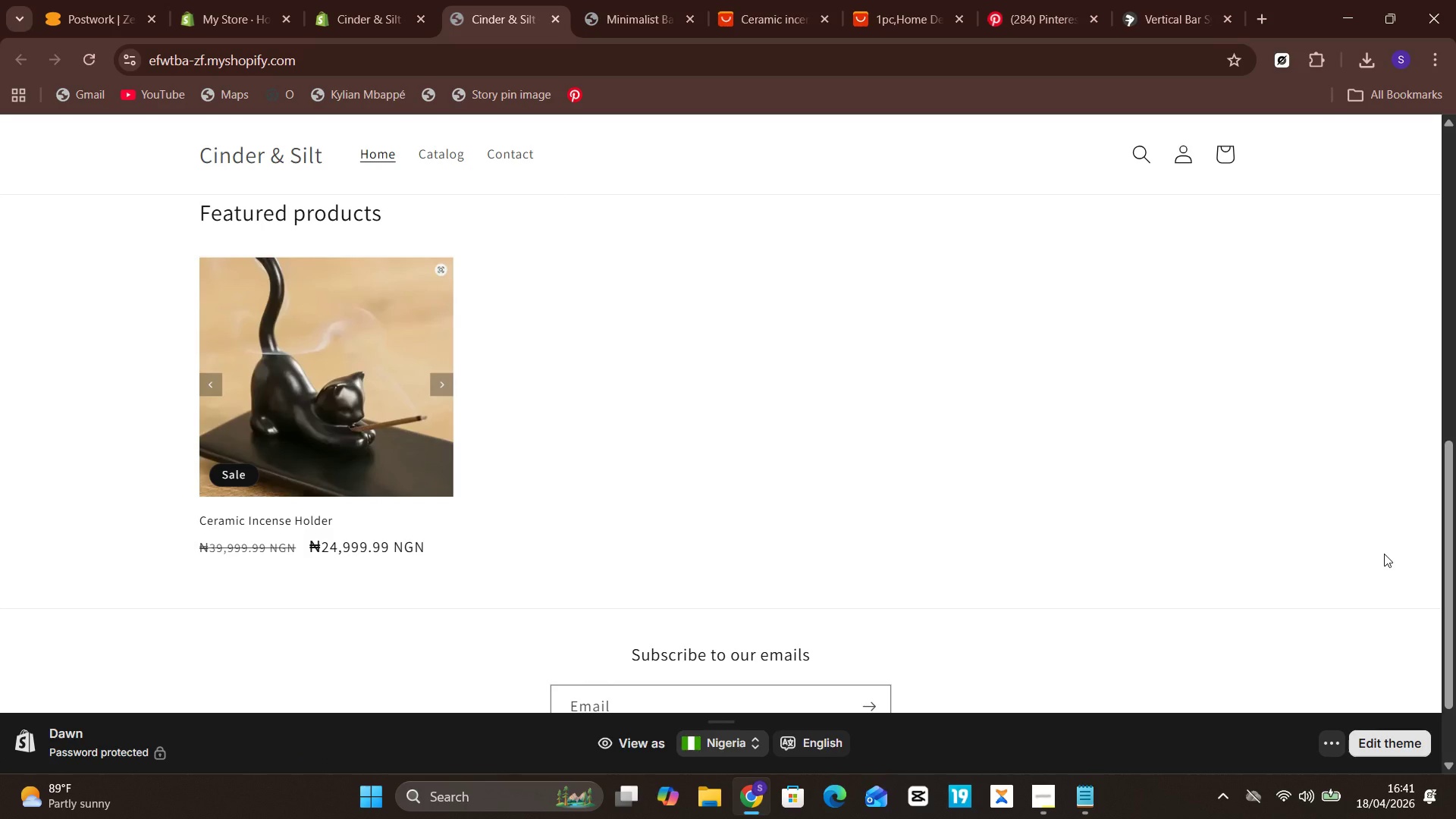 
double_click([332, 440])
 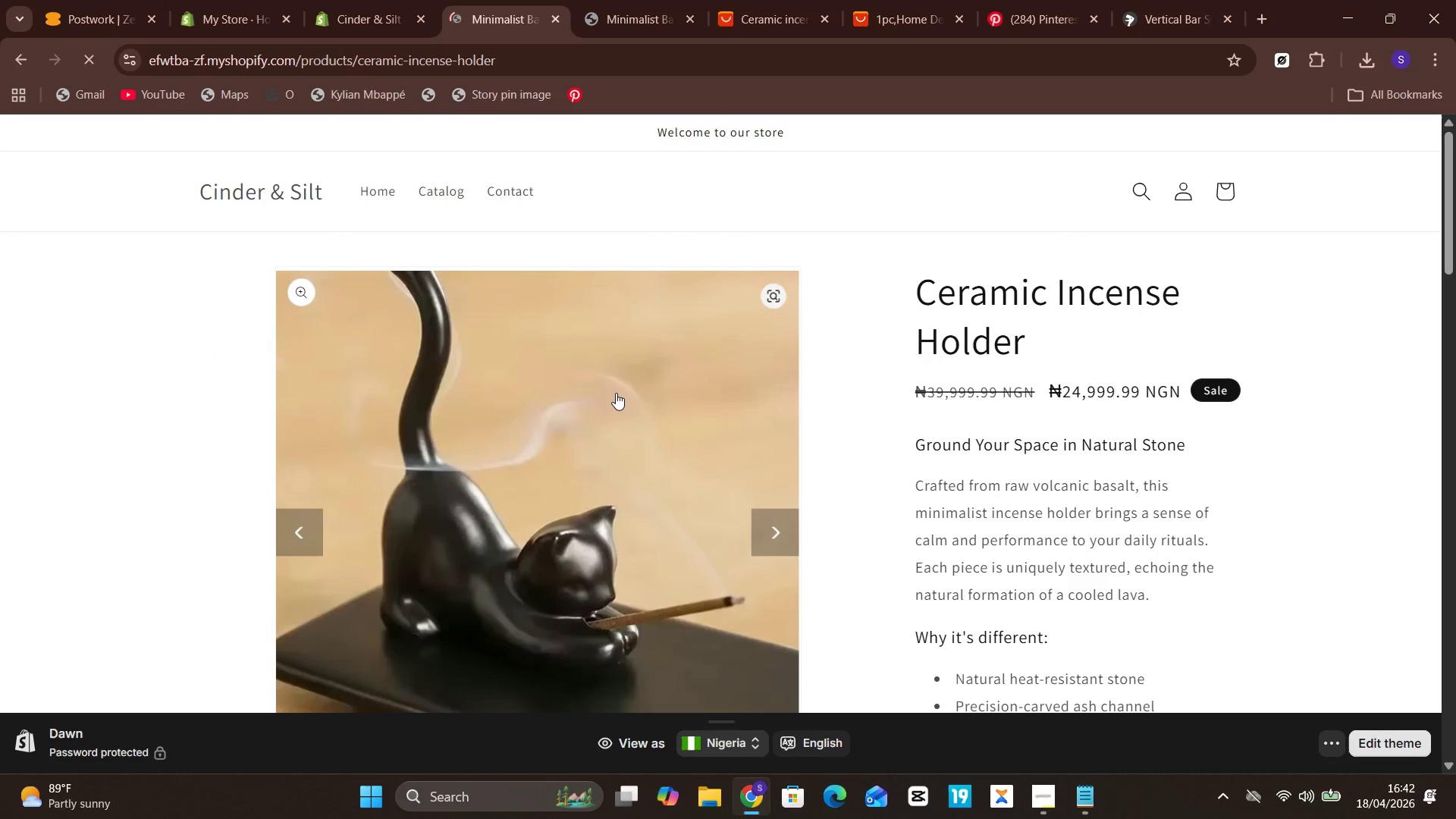 
scroll: coordinate [616, 393], scroll_direction: up, amount: 1.0
 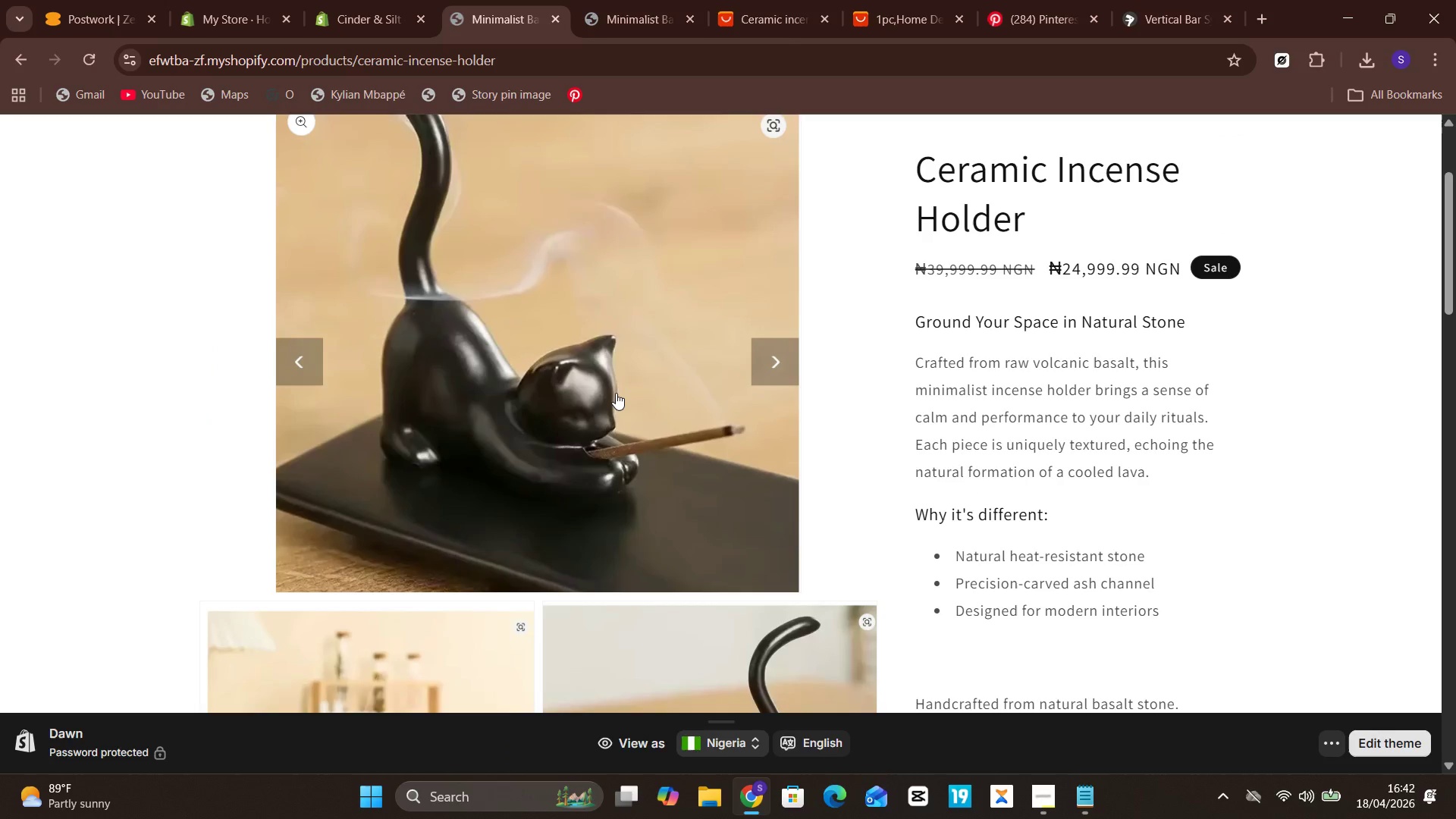 
scroll: coordinate [616, 393], scroll_direction: none, amount: 0.0
 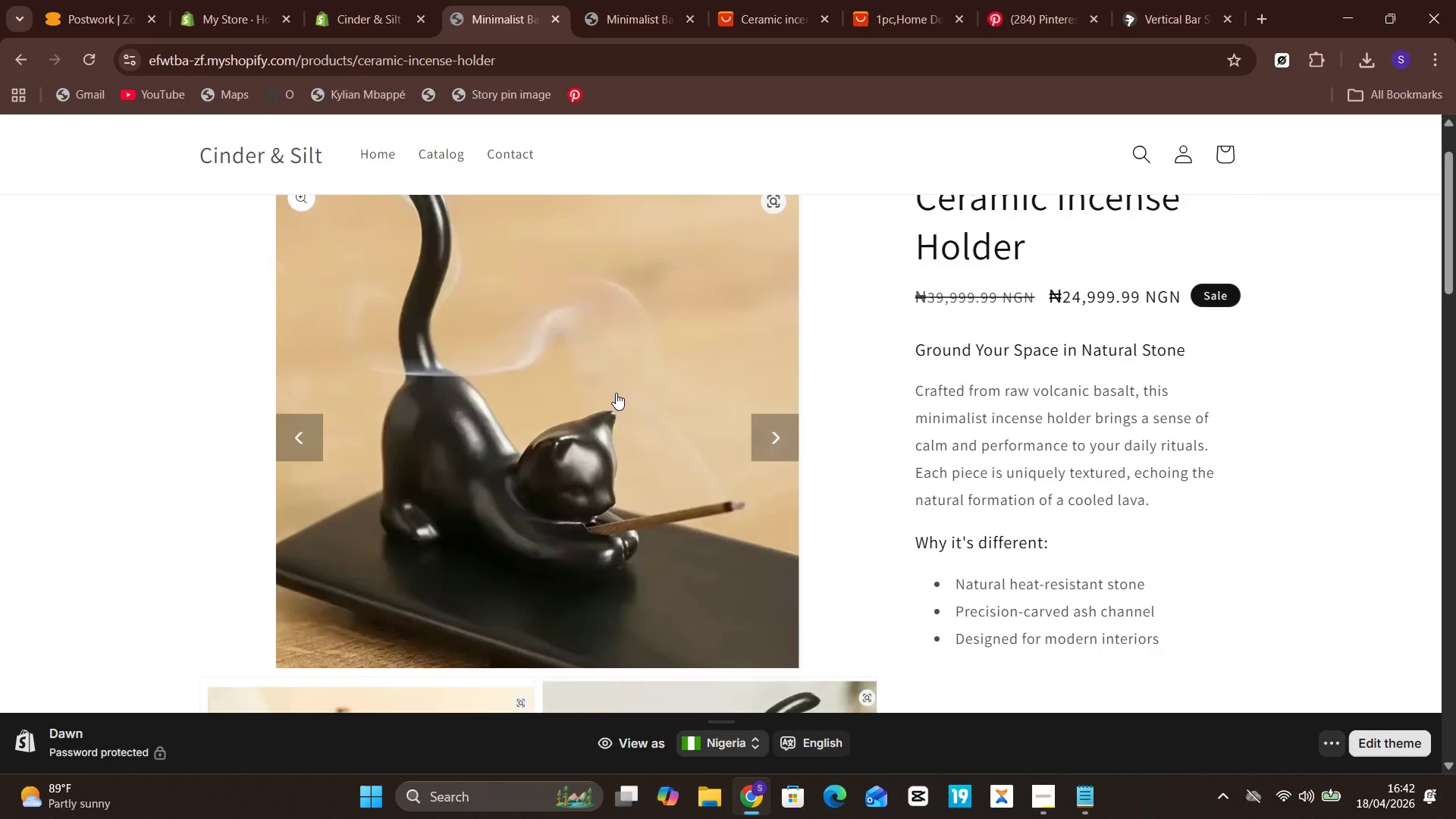 
scroll: coordinate [616, 393], scroll_direction: up, amount: 1.0
 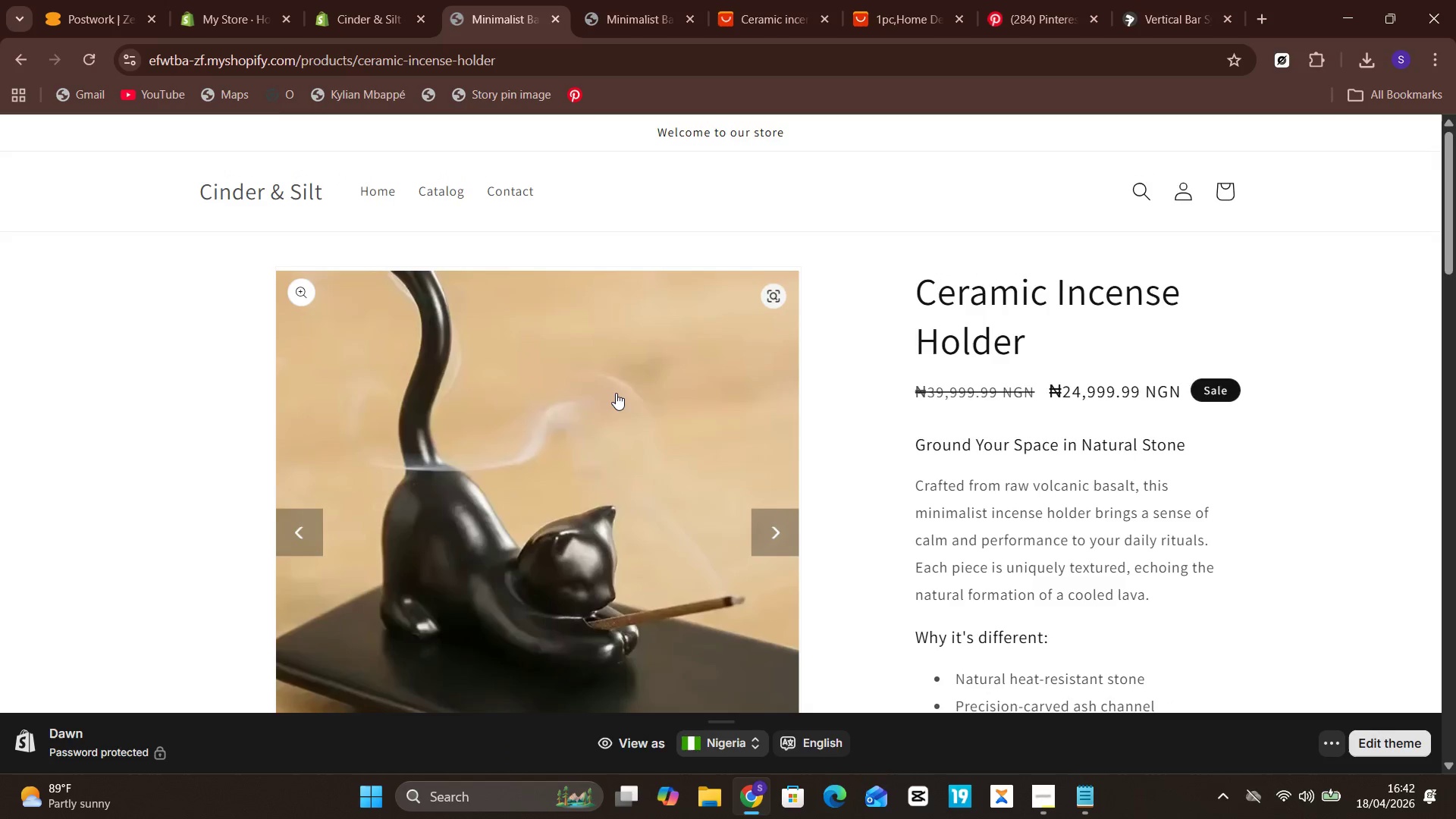 
scroll: coordinate [616, 393], scroll_direction: none, amount: 0.0
 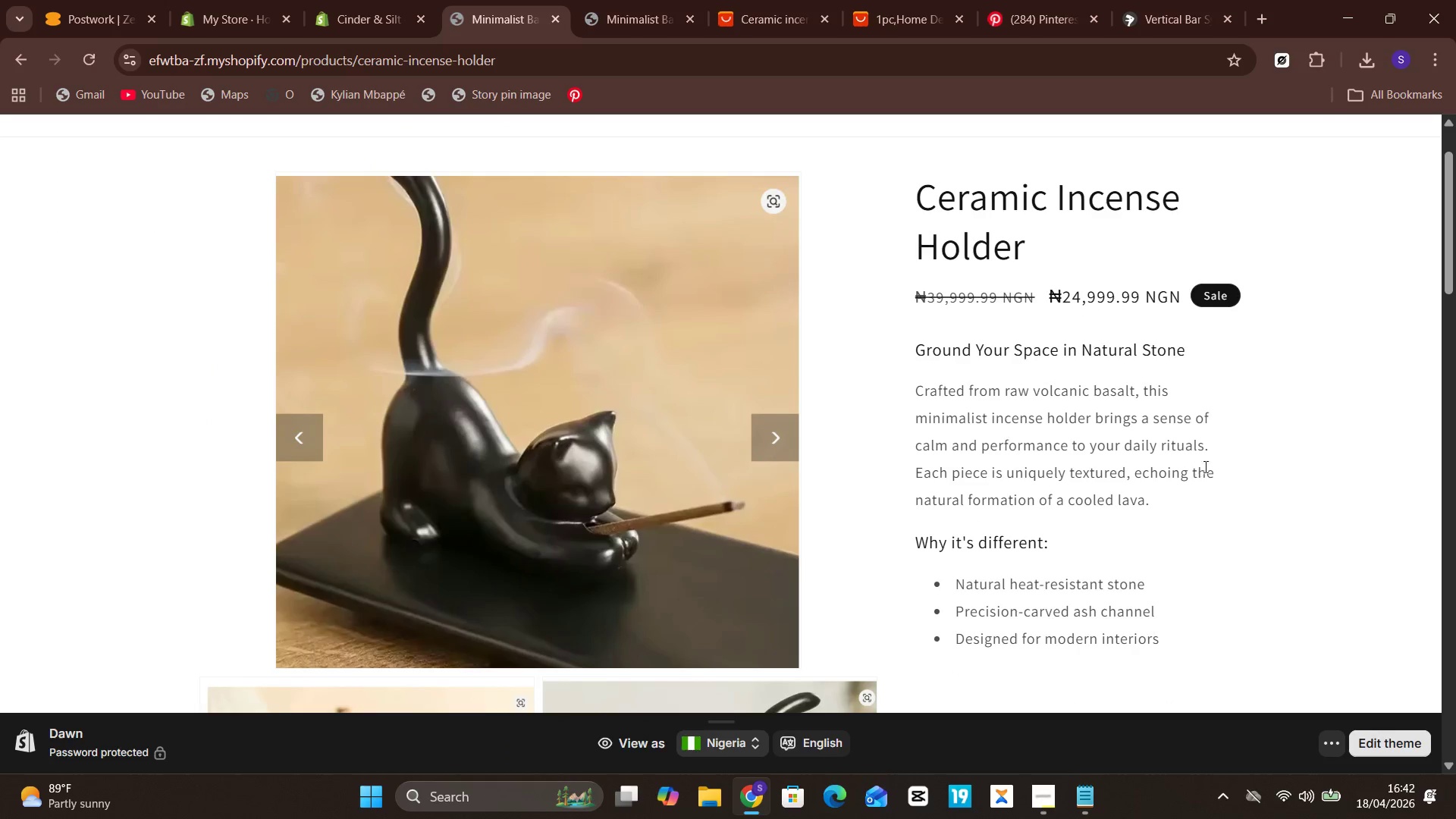 
wait(41.03)
 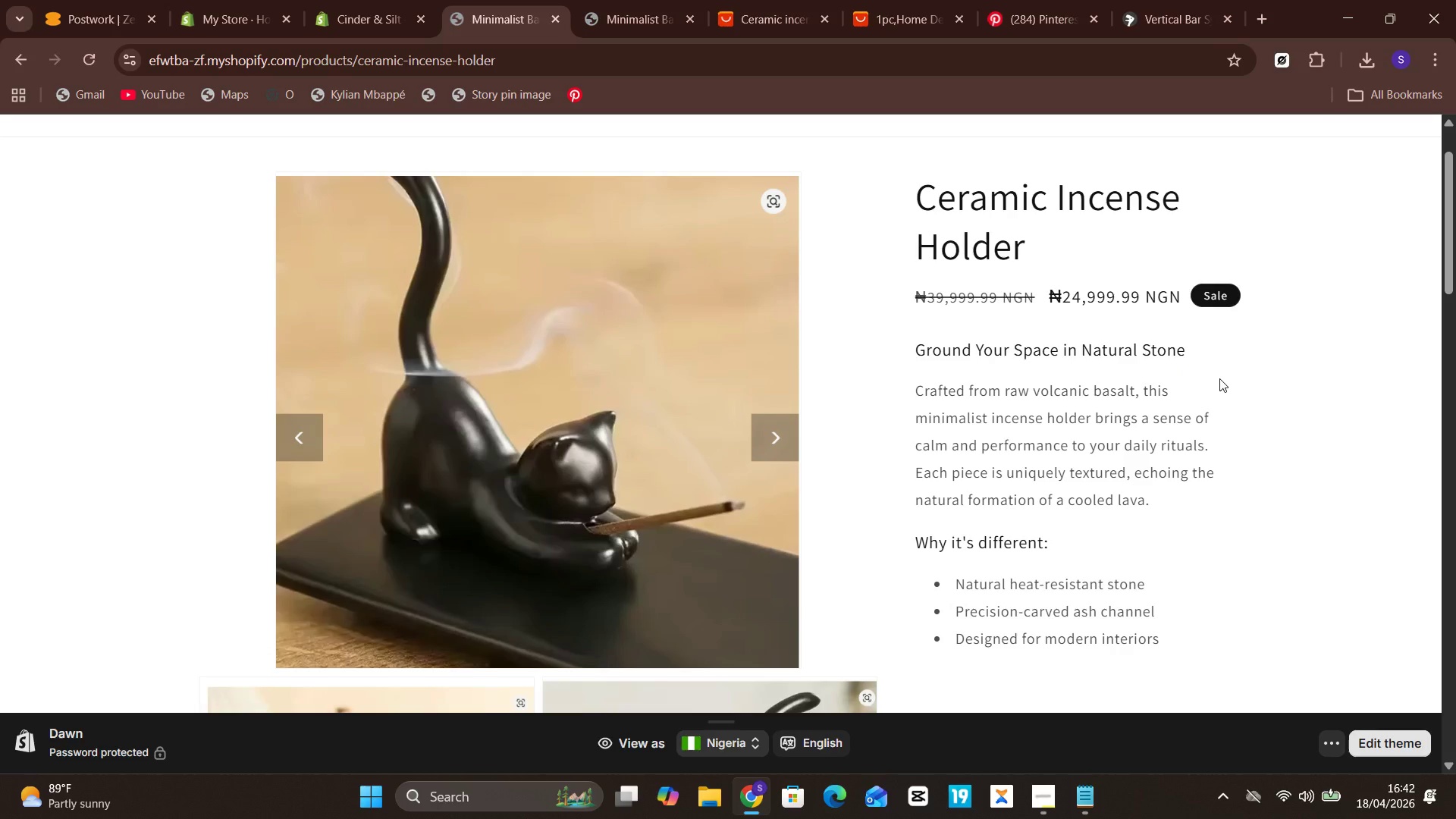 
scroll: coordinate [265, 266], scroll_direction: up, amount: 2.0
 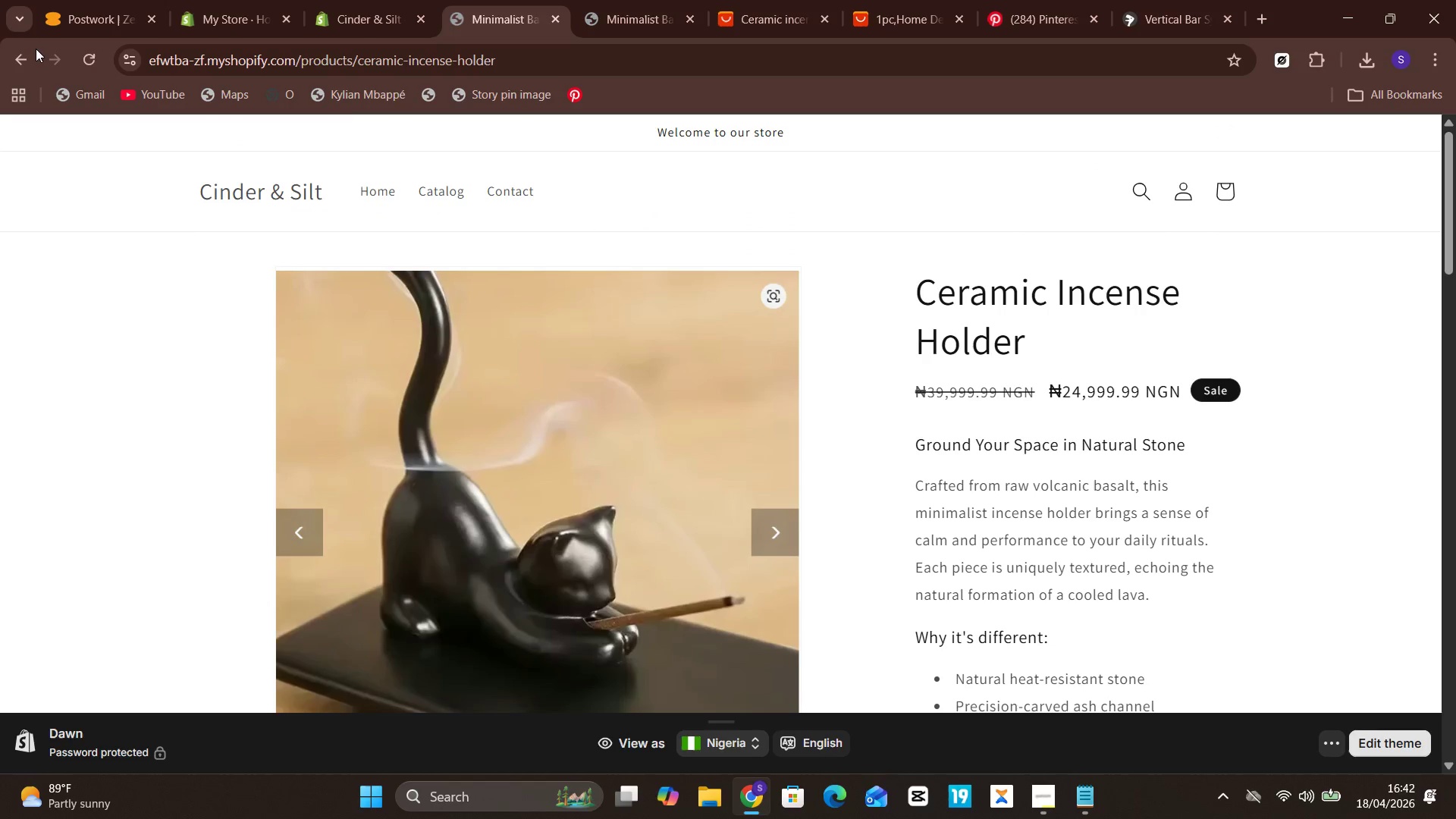 
left_click([27, 55])
 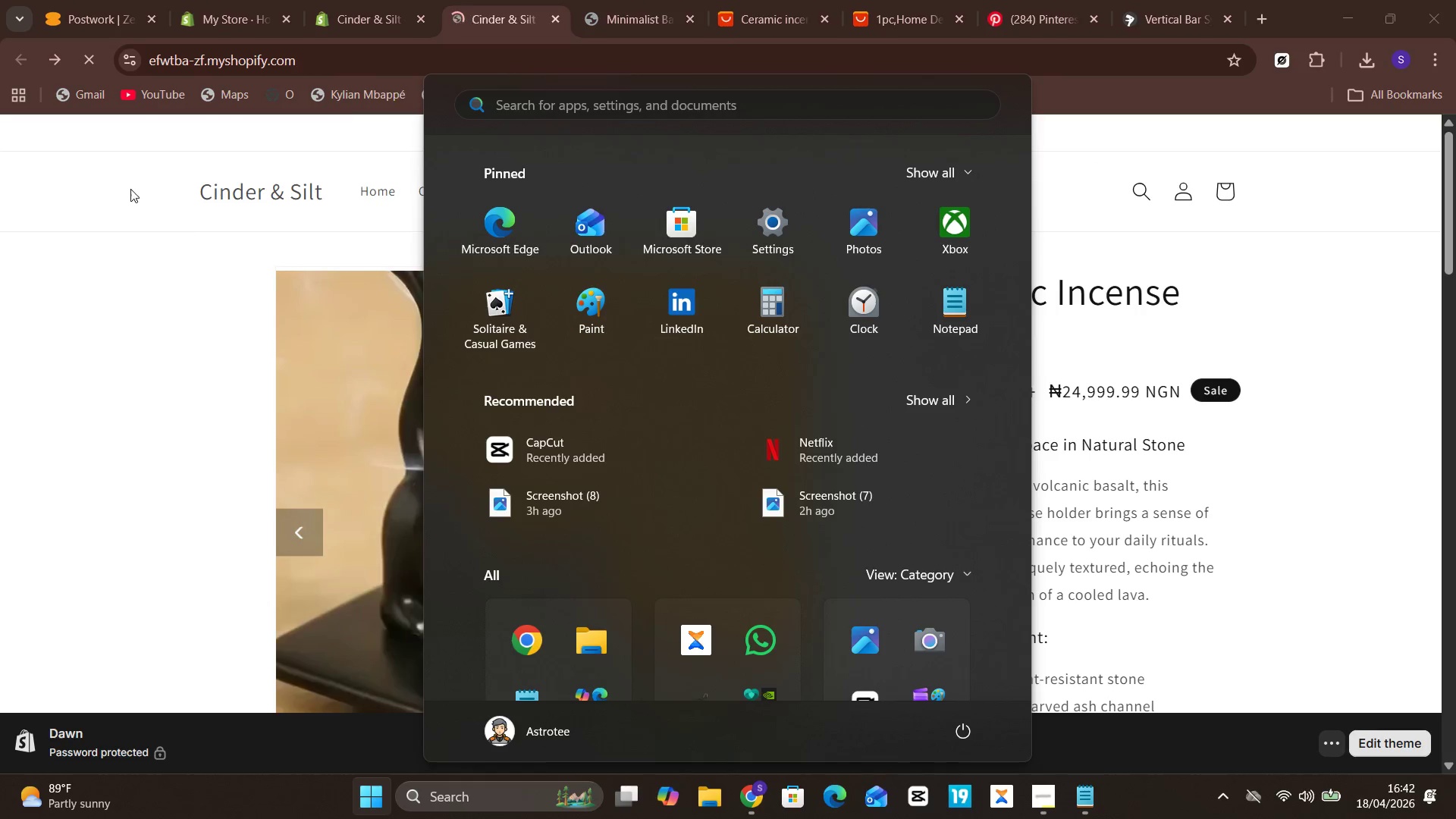 
left_click([87, 256])
 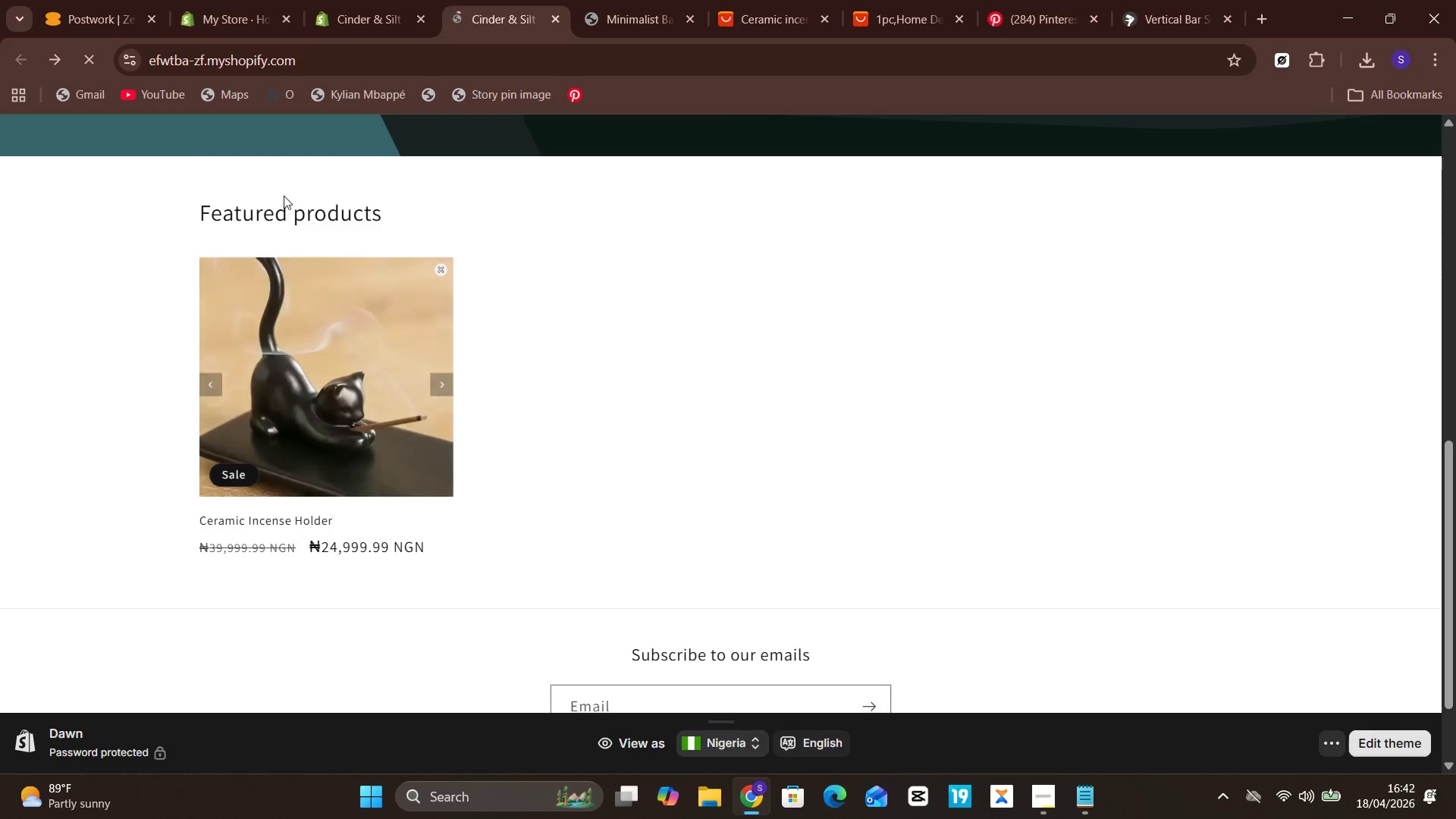 
scroll: coordinate [501, 322], scroll_direction: up, amount: 10.0
 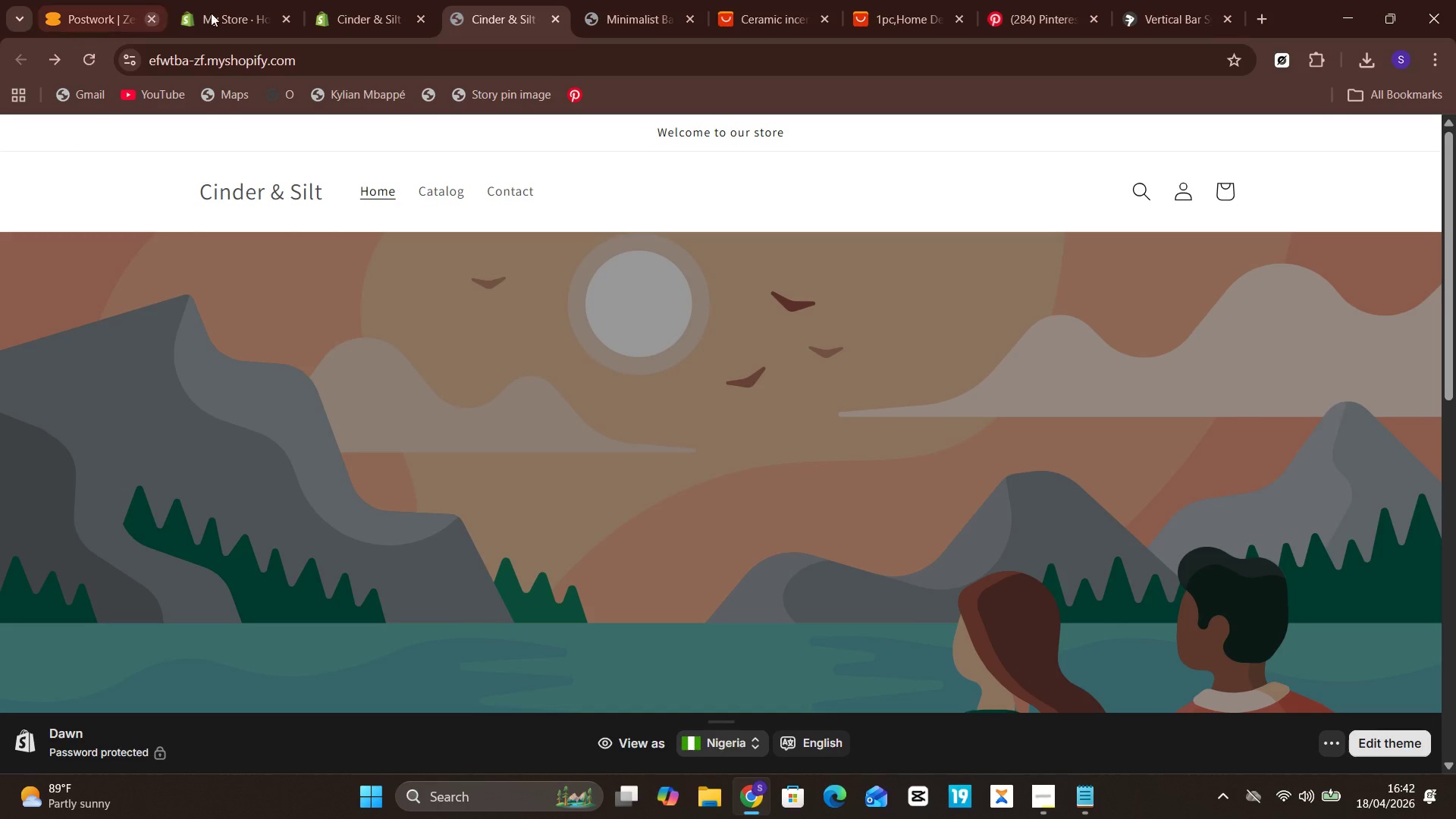 
left_click([385, 0])
 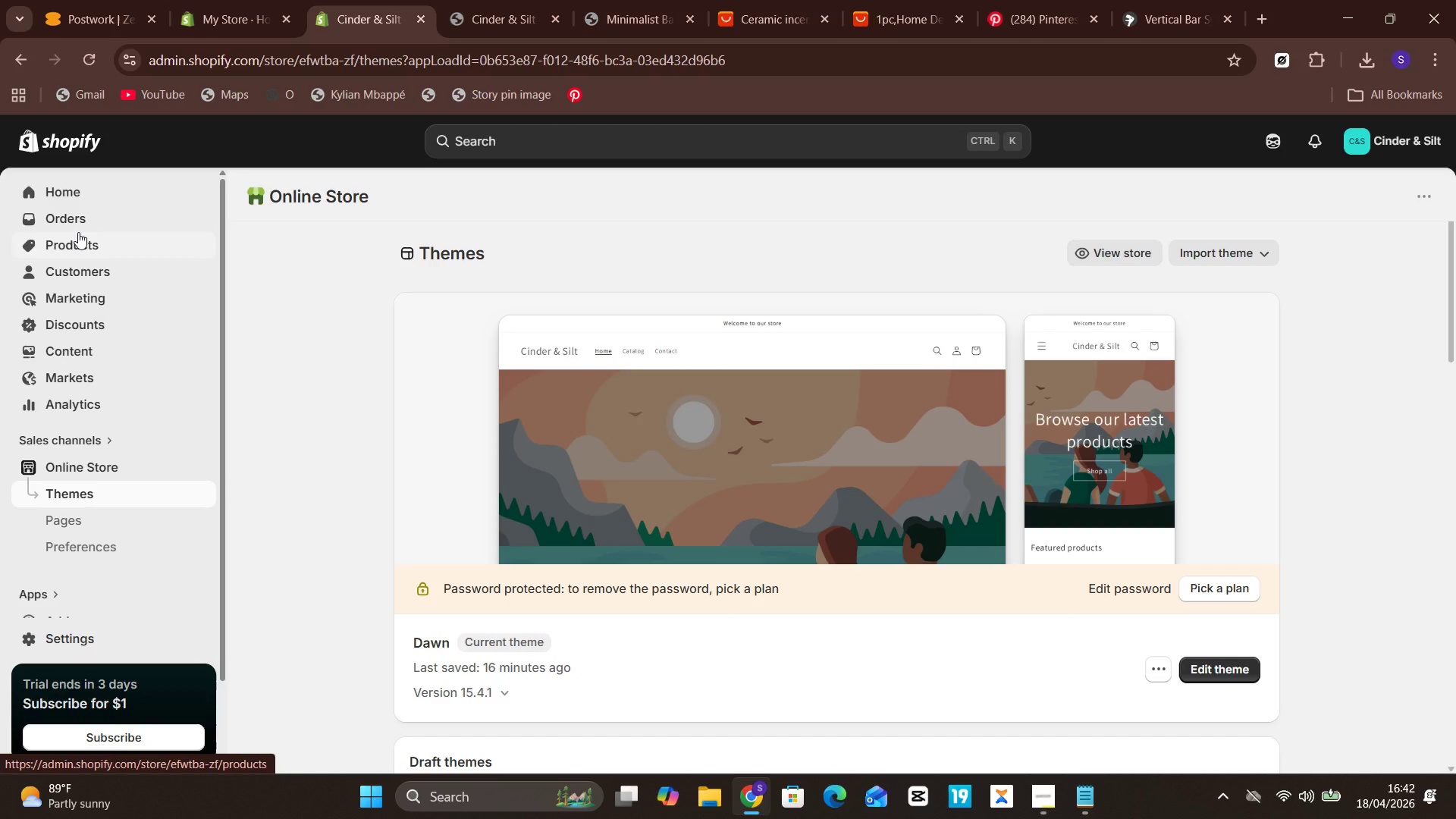 
wait(5.22)
 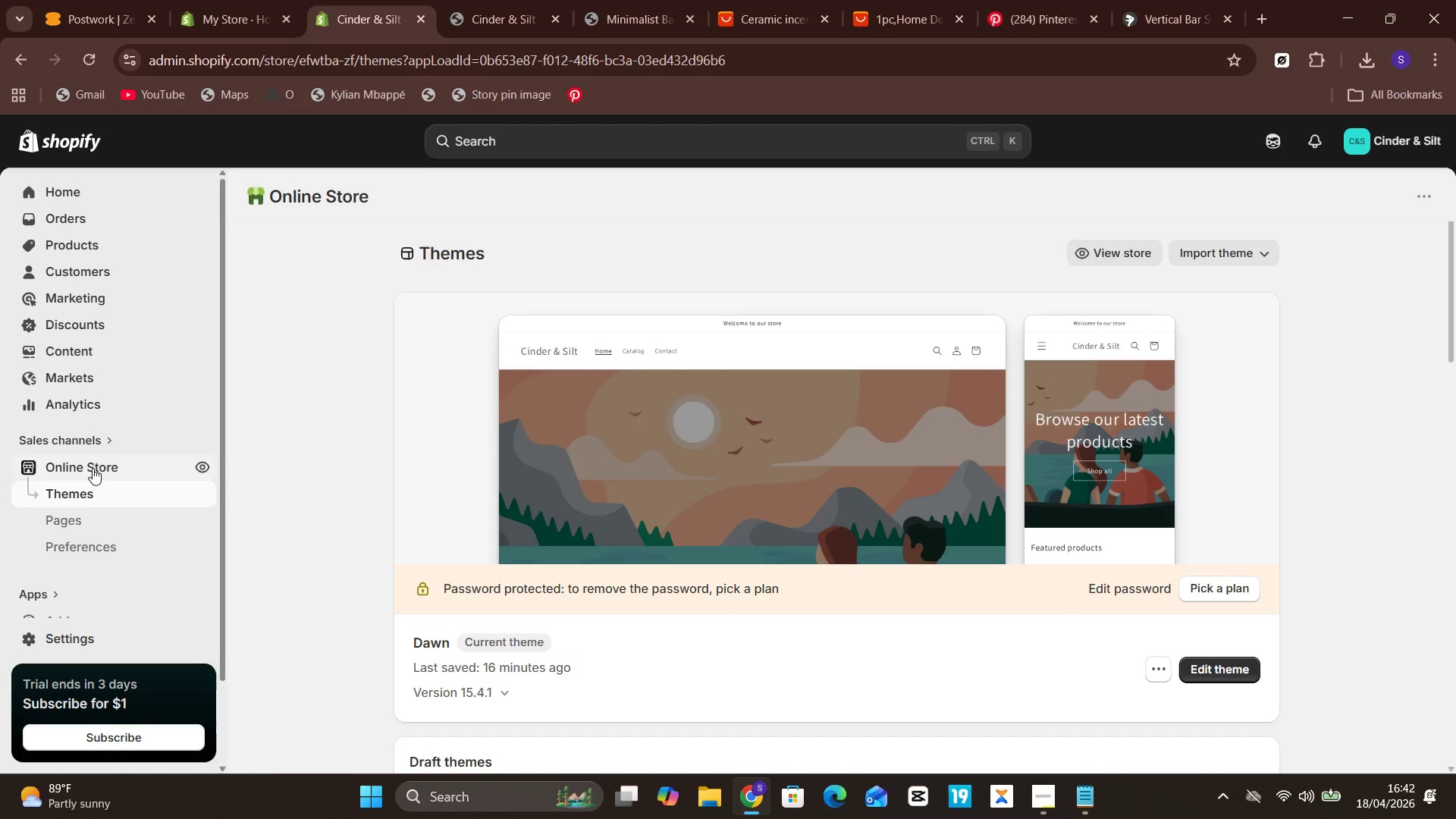 
left_click([80, 238])
 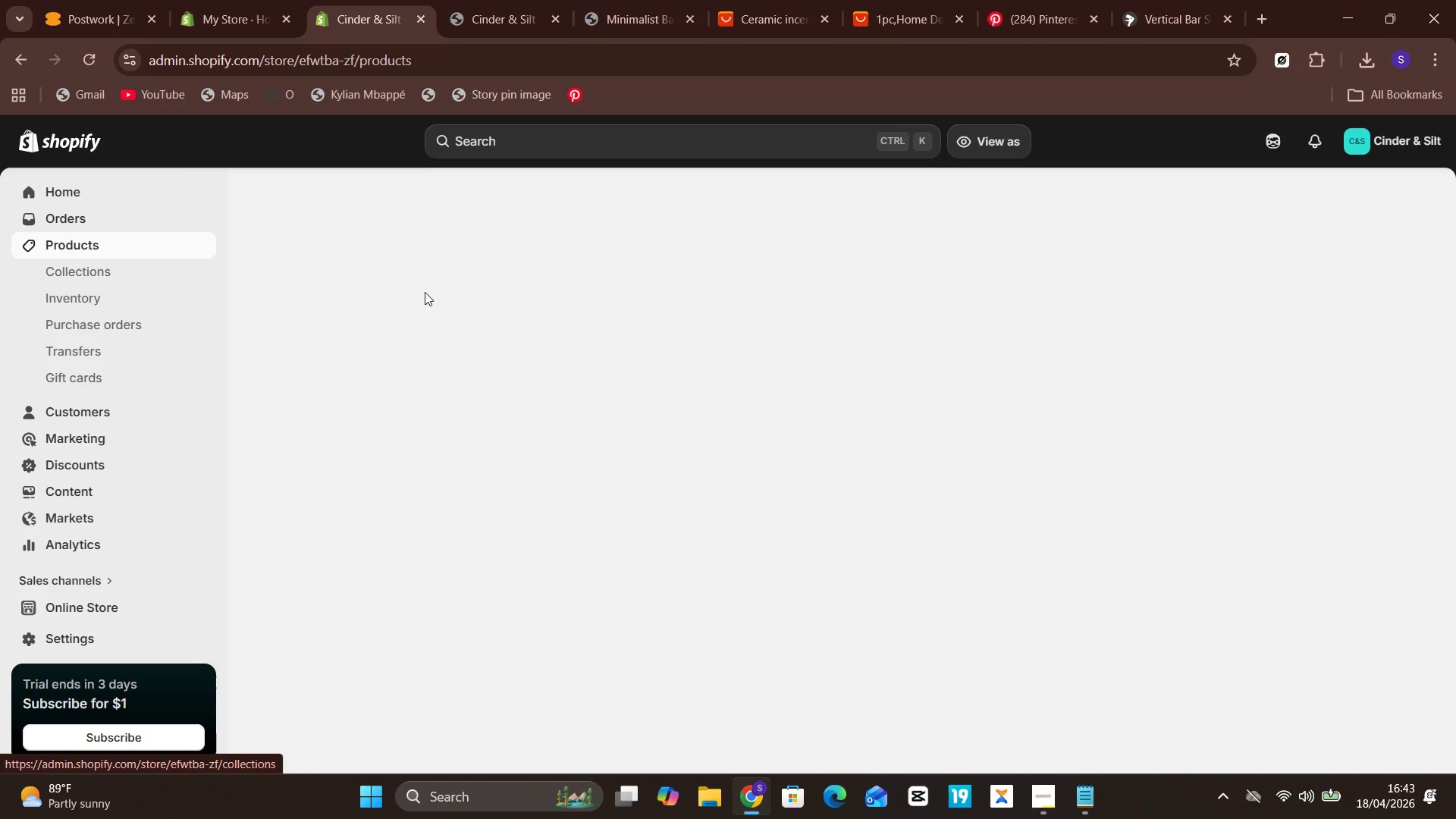 
mouse_move([651, 300])
 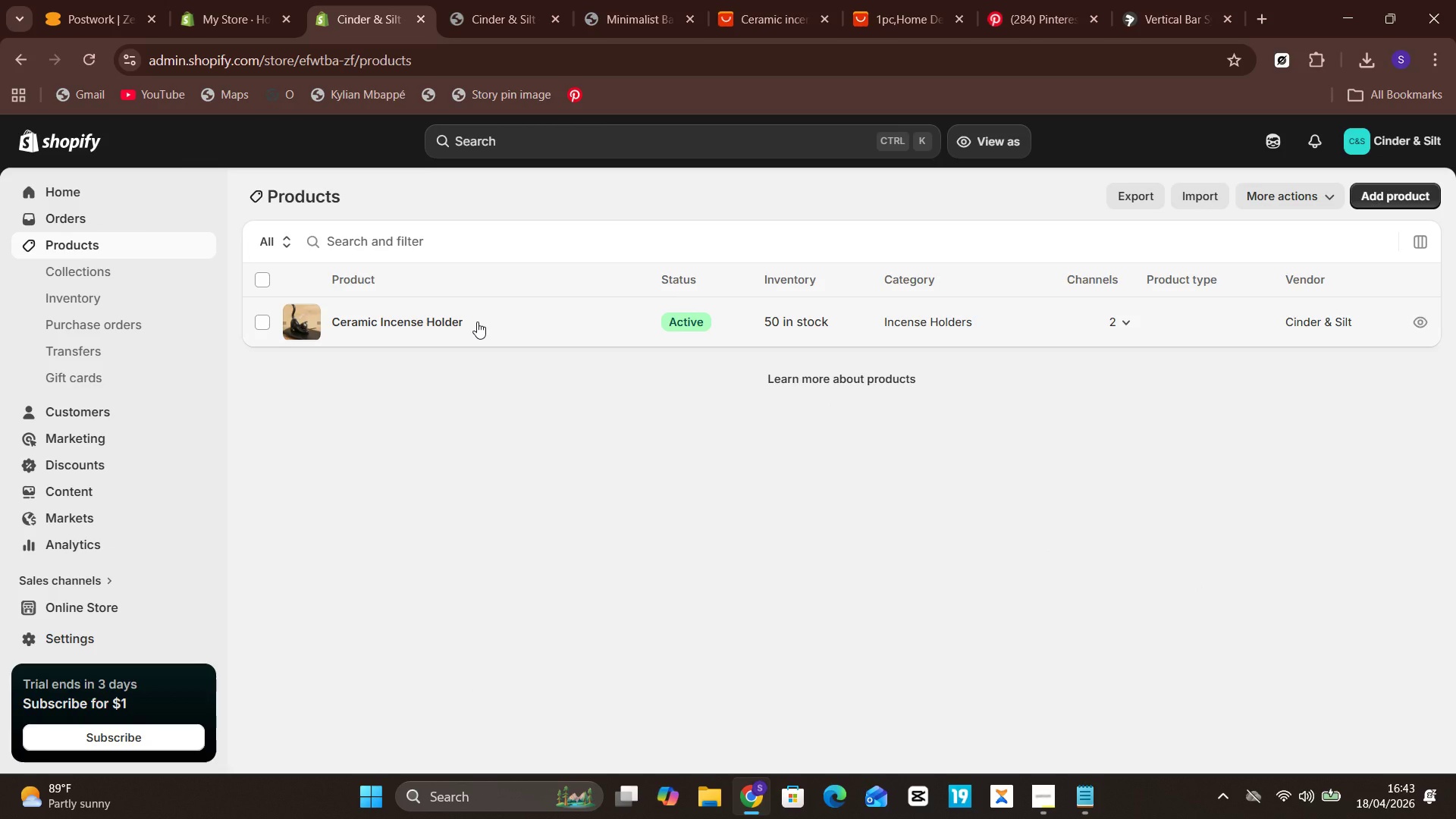 
left_click([510, 322])
 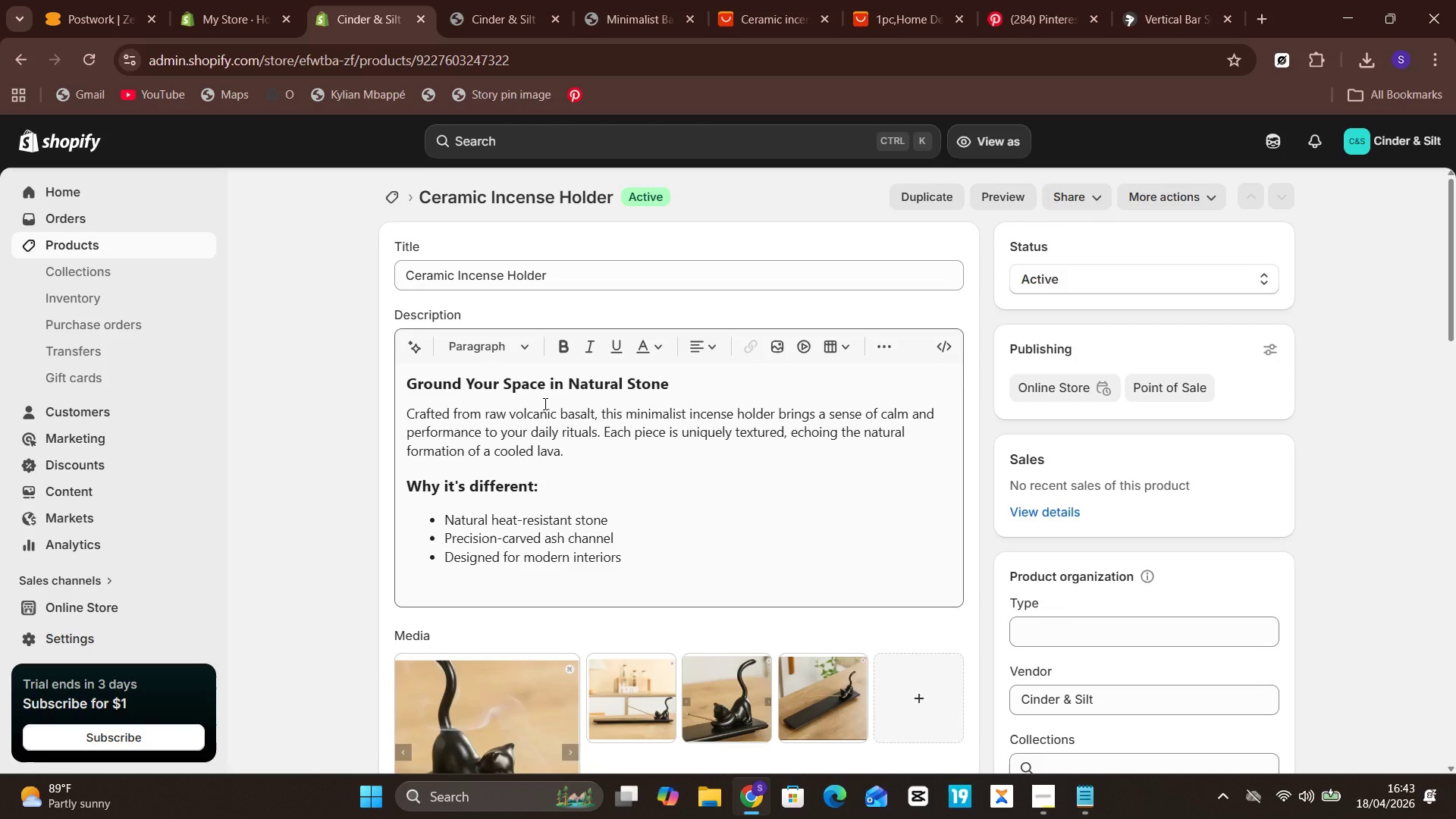 
scroll: coordinate [544, 403], scroll_direction: up, amount: 2.0
 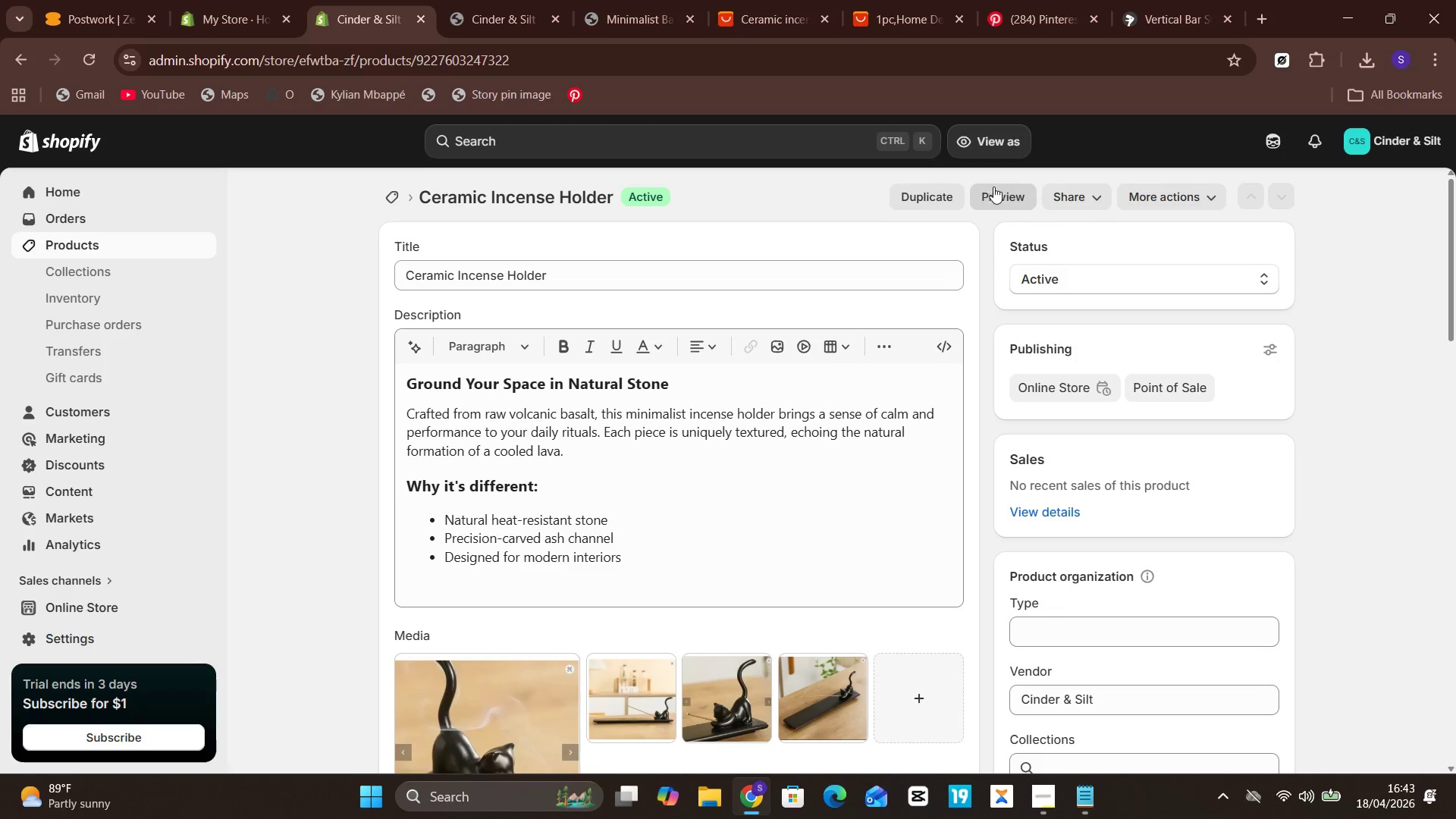 
left_click([997, 194])
 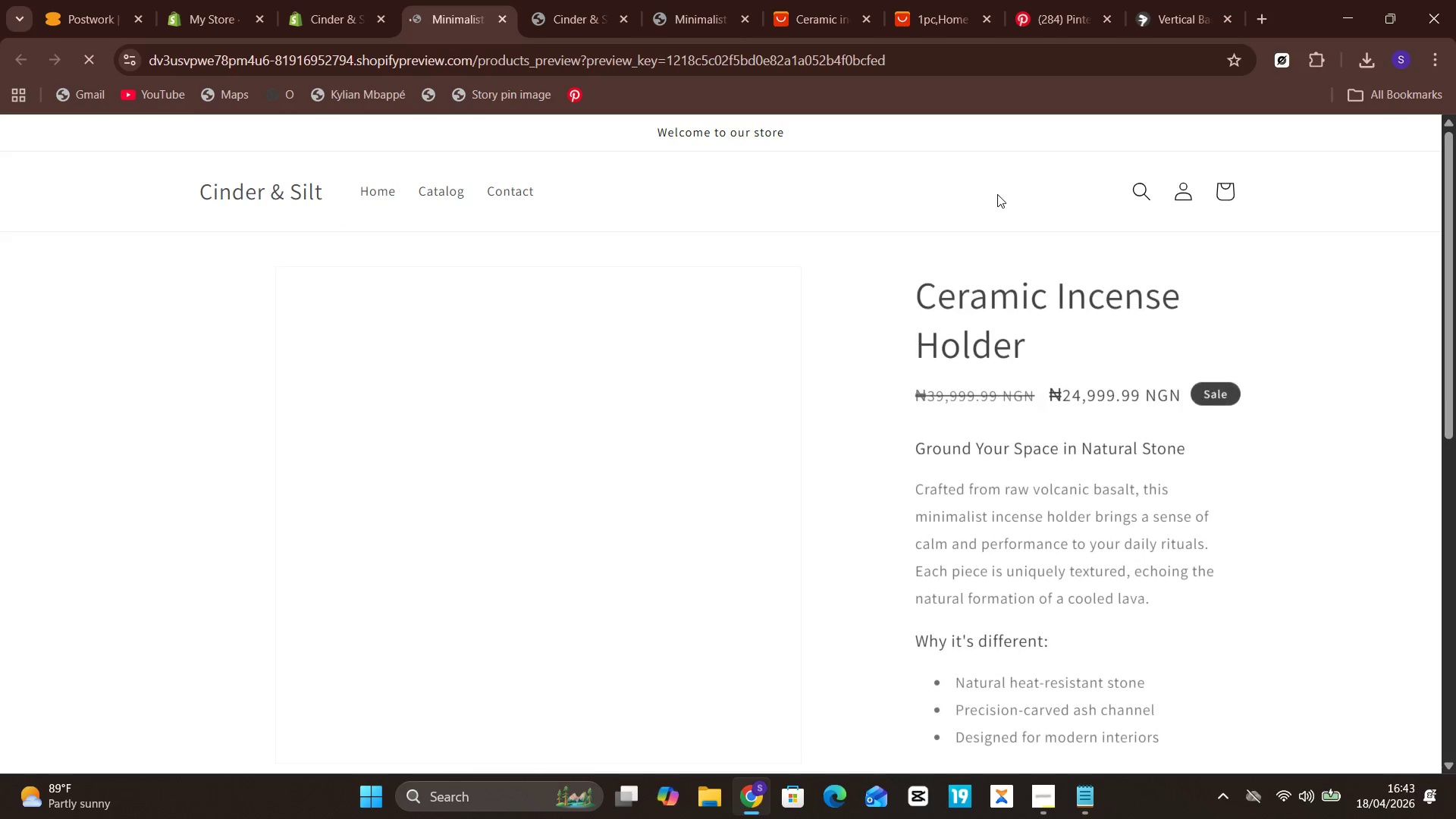 
wait(6.19)
 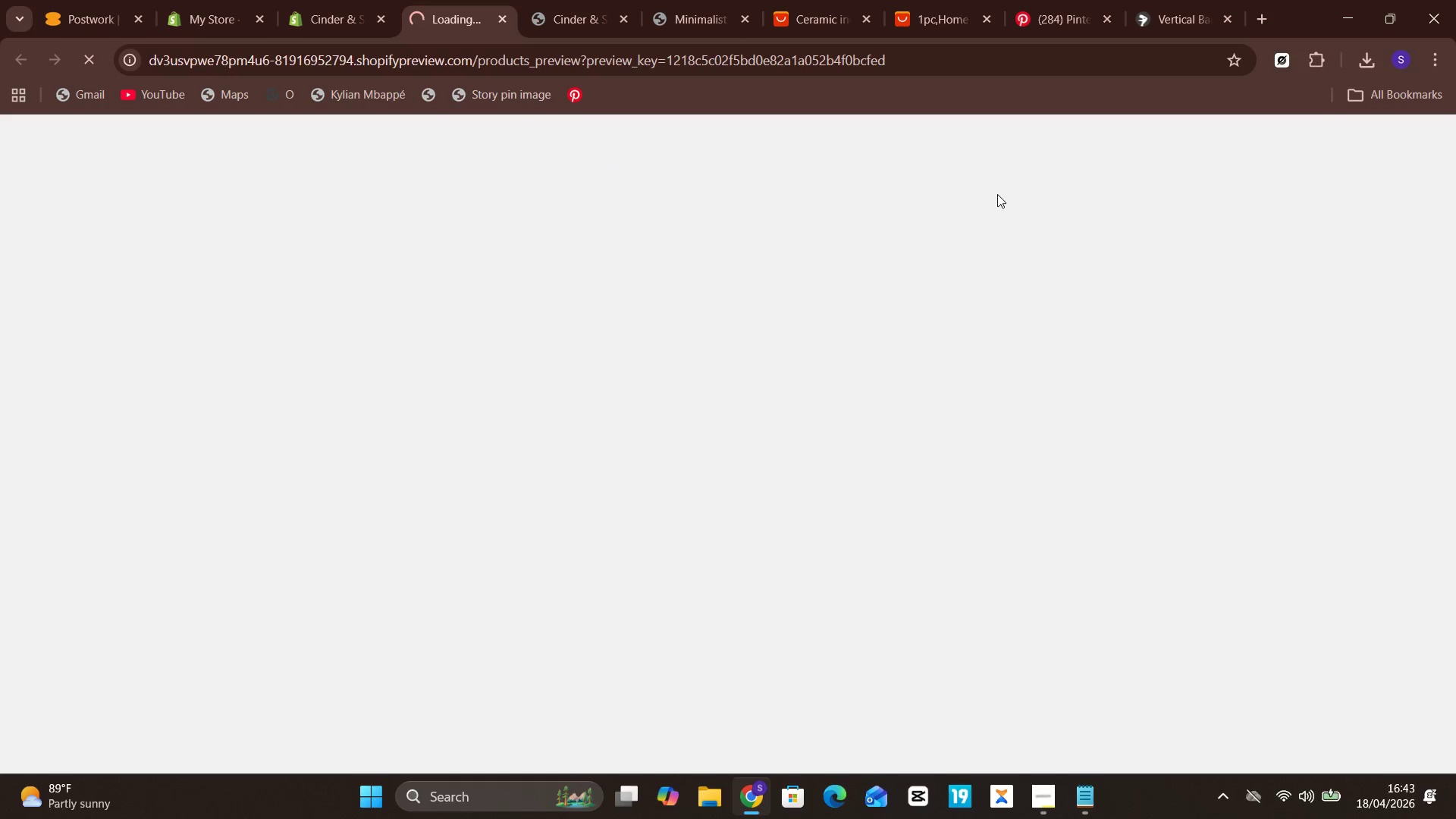 
scroll: coordinate [849, 378], scroll_direction: none, amount: 0.0
 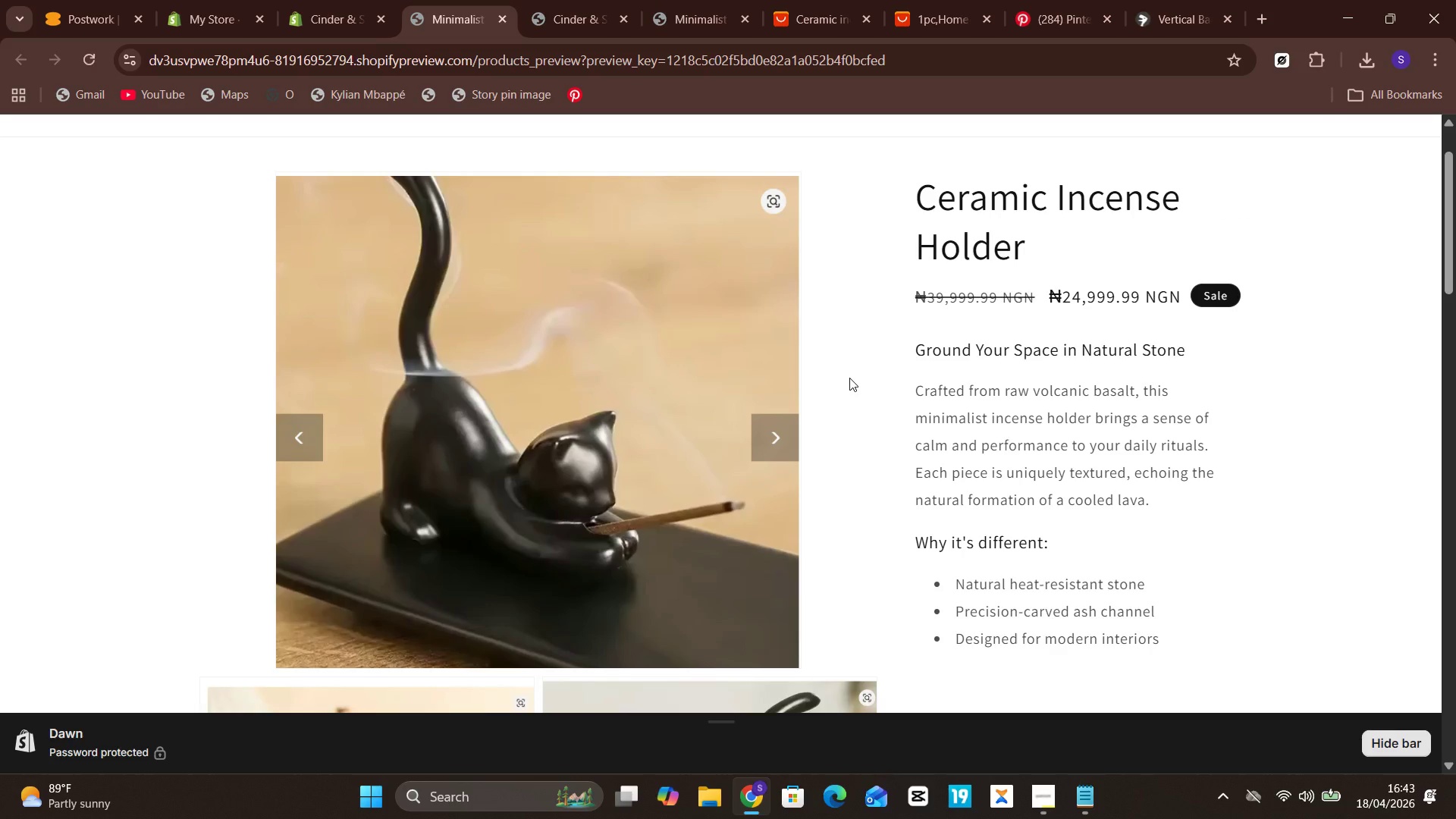 
scroll: coordinate [849, 378], scroll_direction: up, amount: 1.0
 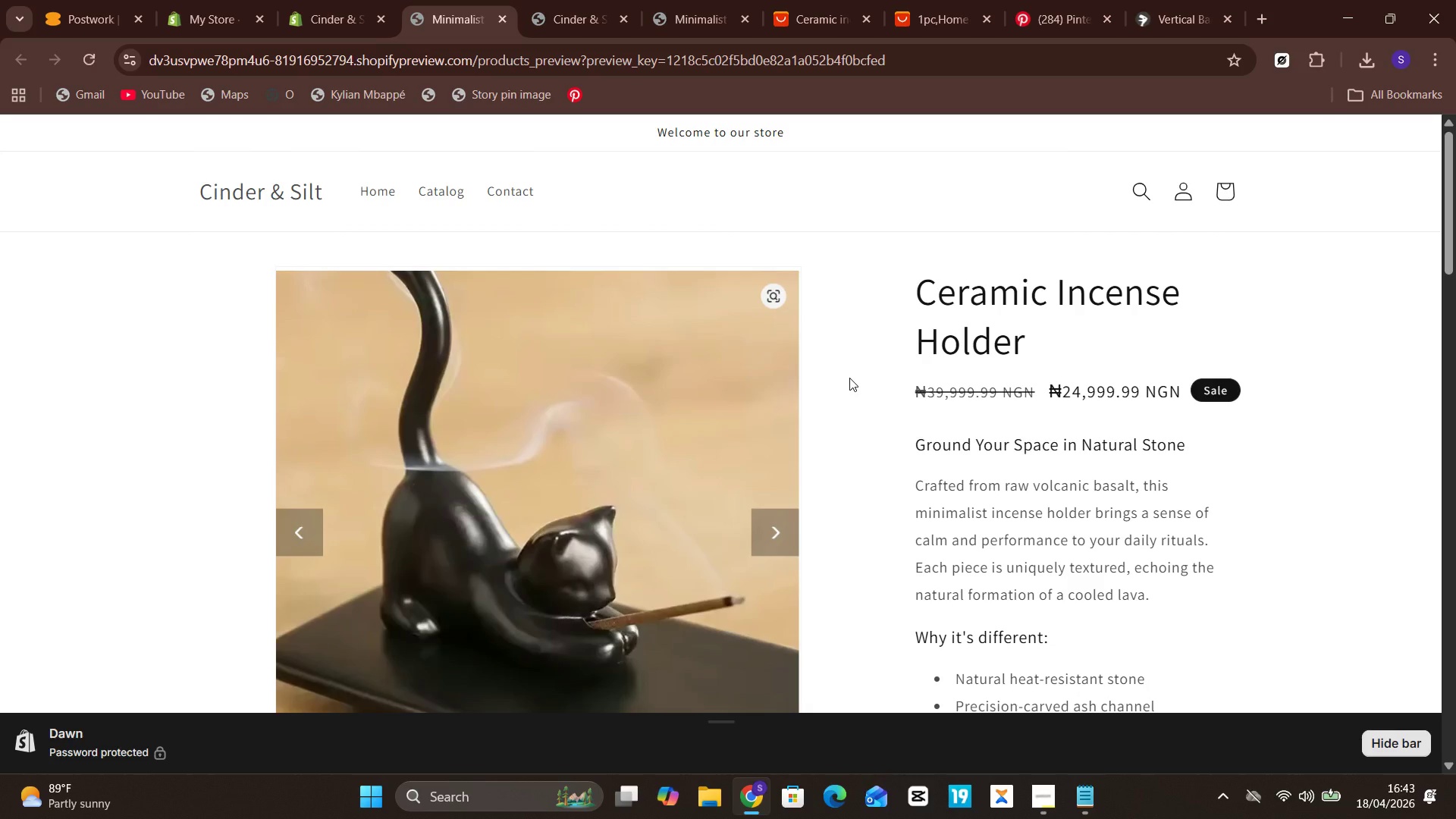 
scroll: coordinate [849, 378], scroll_direction: down, amount: 1.0
 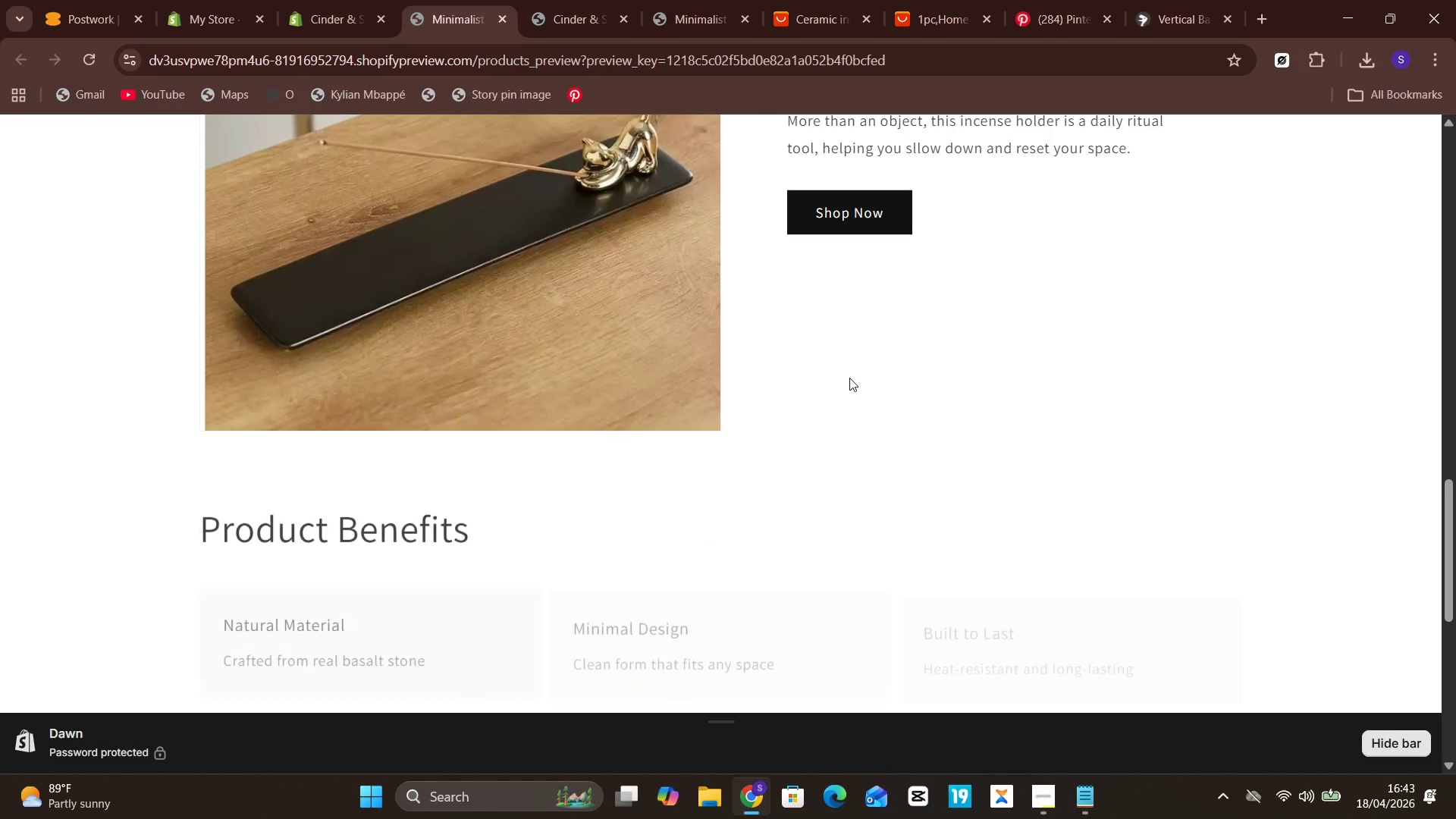 
scroll: coordinate [849, 378], scroll_direction: up, amount: 27.0
 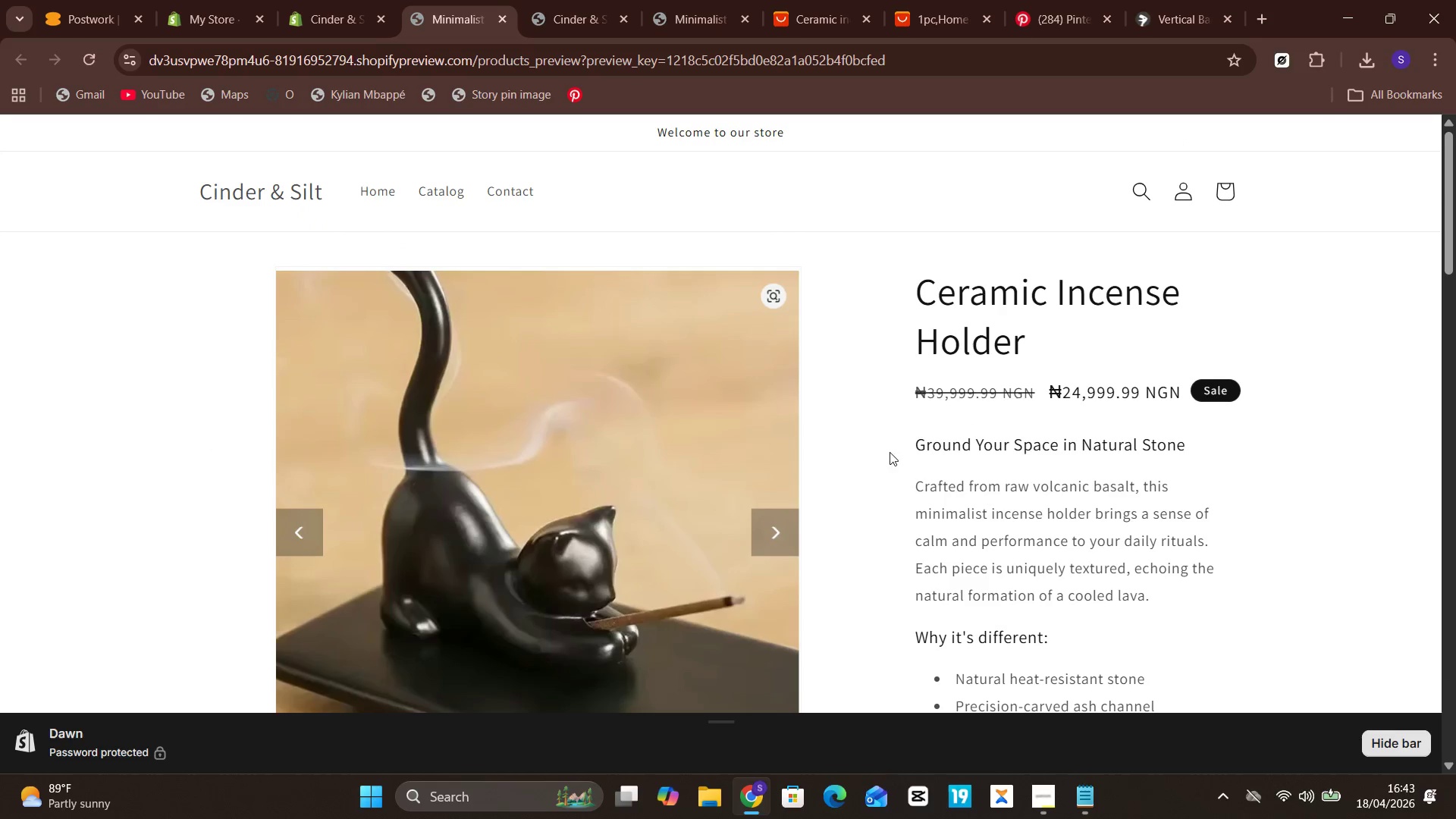 
scroll: coordinate [843, 412], scroll_direction: none, amount: 0.0
 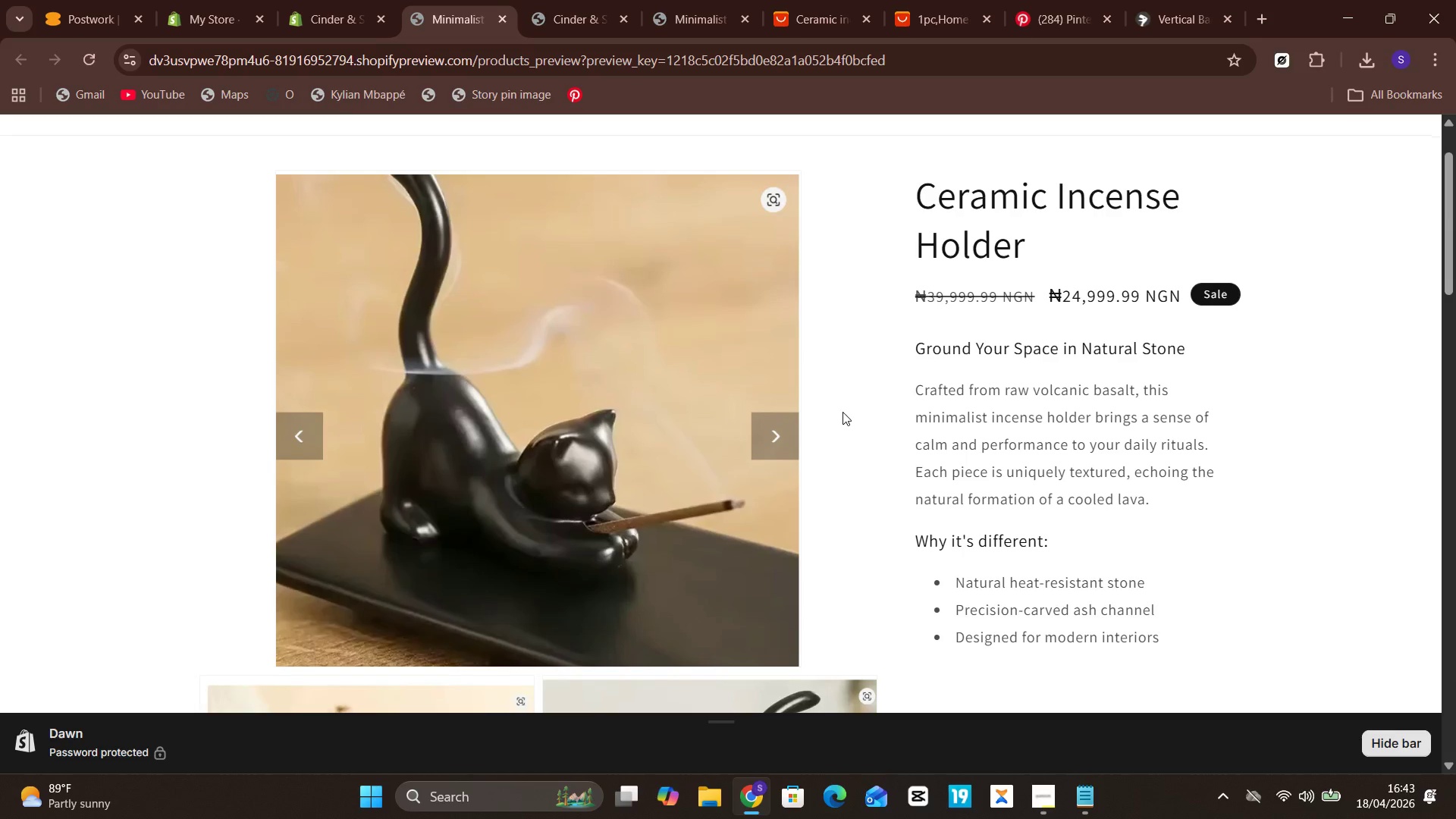 
scroll: coordinate [843, 412], scroll_direction: down, amount: 1.0
 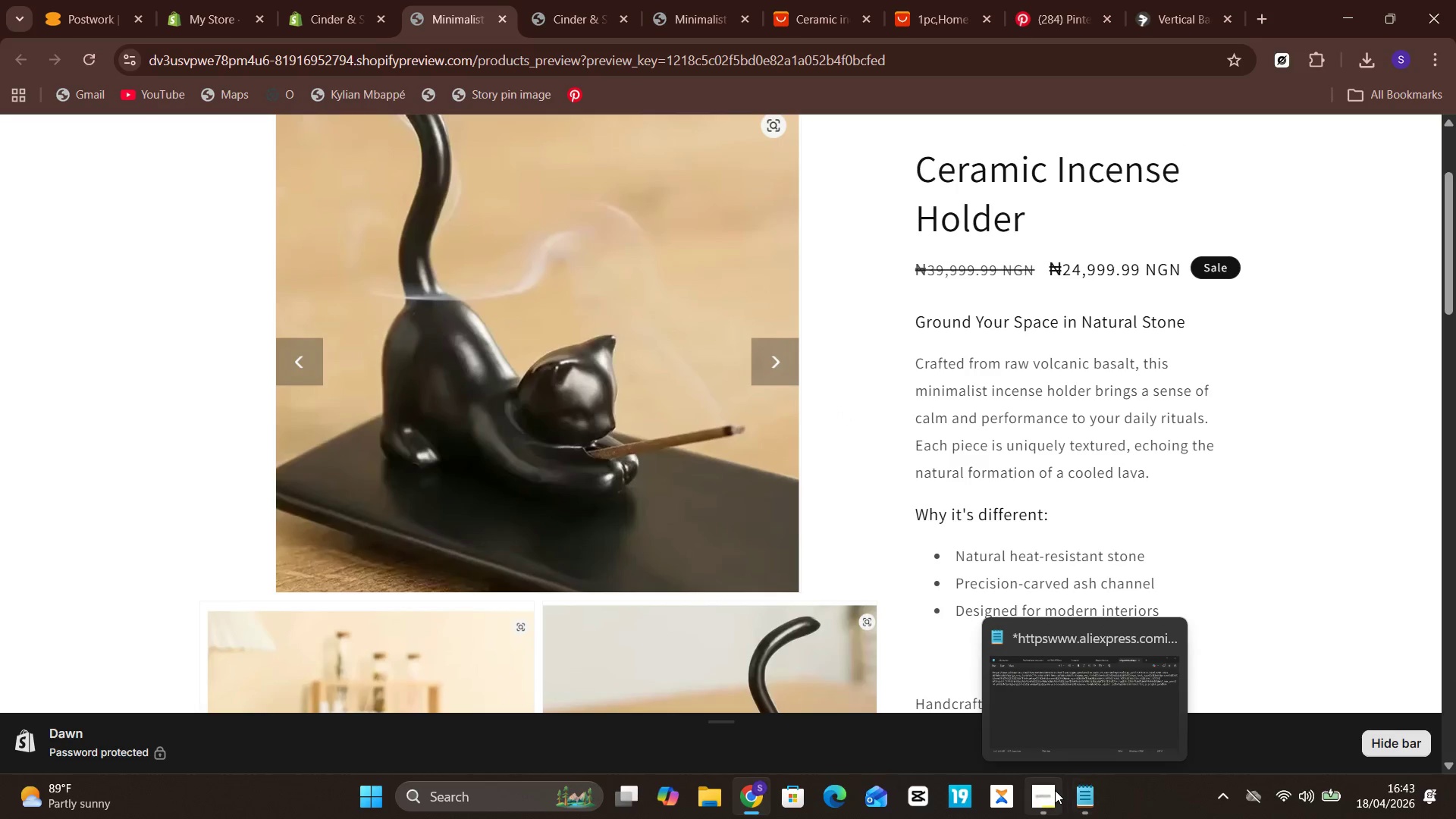 
left_click([1055, 790])